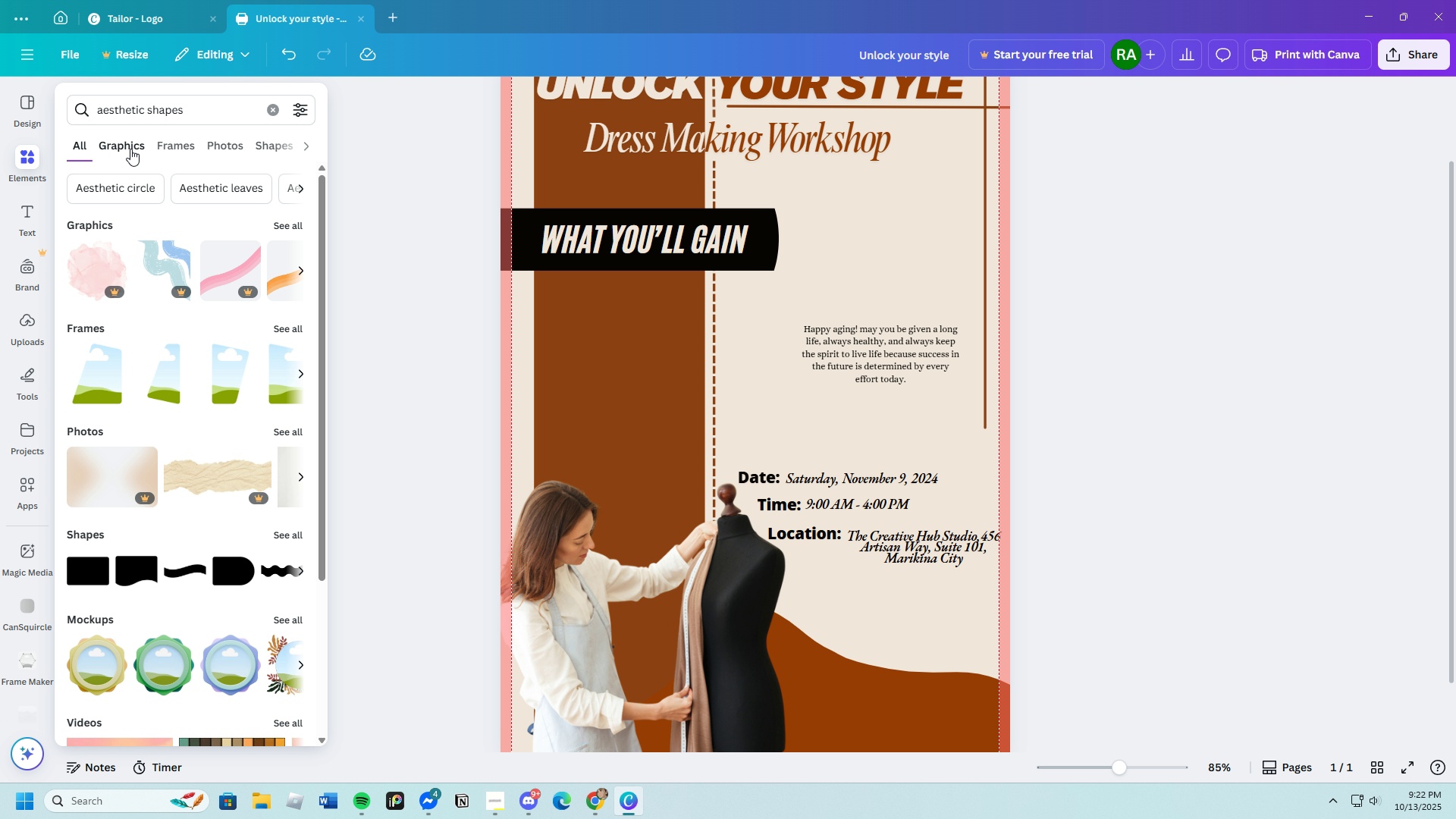 
left_click([130, 149])
 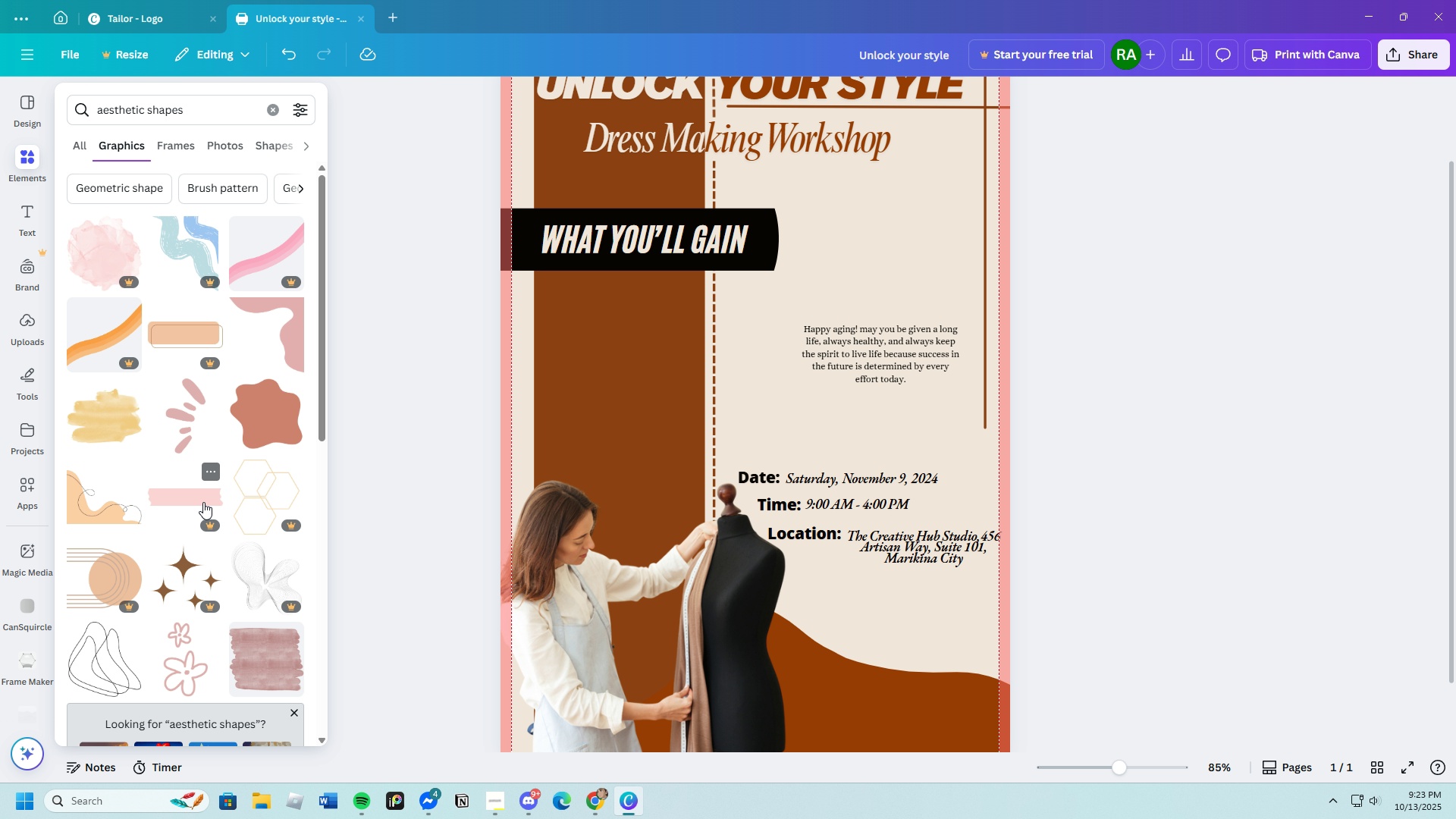 
scroll: coordinate [199, 502], scroll_direction: down, amount: 22.0
 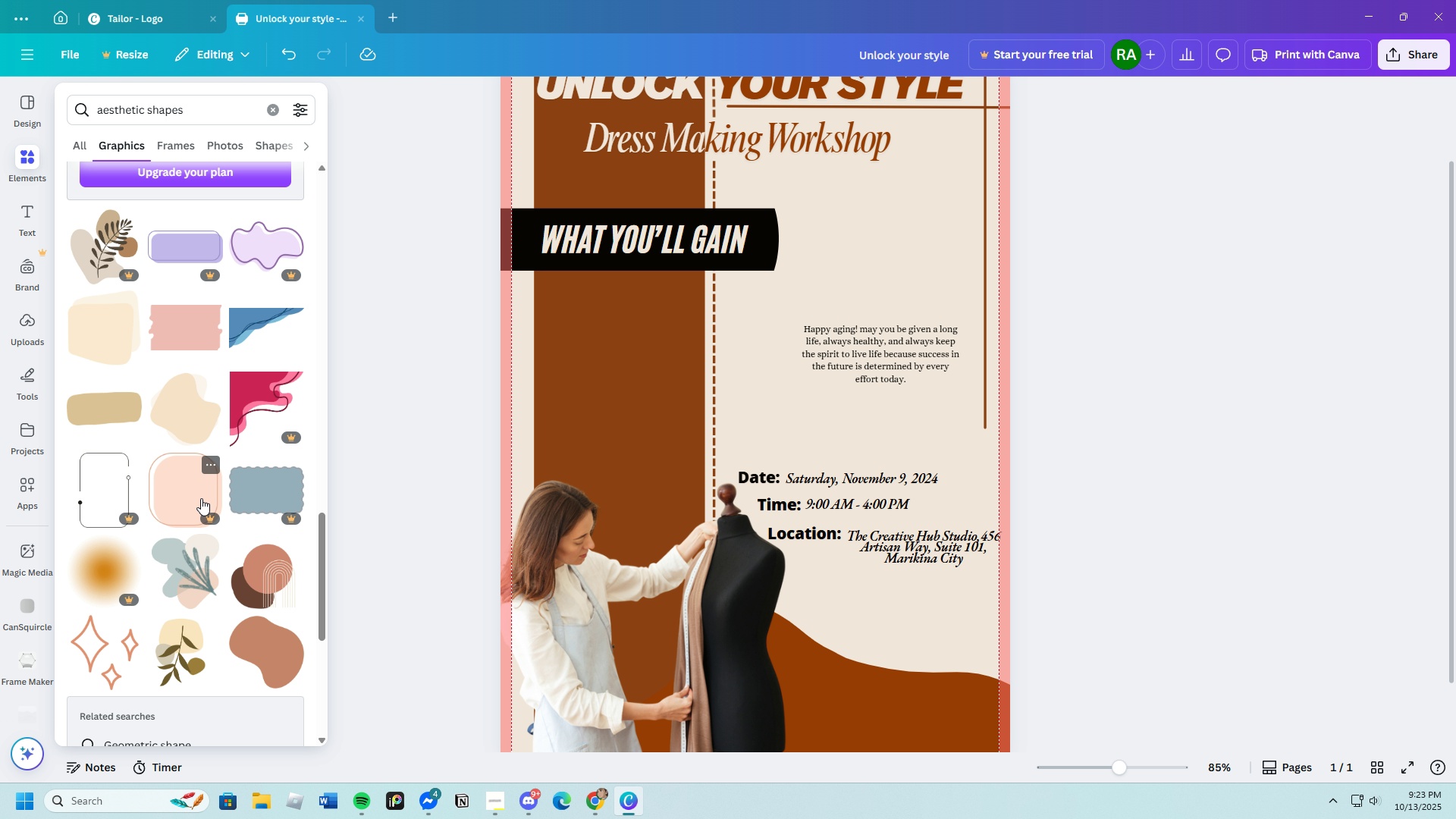 
wait(8.34)
 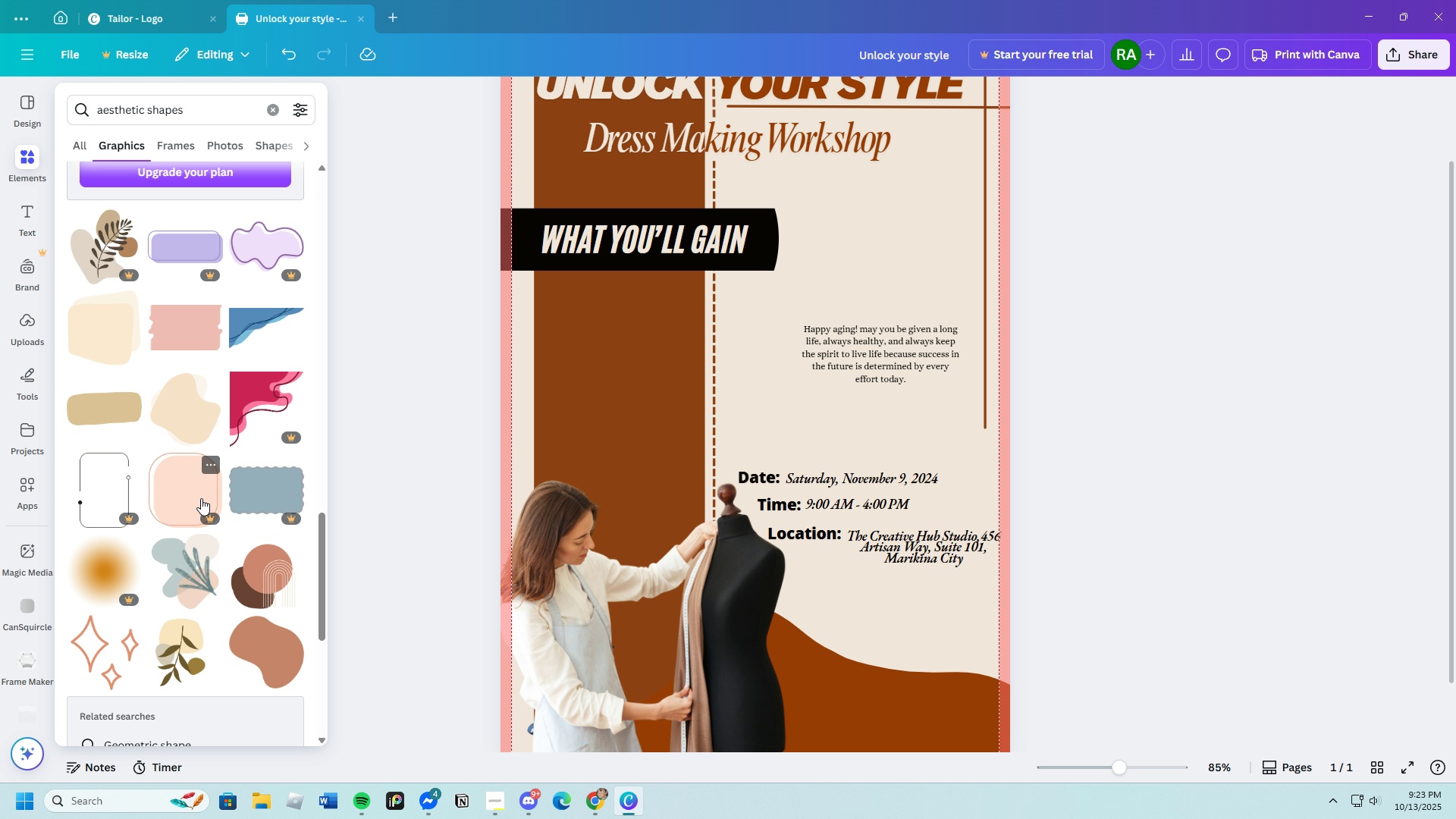 
left_click([181, 335])
 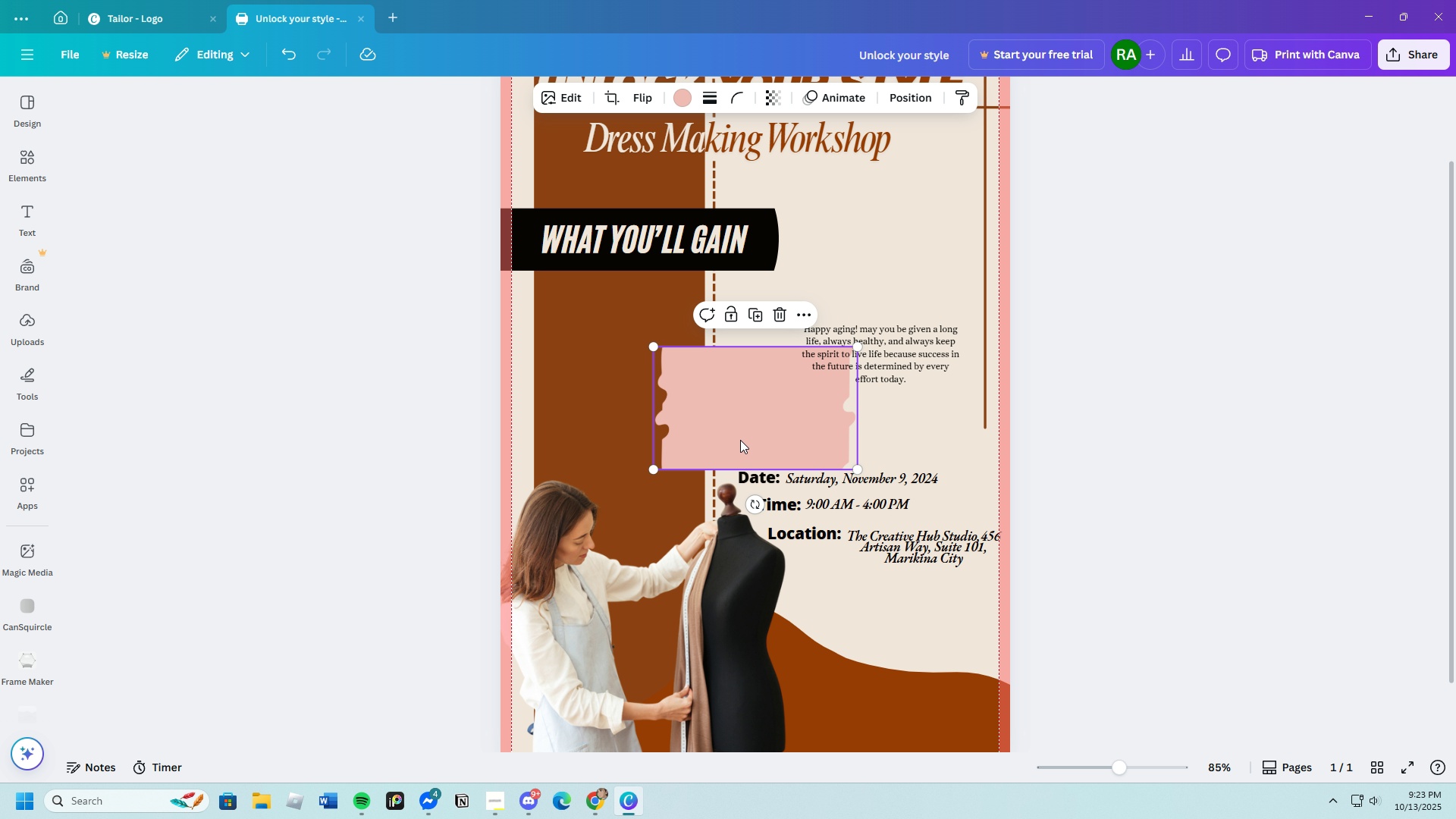 
left_click_drag(start_coordinate=[740, 438], to_coordinate=[579, 364])
 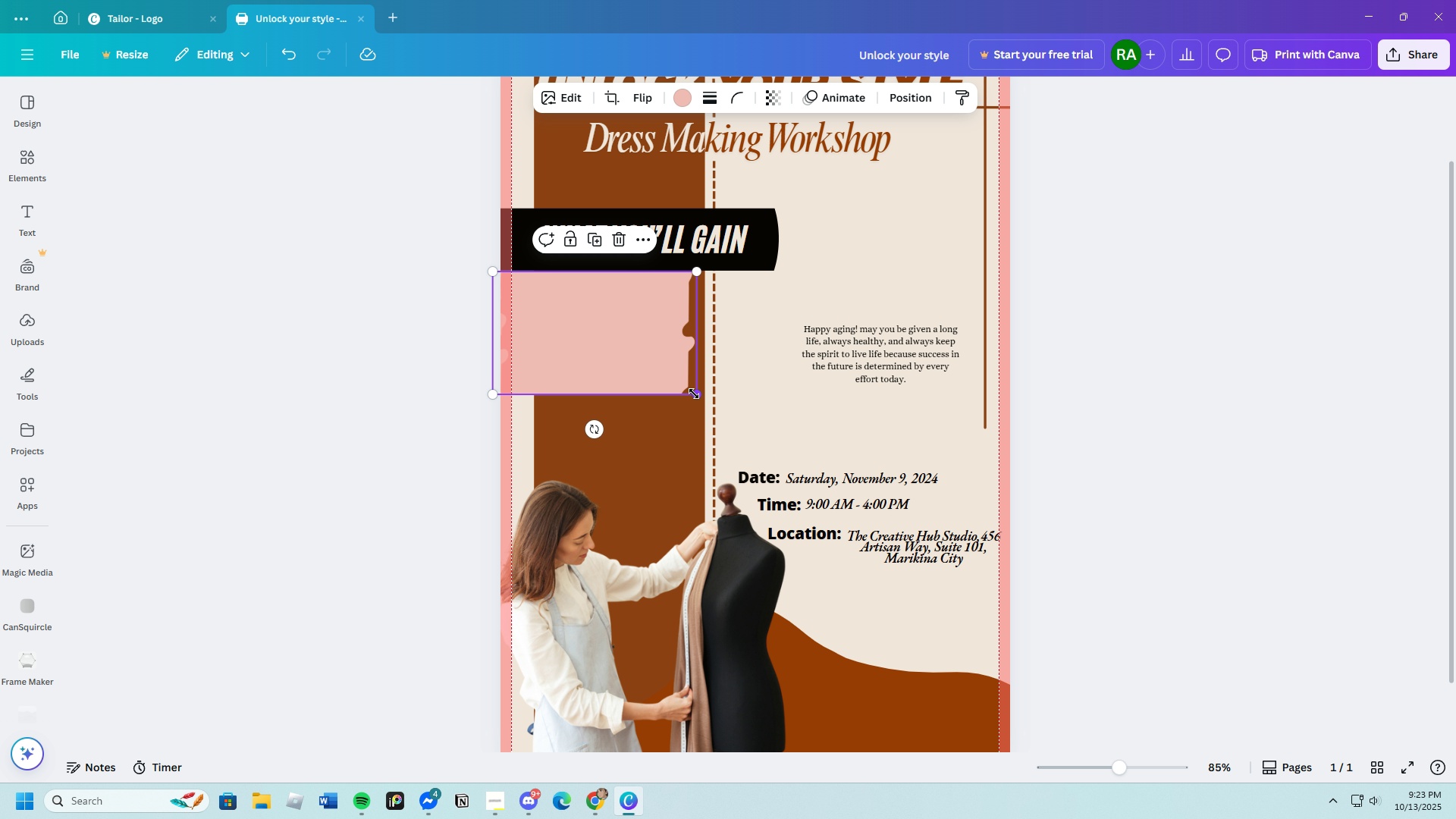 
left_click_drag(start_coordinate=[694, 394], to_coordinate=[962, 547])
 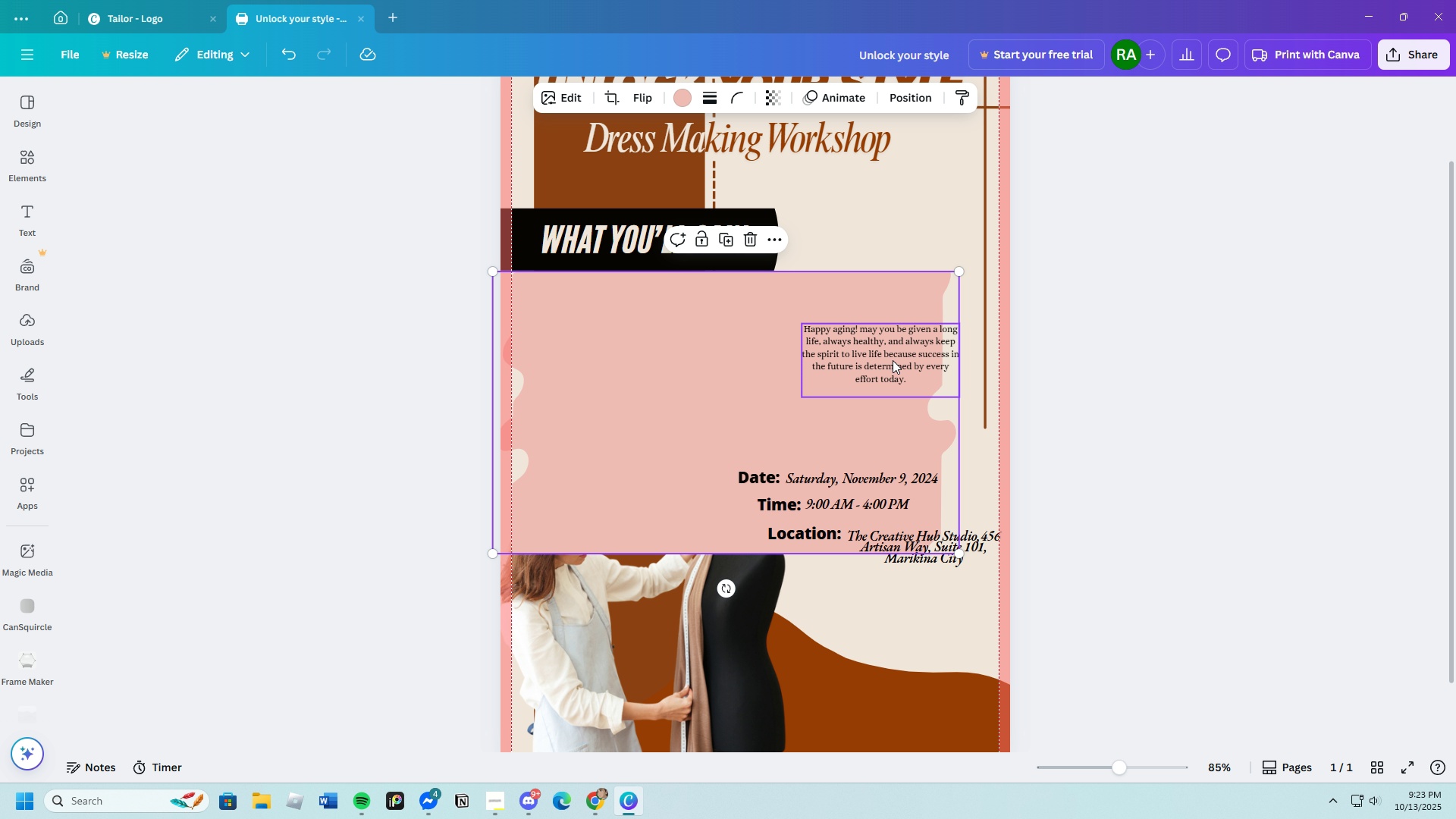 
left_click([893, 360])
 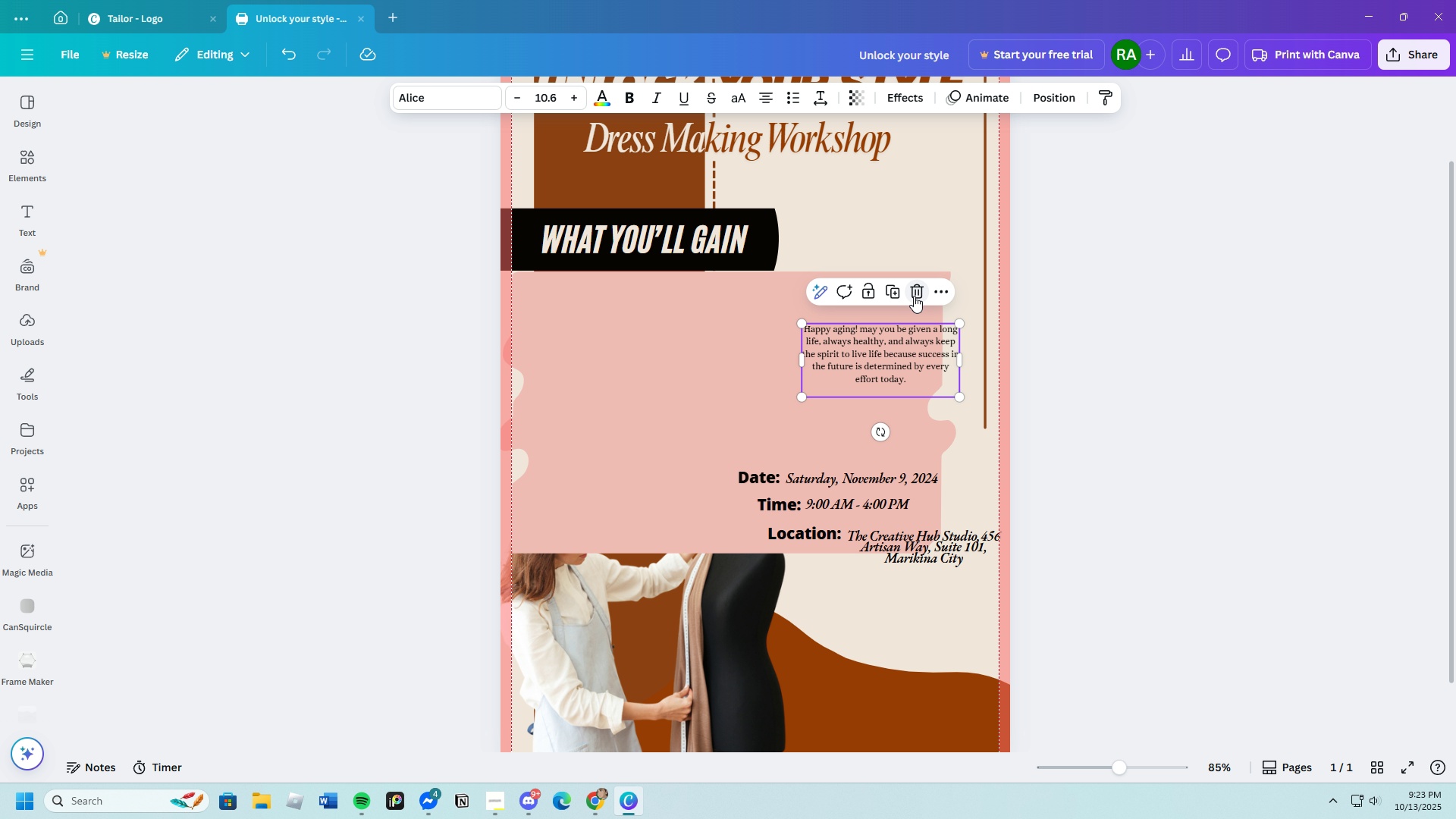 
left_click([914, 296])
 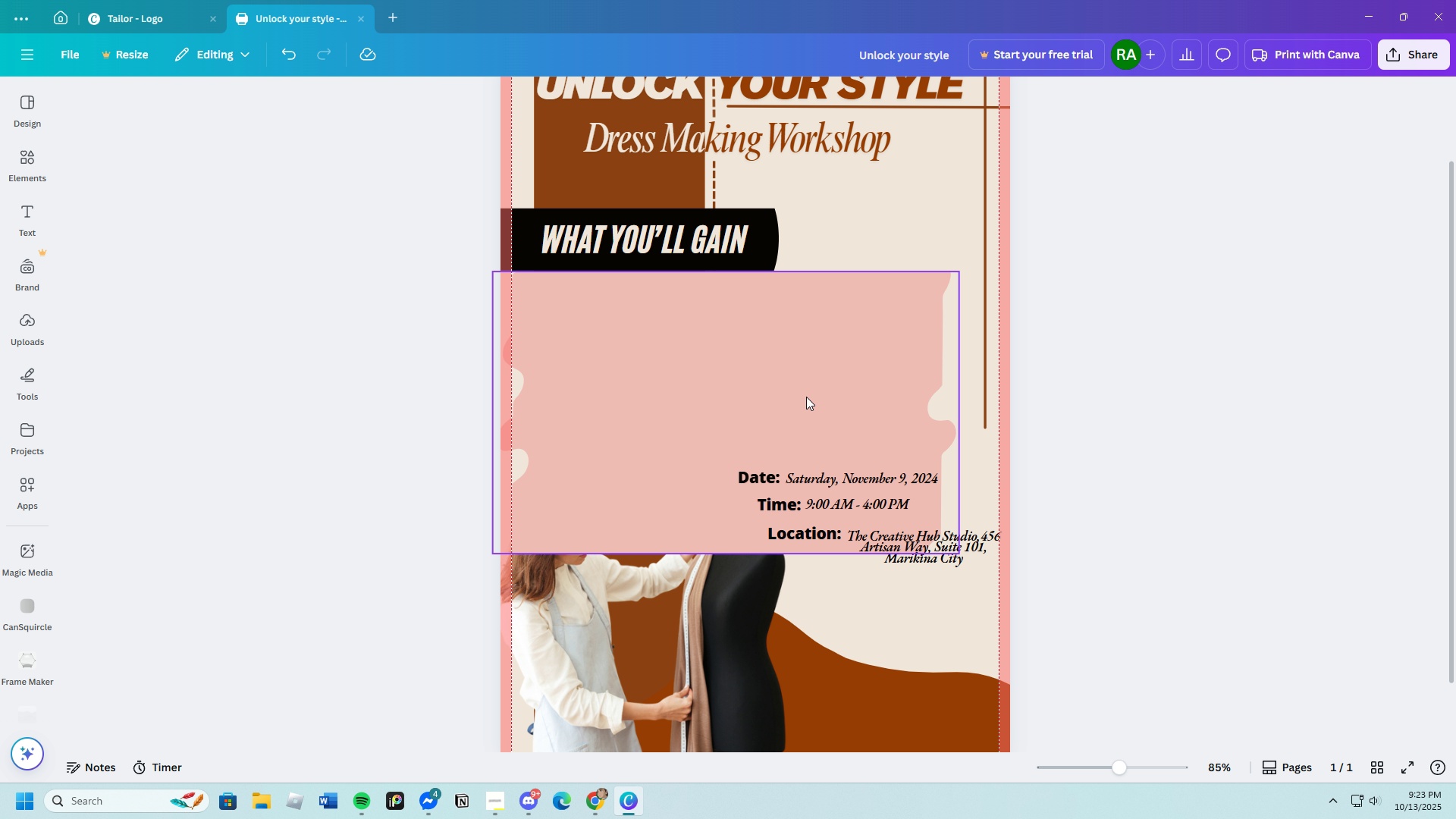 
left_click_drag(start_coordinate=[806, 397], to_coordinate=[822, 388])
 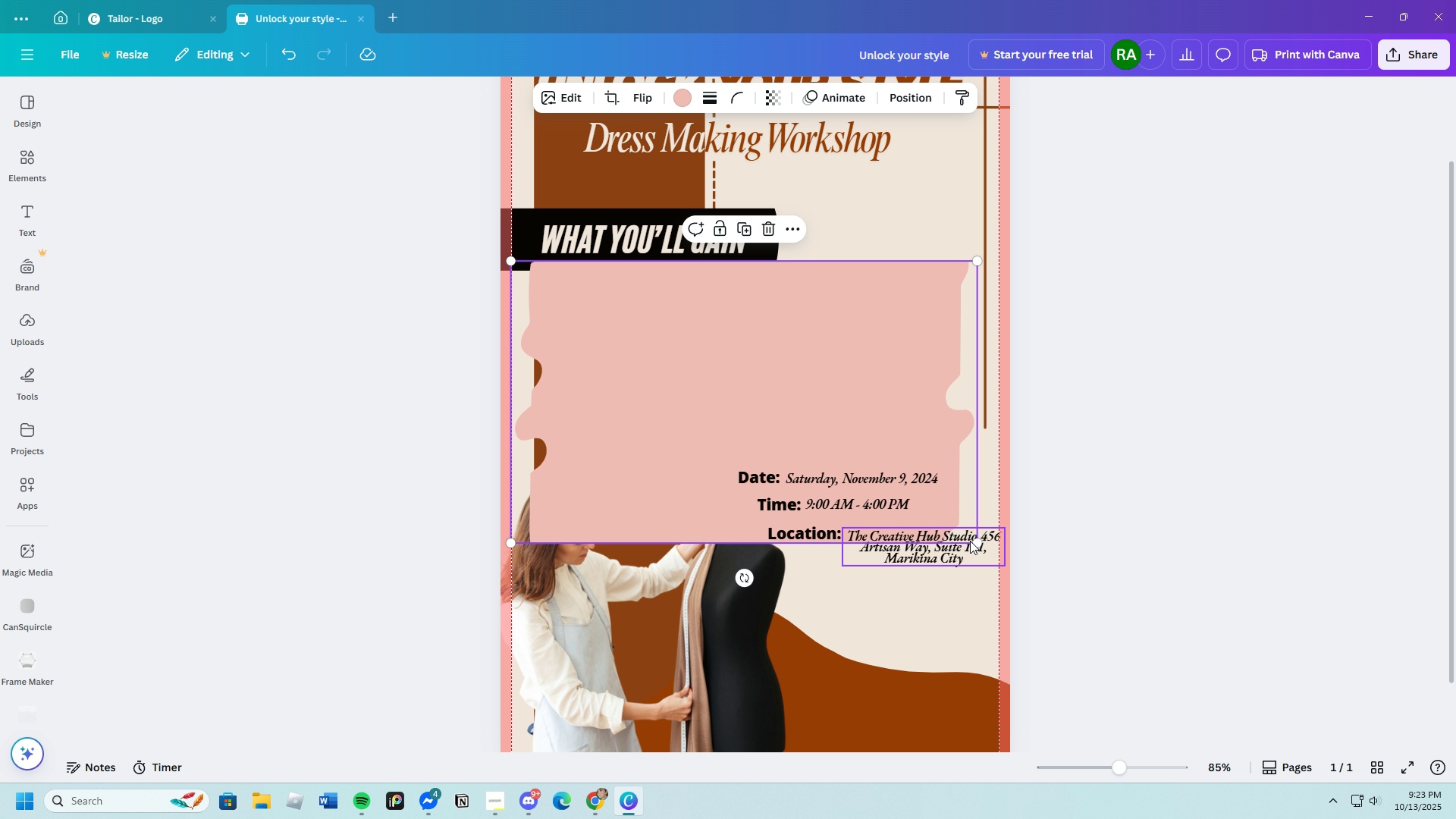 
left_click_drag(start_coordinate=[973, 540], to_coordinate=[1036, 810])
 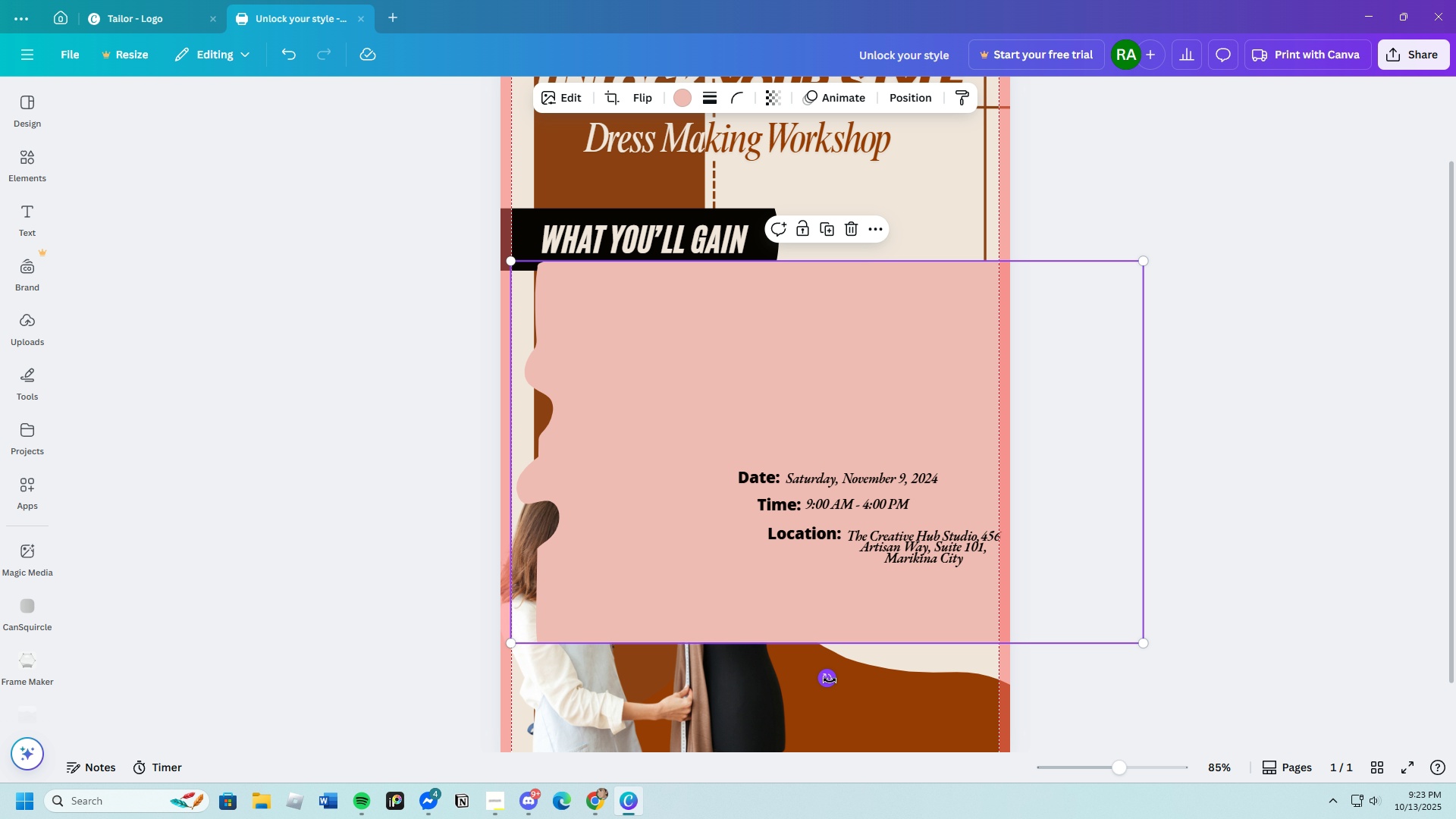 
left_click_drag(start_coordinate=[830, 680], to_coordinate=[1098, 446])
 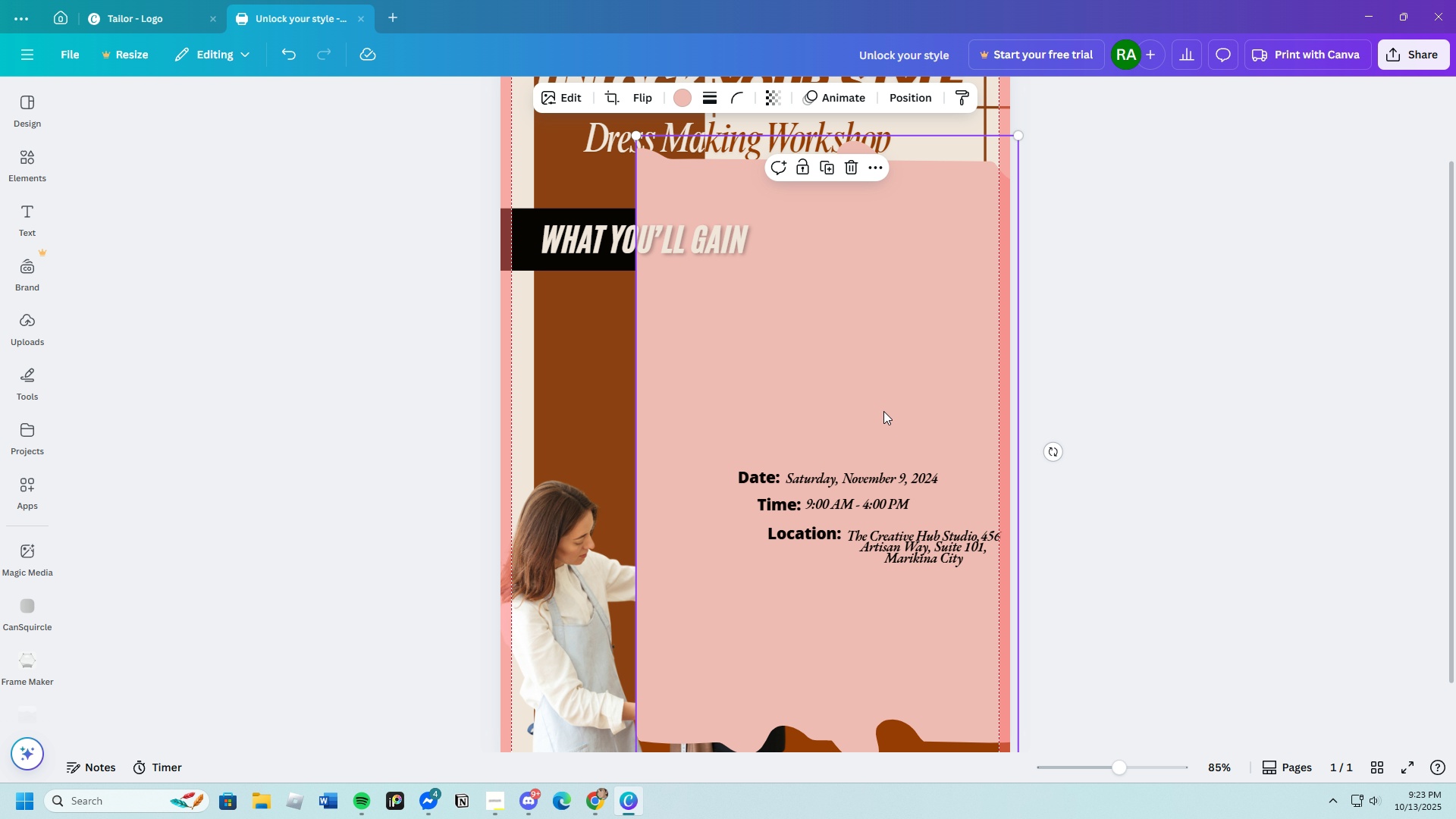 
left_click_drag(start_coordinate=[888, 409], to_coordinate=[966, 453])
 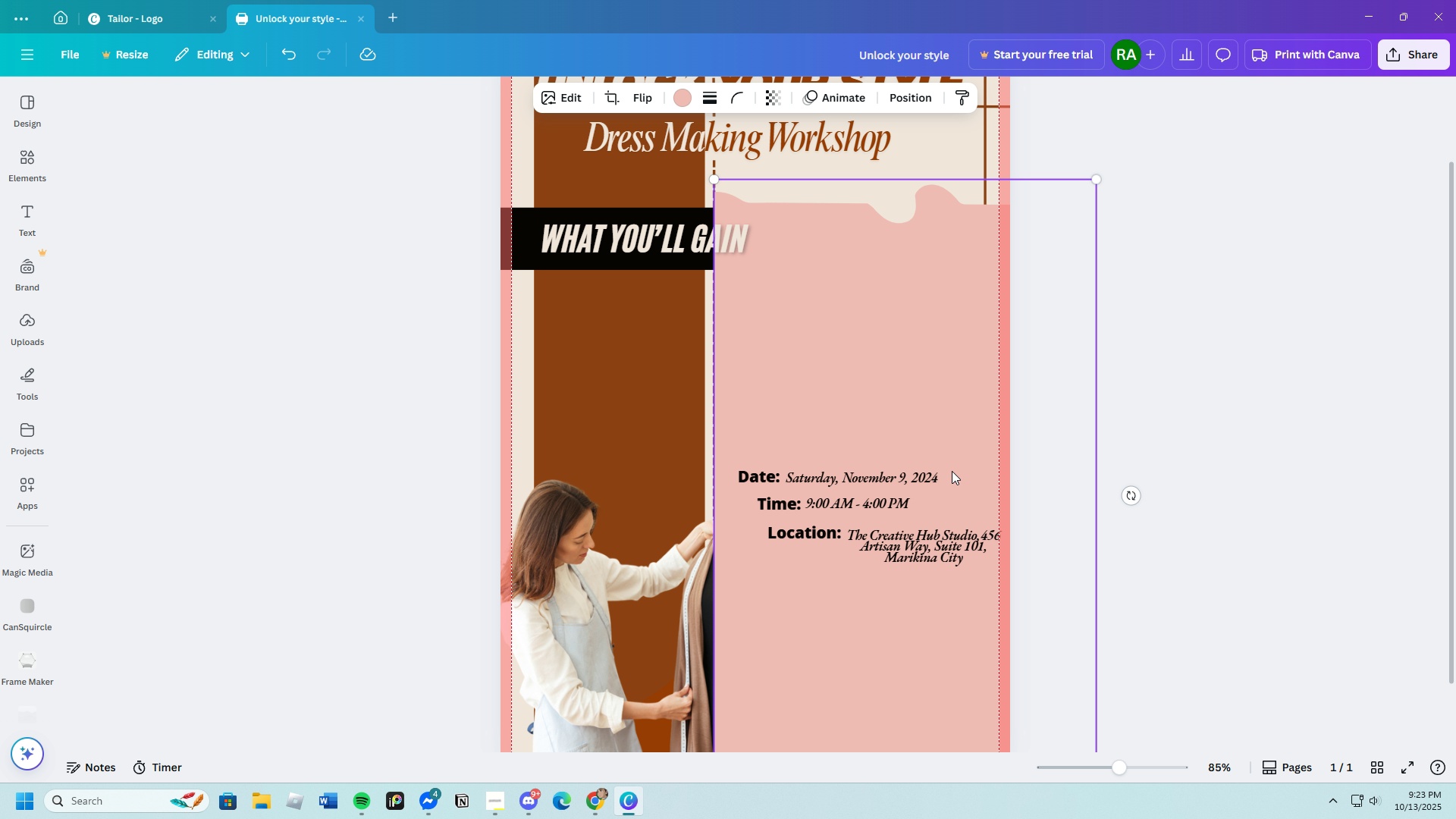 
scroll: coordinate [952, 471], scroll_direction: down, amount: 1.0
 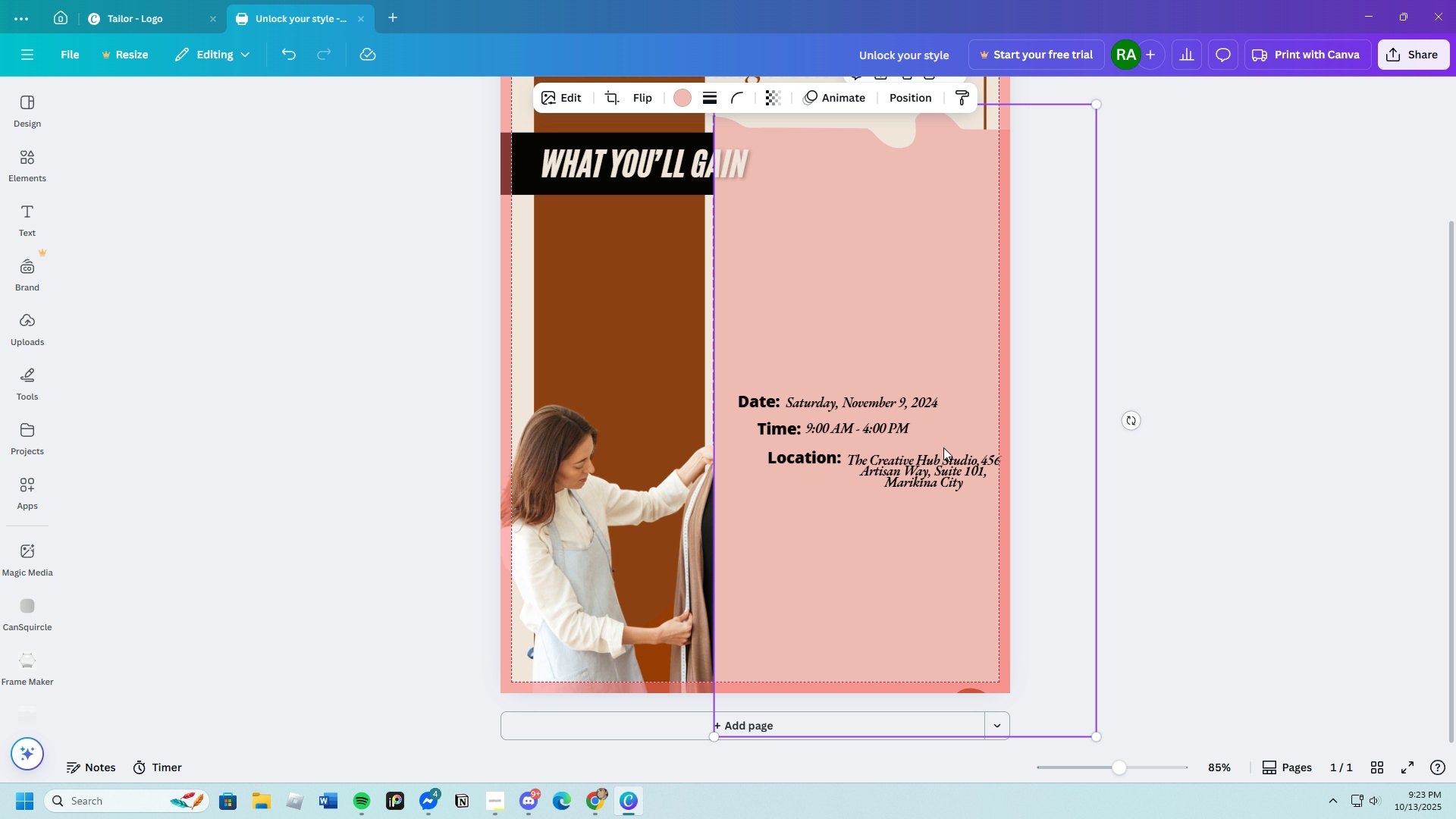 
scroll: coordinate [943, 450], scroll_direction: up, amount: 2.0
 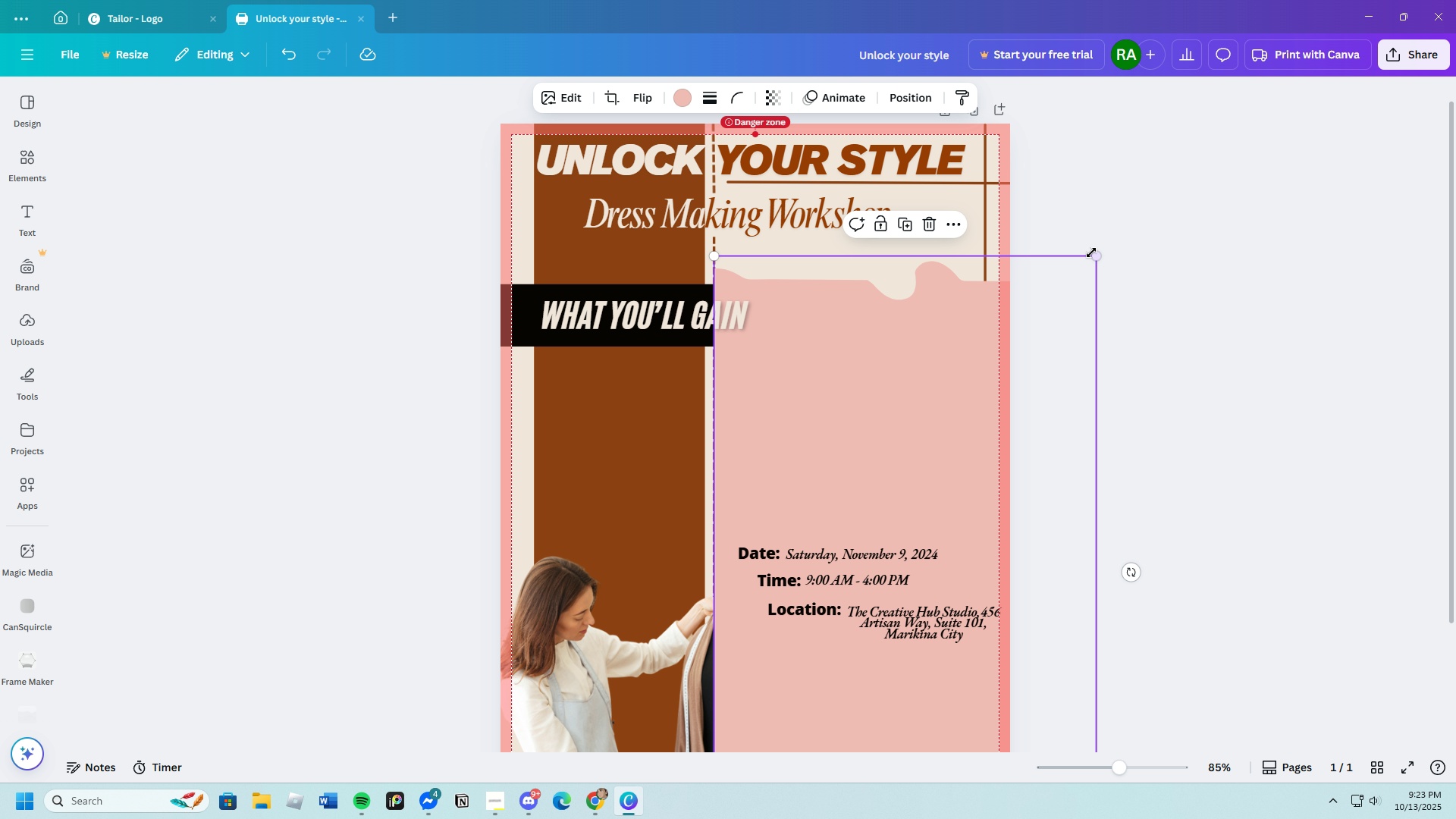 
left_click_drag(start_coordinate=[1094, 253], to_coordinate=[1097, 290])
 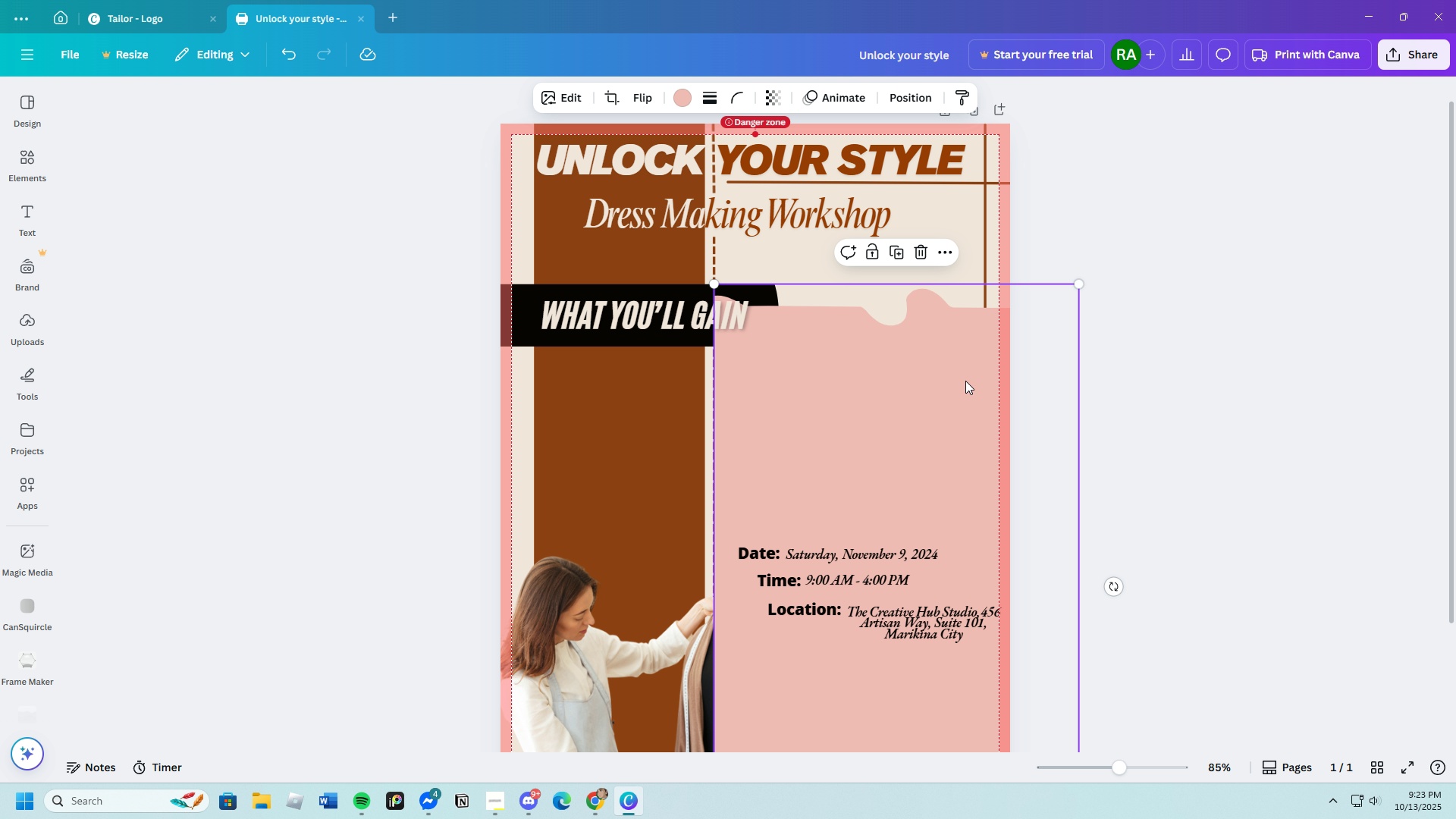 
scroll: coordinate [965, 381], scroll_direction: down, amount: 4.0
 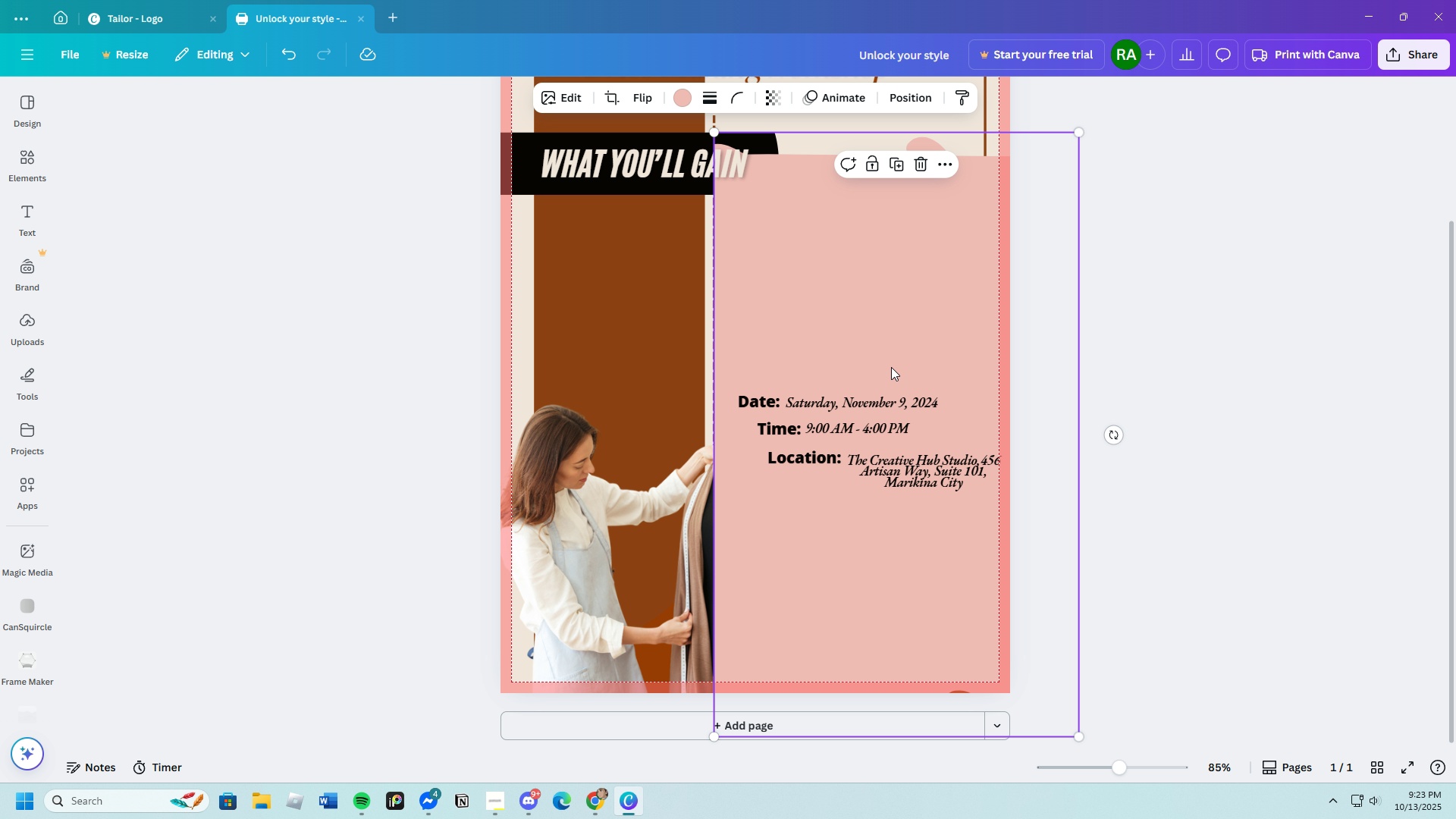 
scroll: coordinate [884, 358], scroll_direction: up, amount: 2.0
 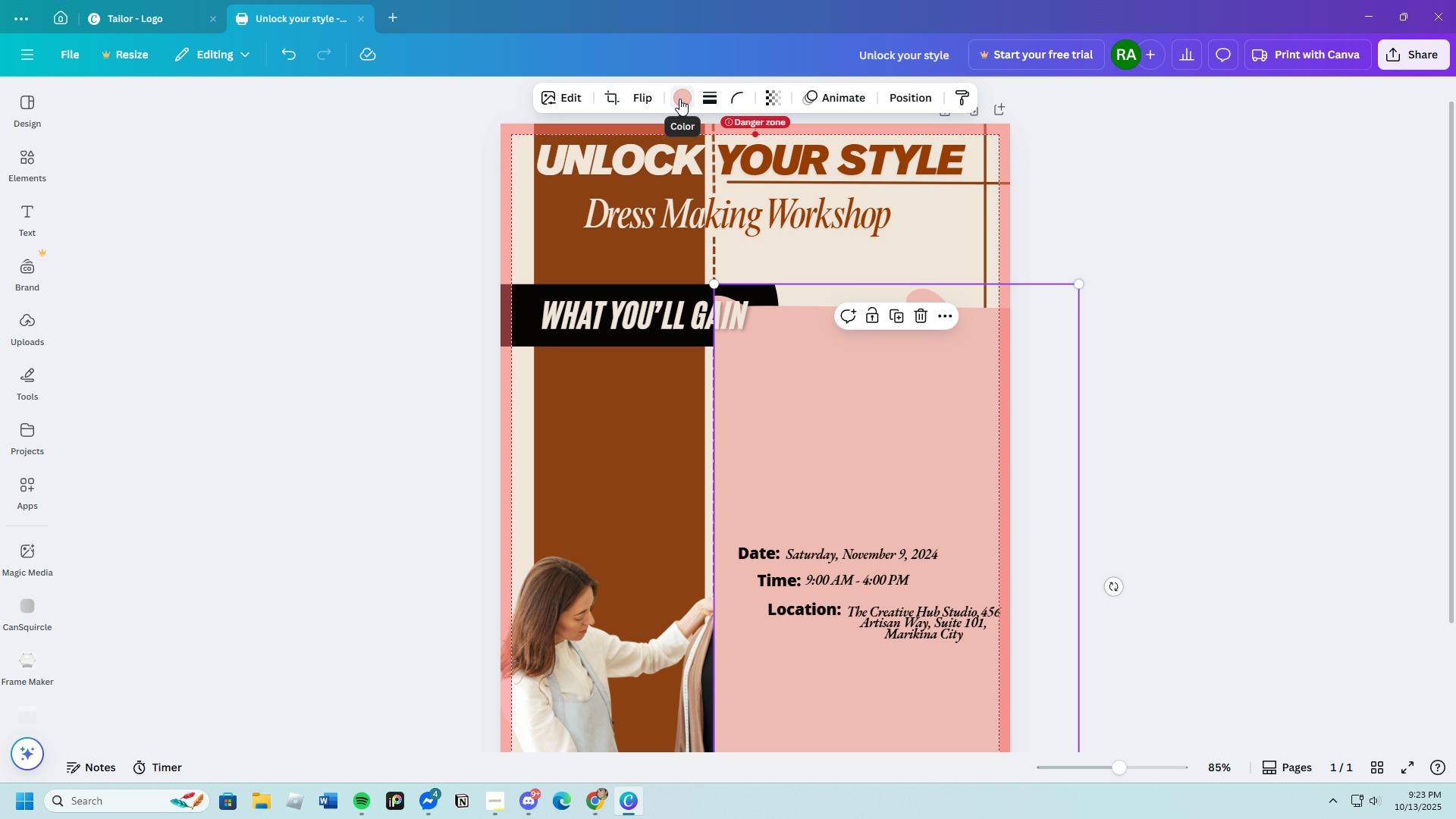 
left_click([679, 99])
 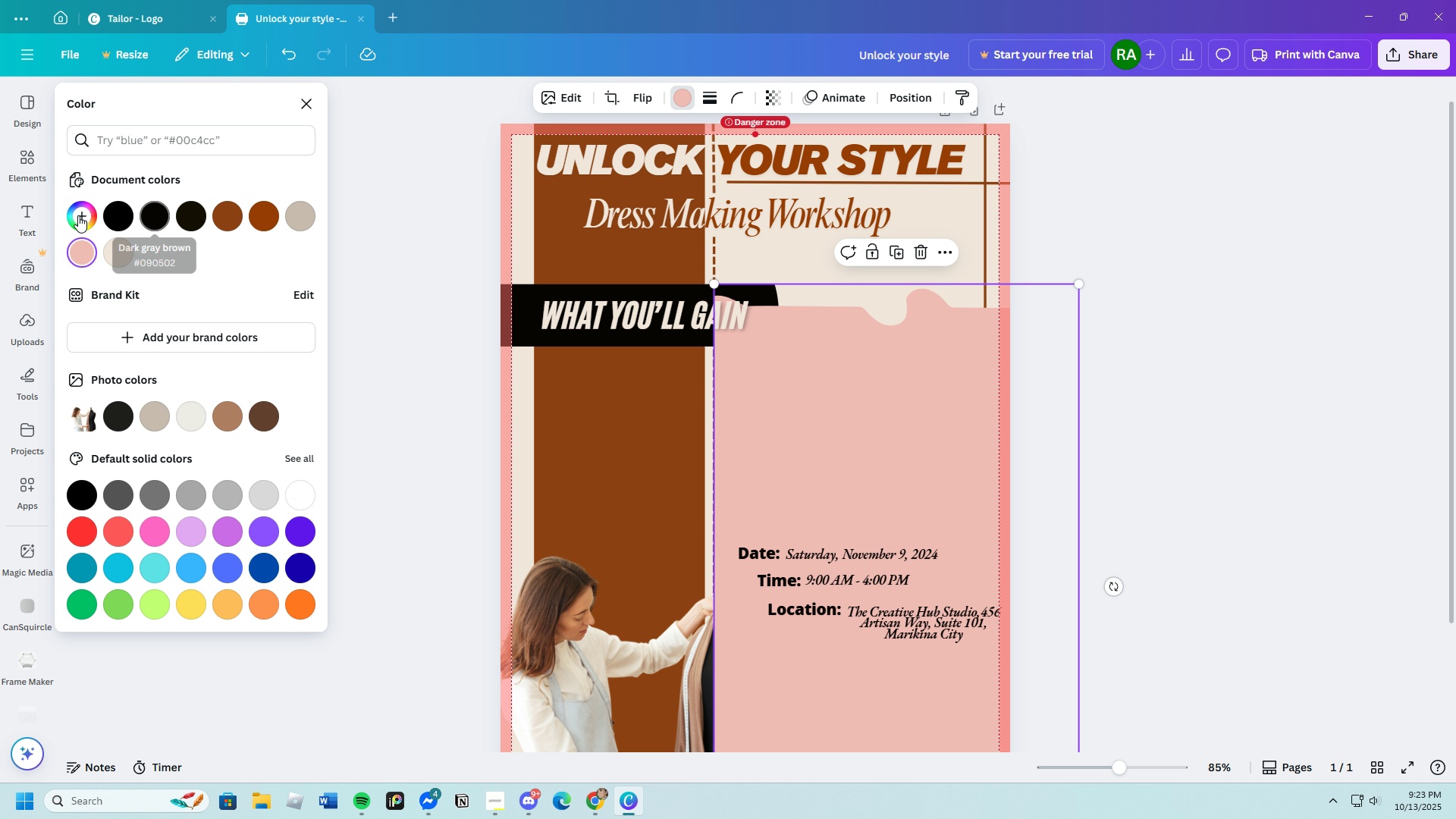 
left_click([77, 215])
 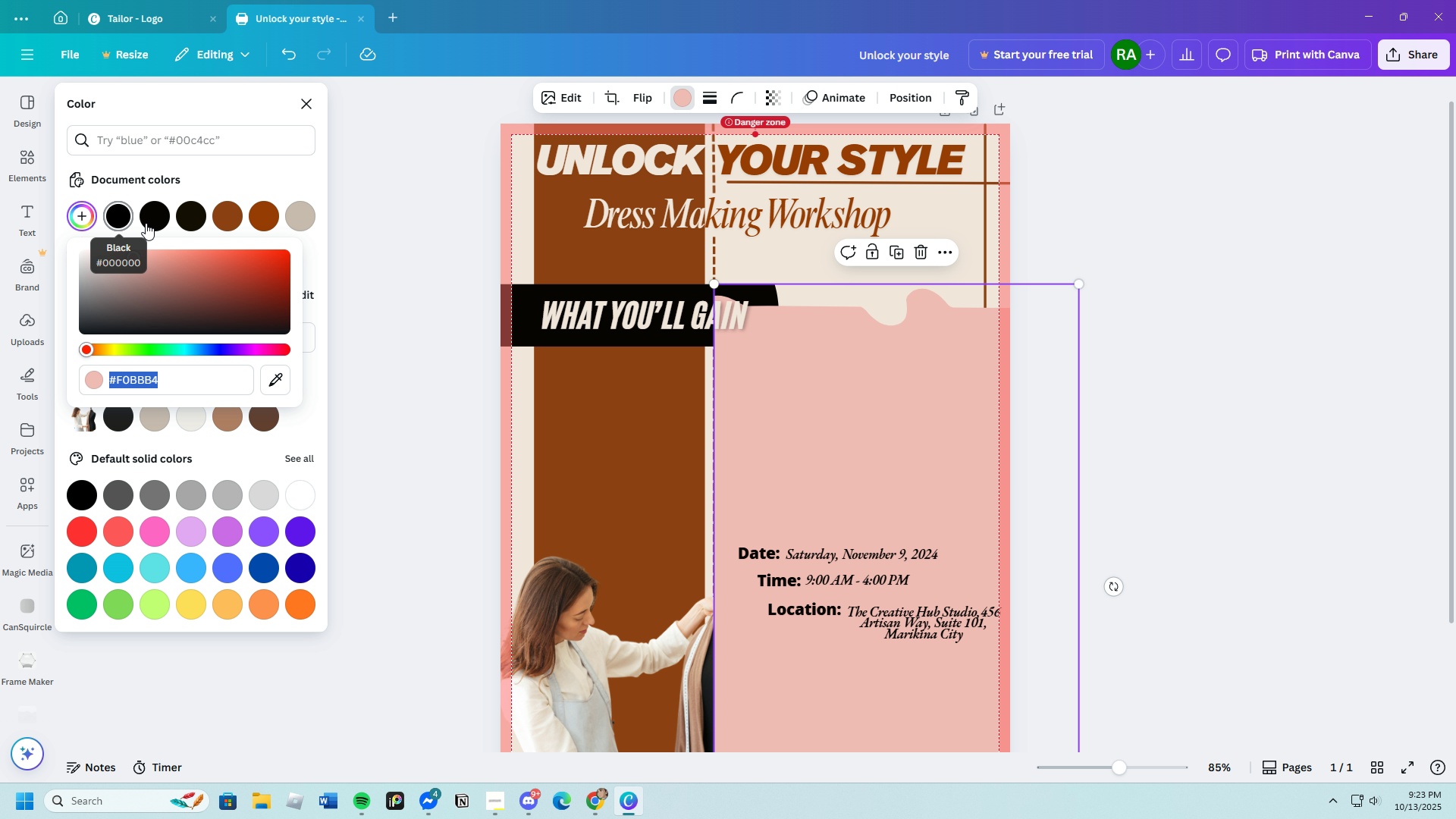 
left_click([158, 221])
 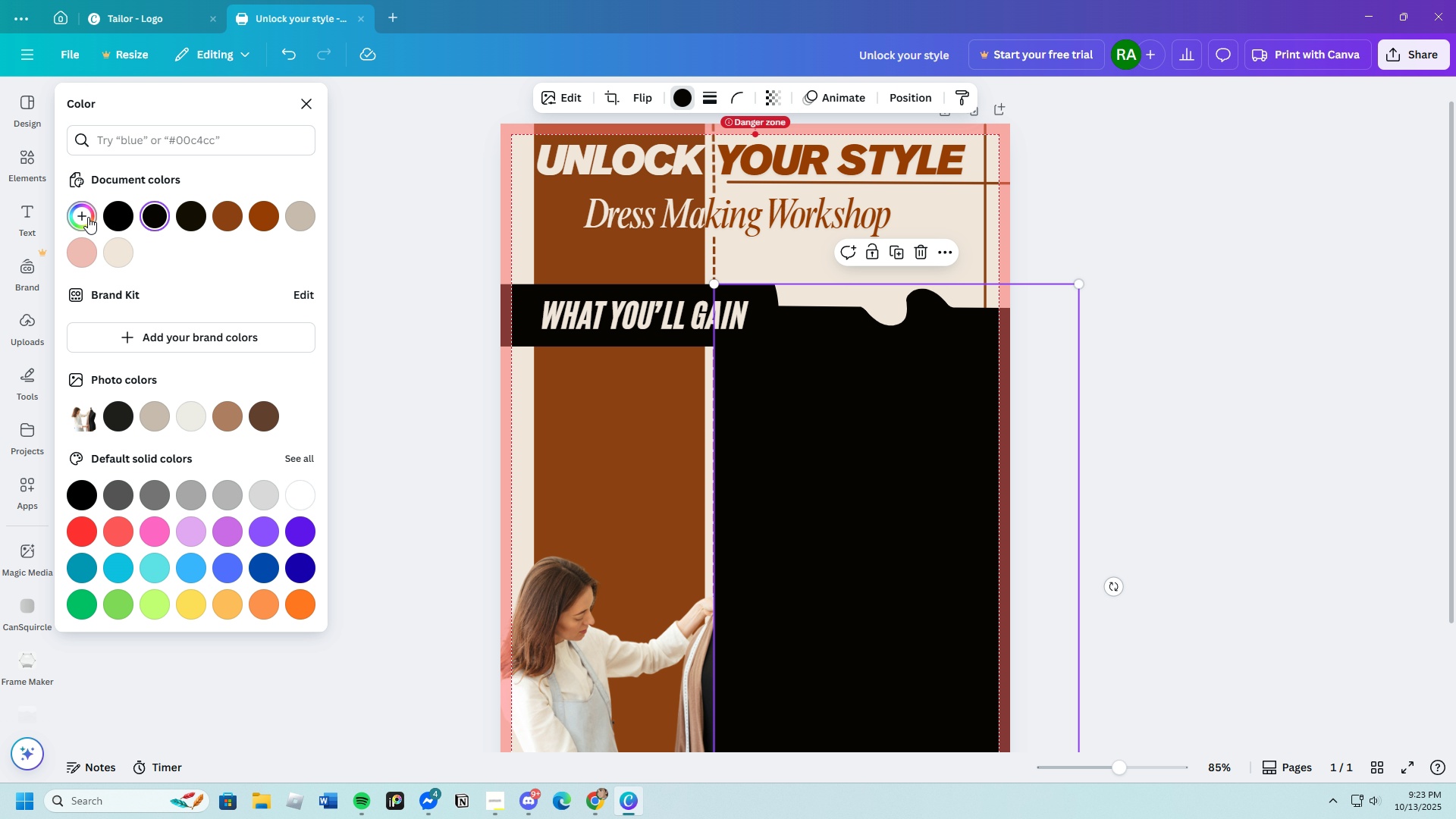 
left_click([88, 217])
 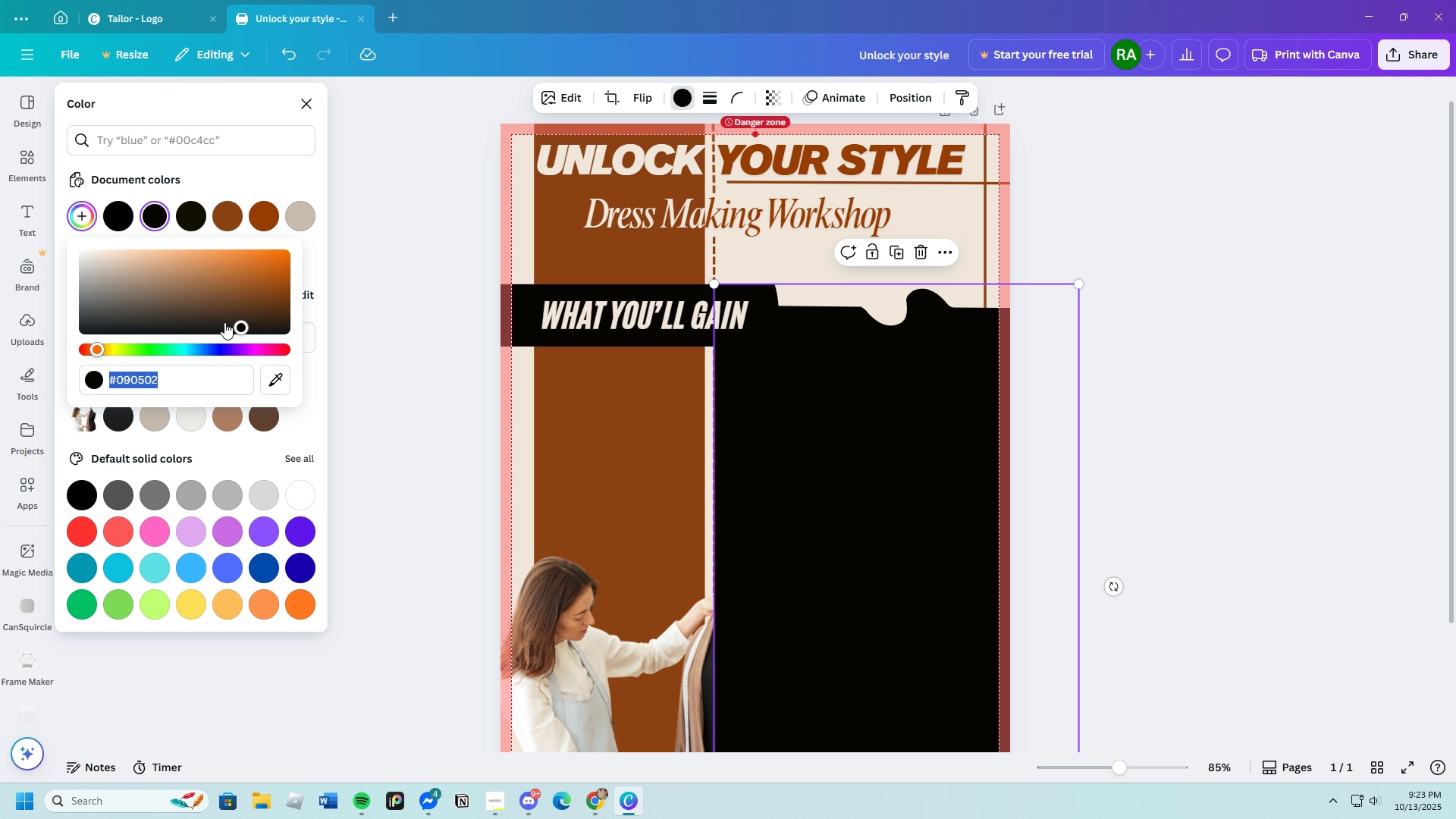 
left_click_drag(start_coordinate=[224, 322], to_coordinate=[119, 278])
 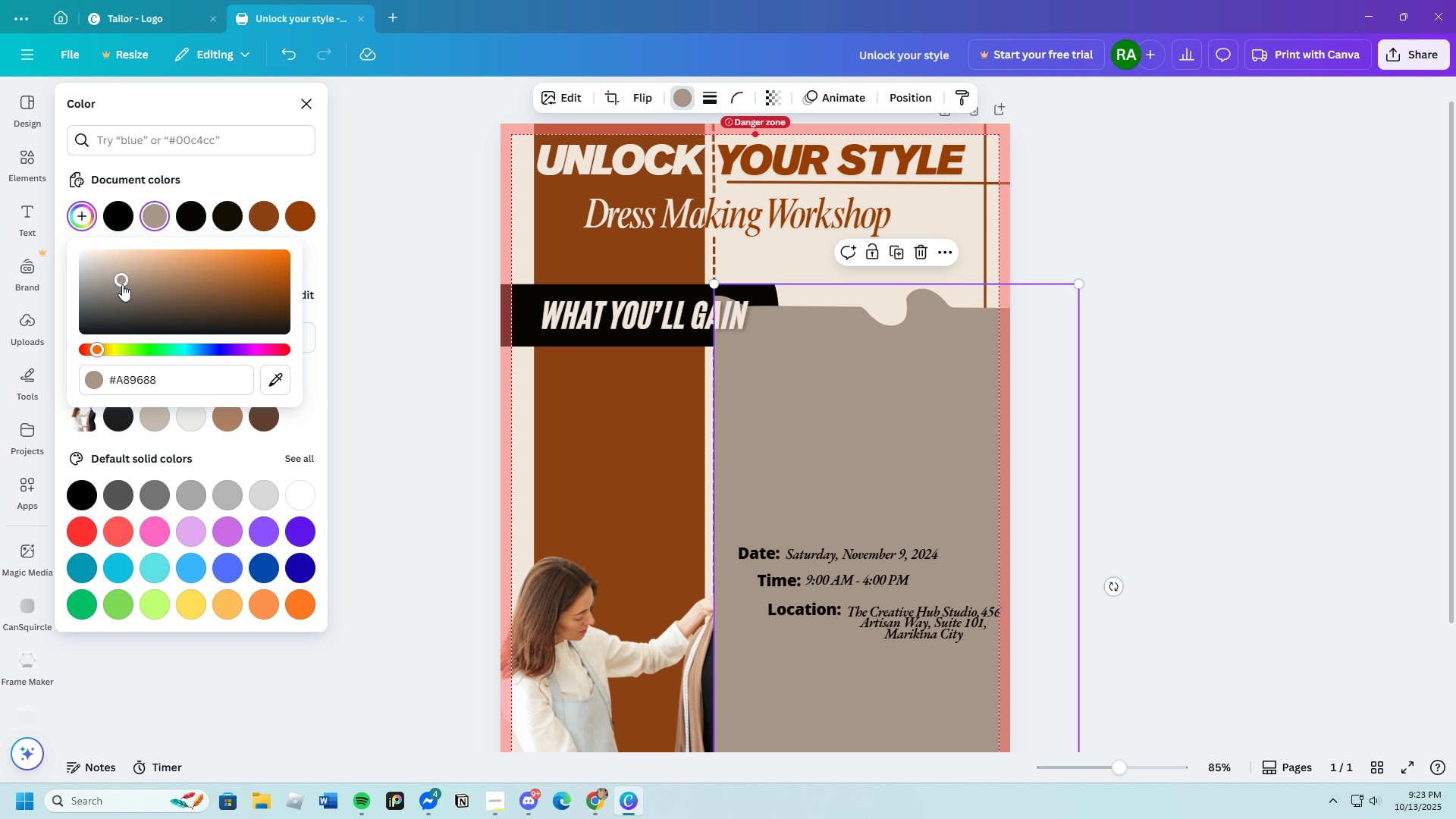 
left_click_drag(start_coordinate=[119, 280], to_coordinate=[99, 273])
 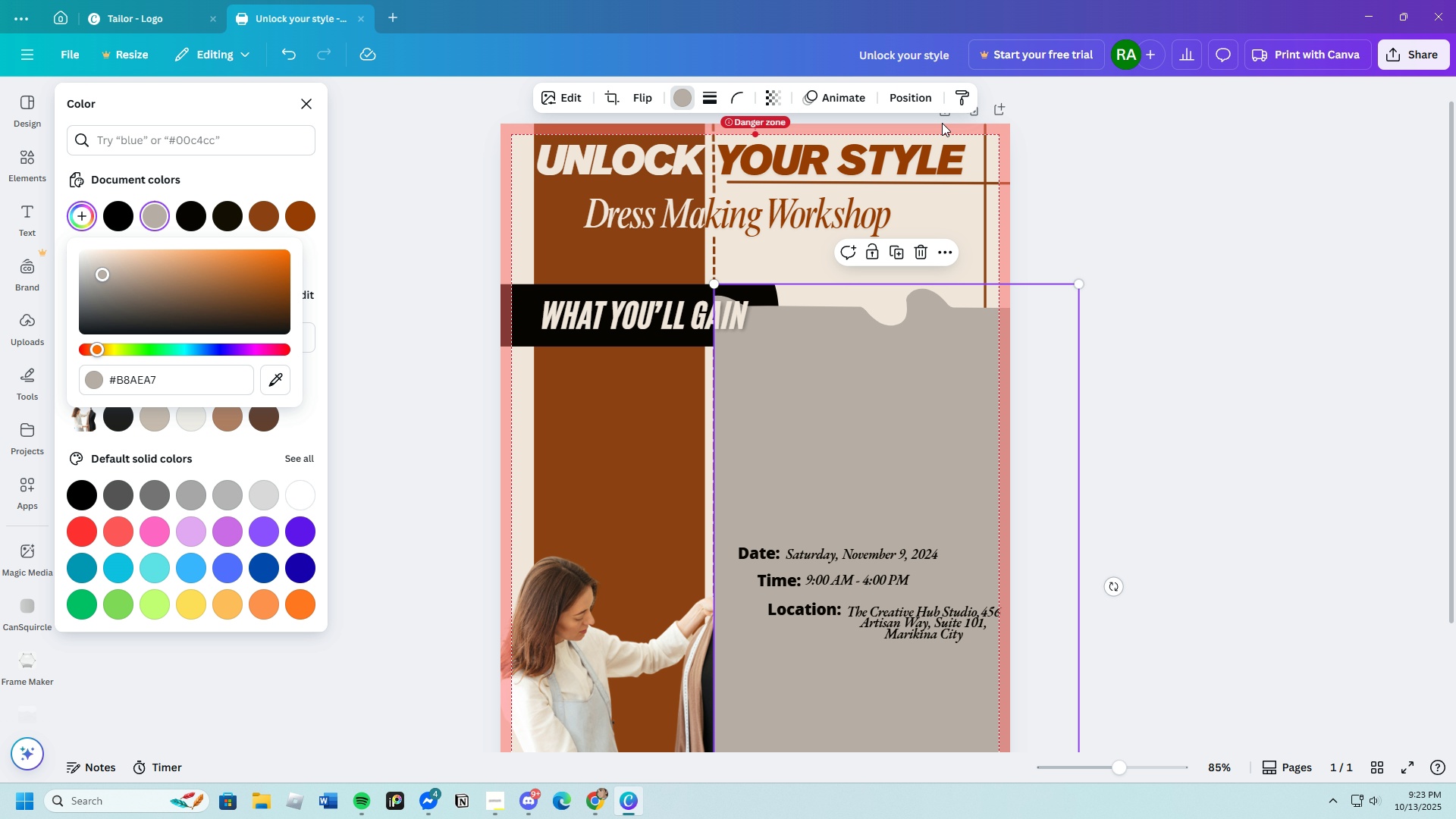 
left_click([911, 99])
 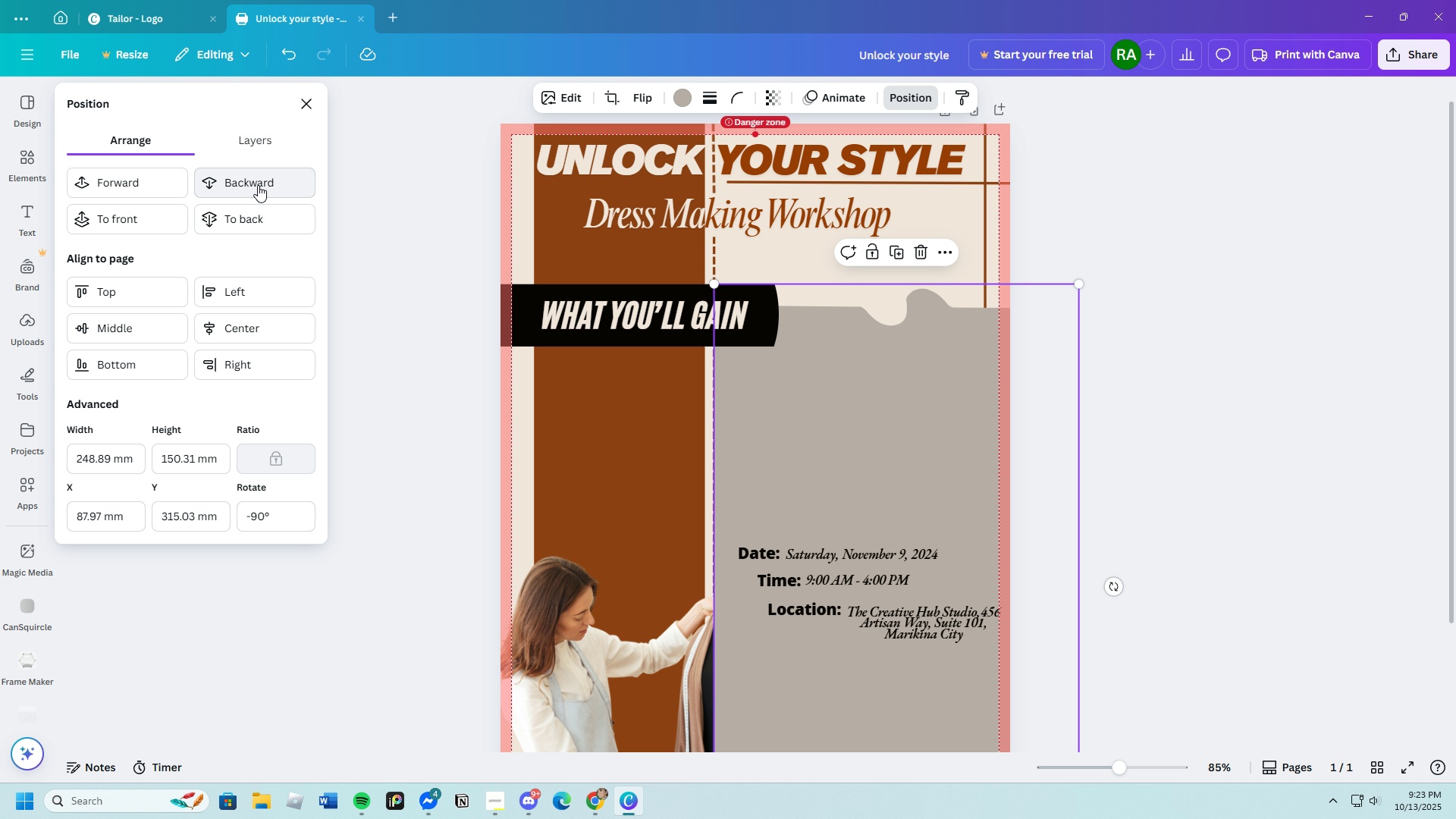 
double_click([258, 185])
 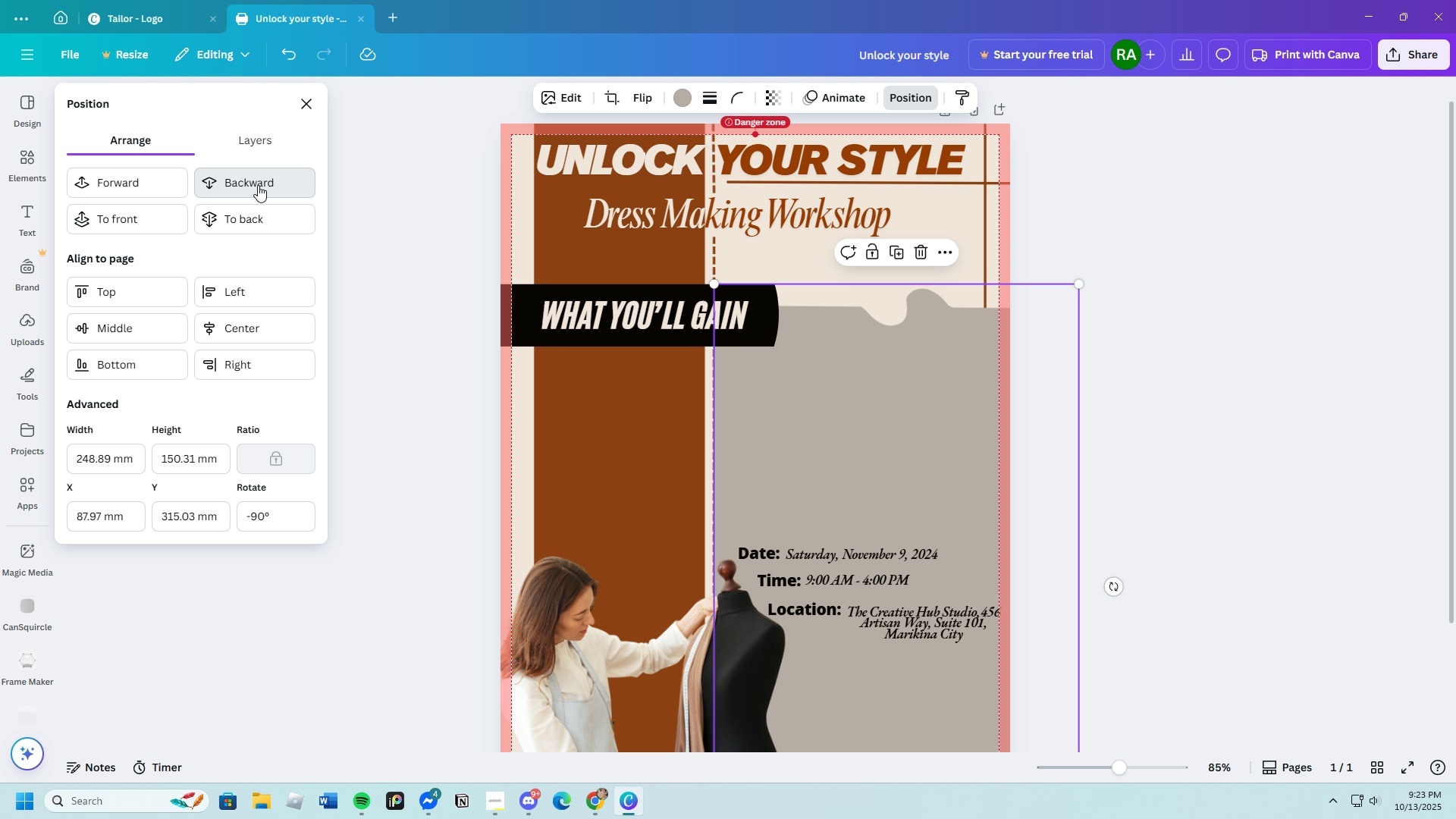 
left_click([258, 185])
 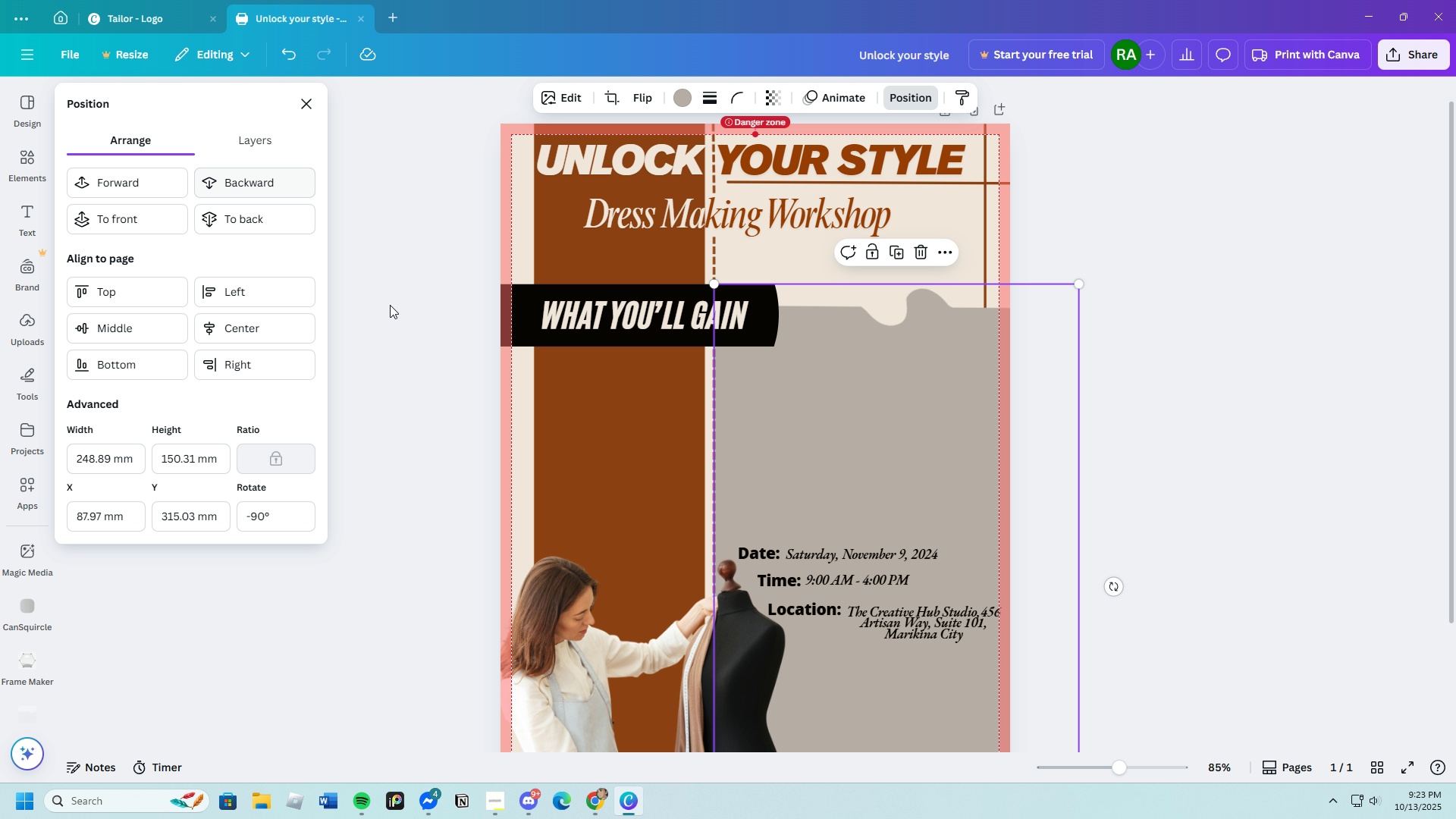 
scroll: coordinate [547, 379], scroll_direction: down, amount: 3.0
 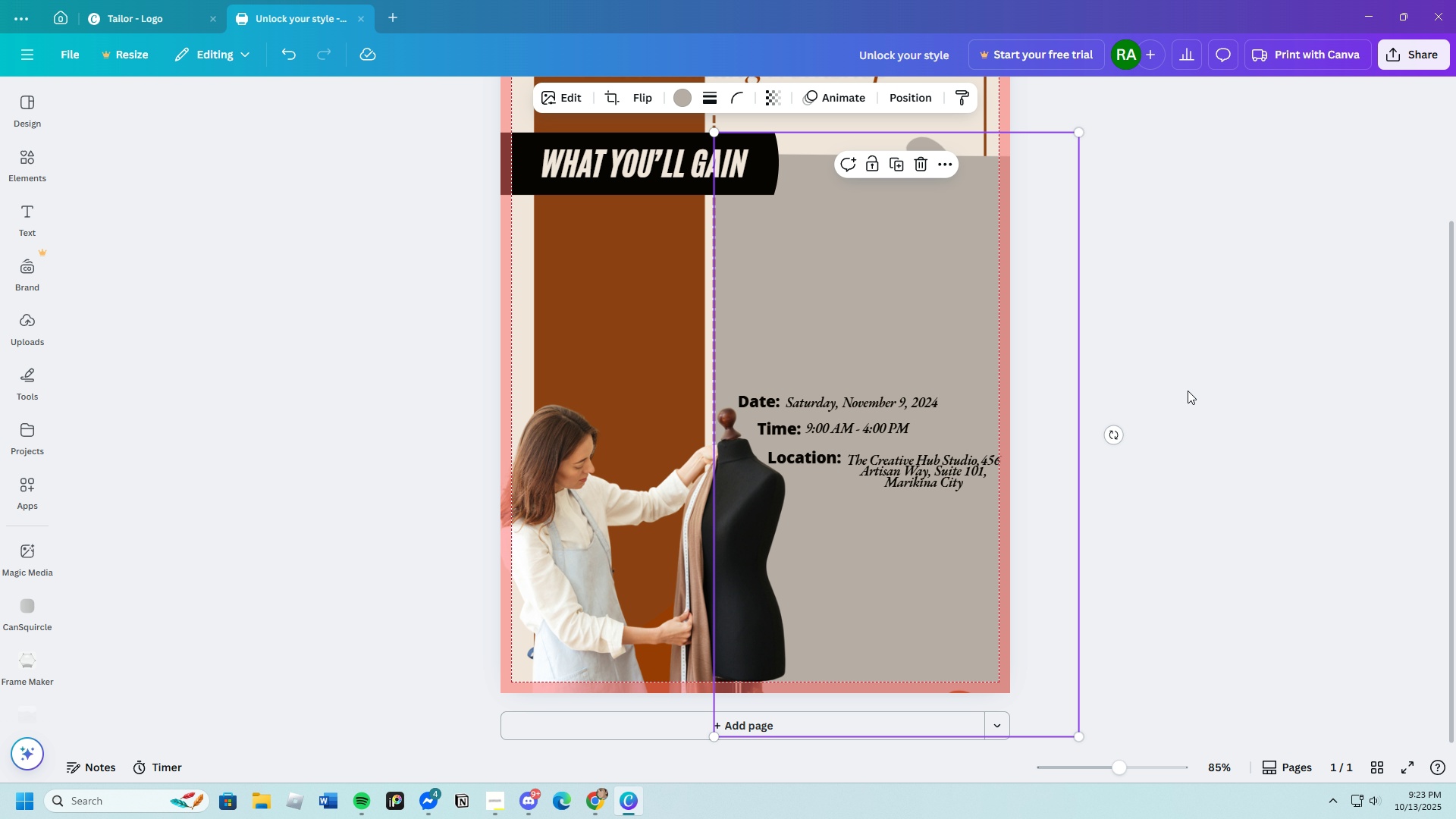 
scroll: coordinate [1146, 428], scroll_direction: up, amount: 2.0
 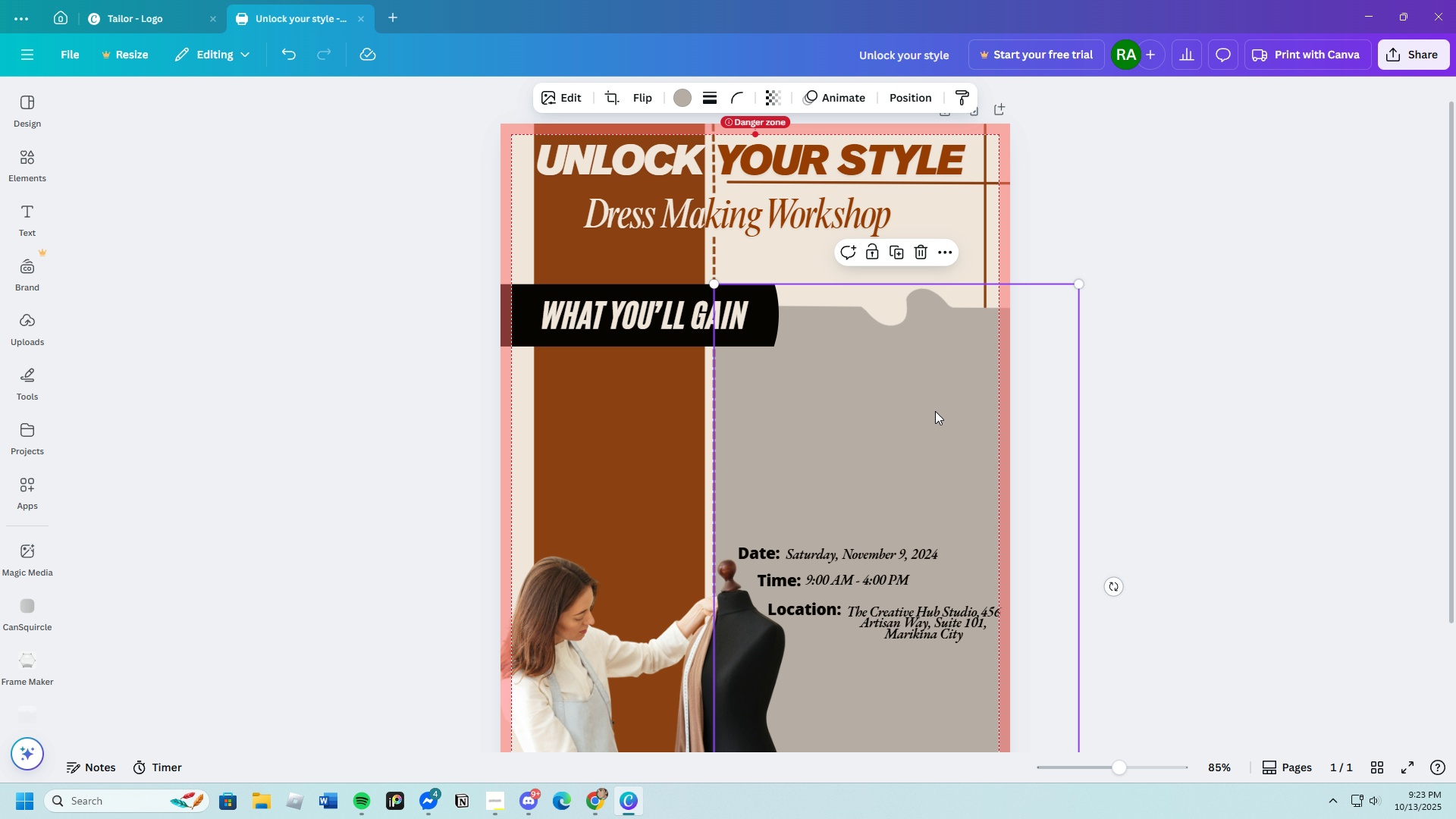 
left_click([935, 411])
 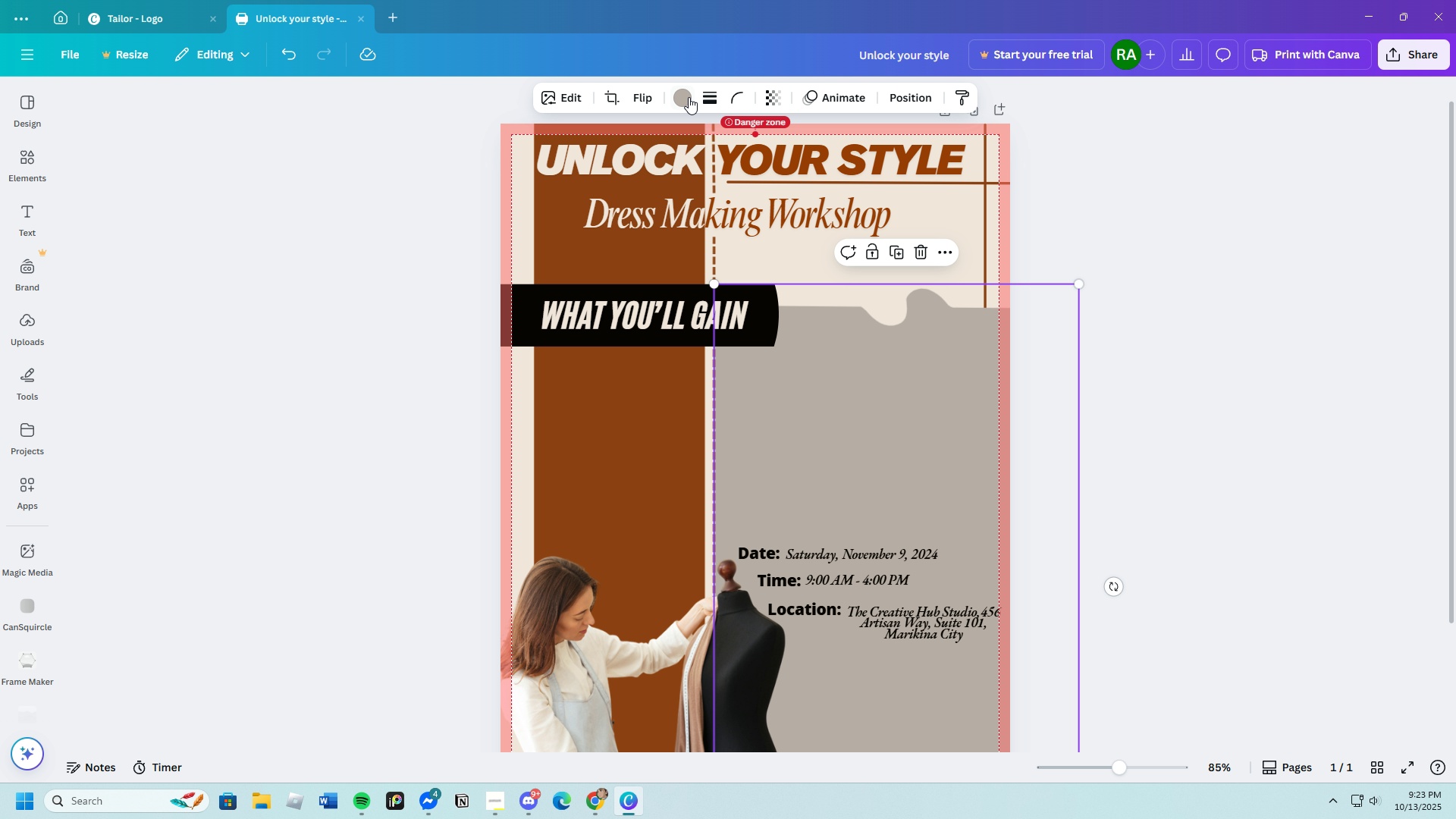 
left_click([688, 97])
 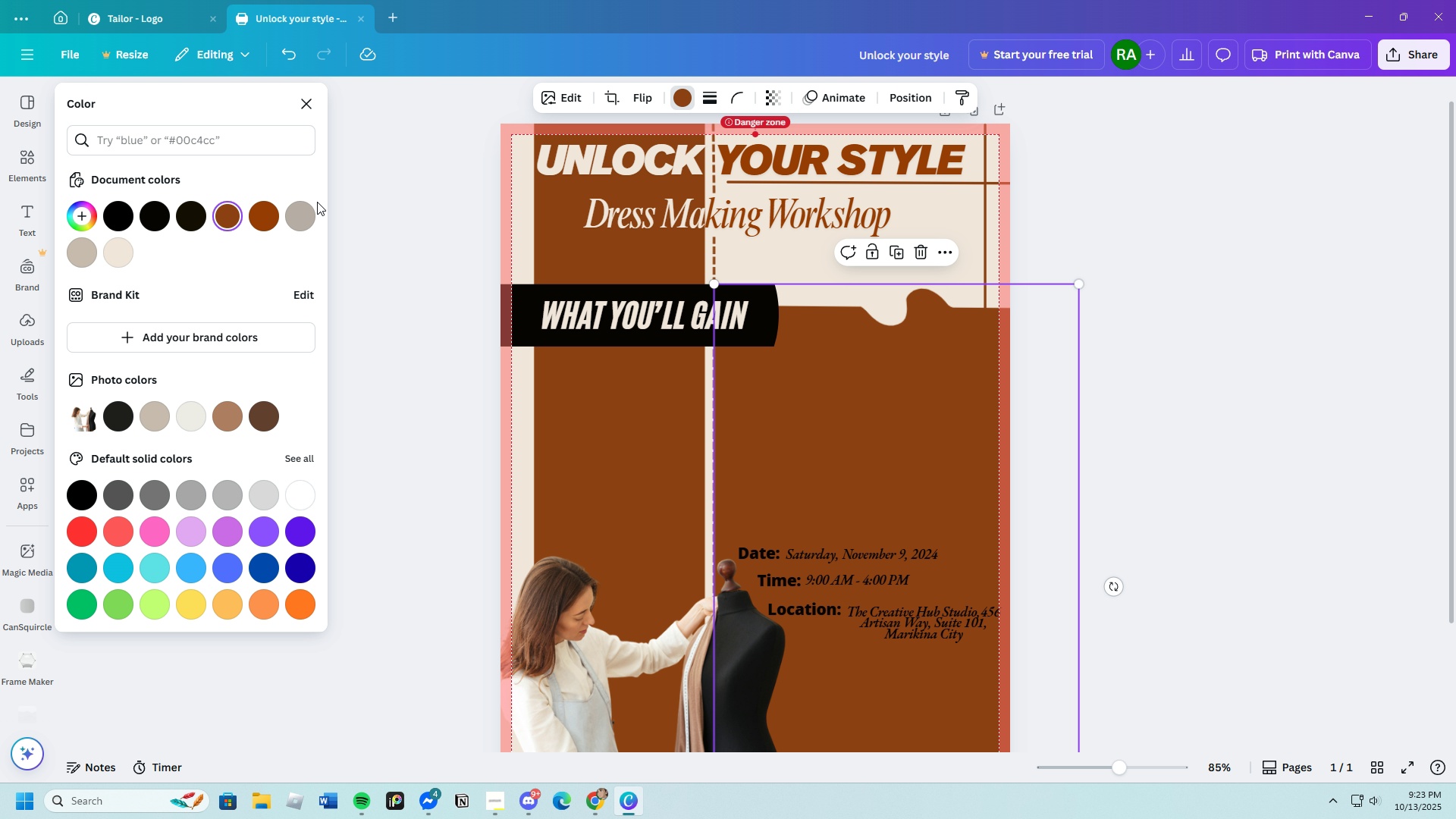 
left_click([86, 214])
 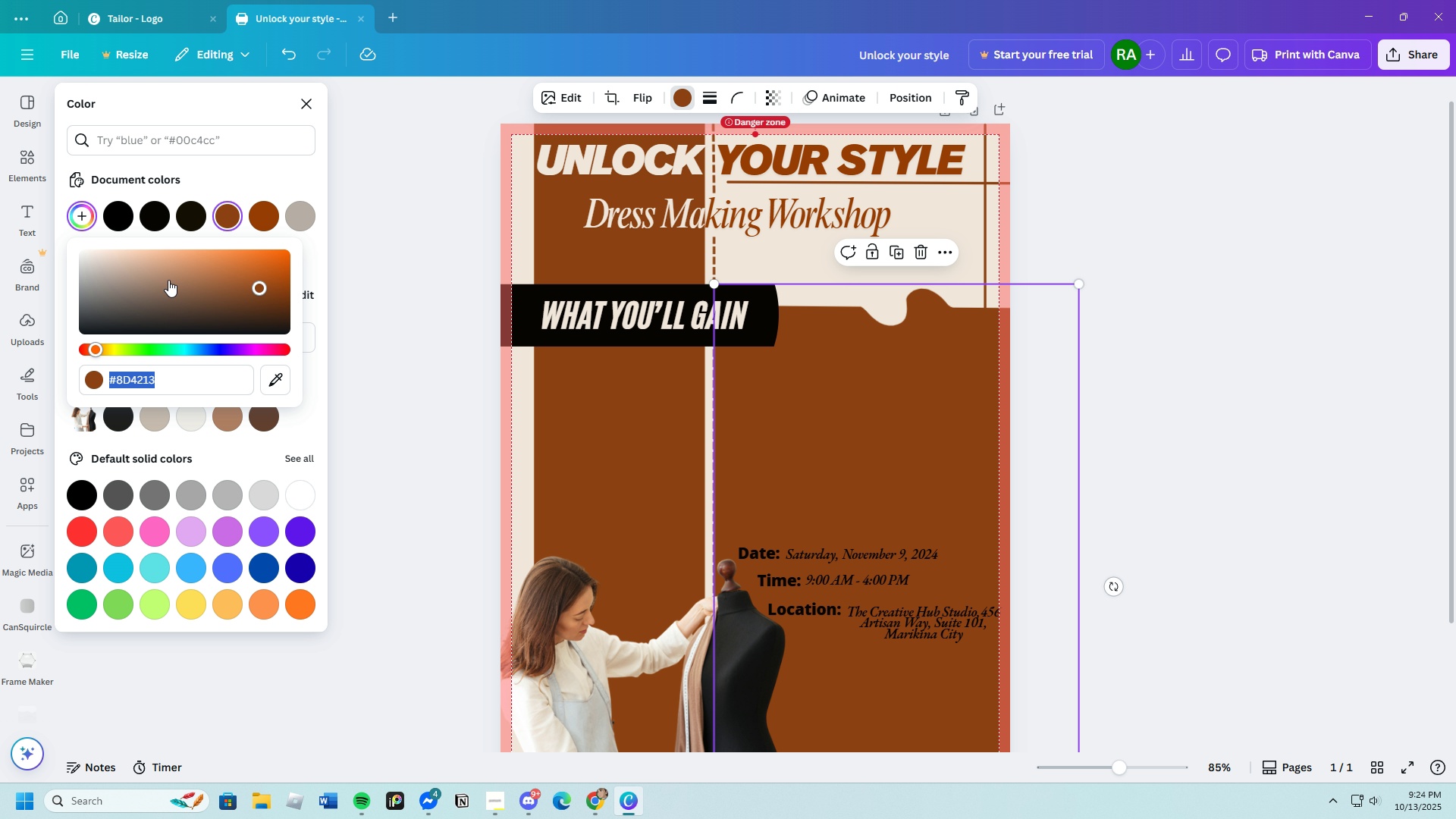 
left_click_drag(start_coordinate=[168, 281], to_coordinate=[138, 261])
 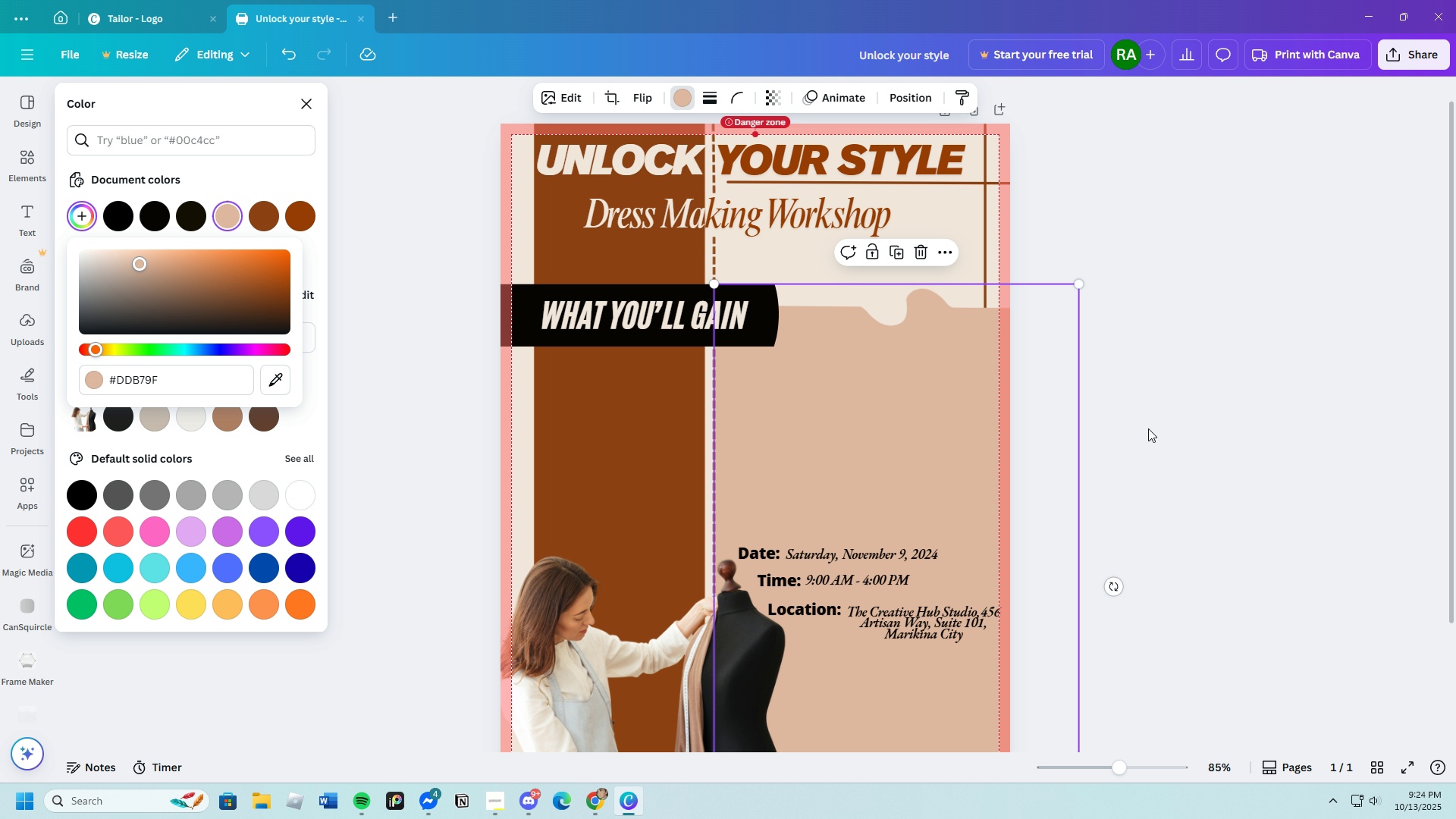 
left_click([1148, 428])
 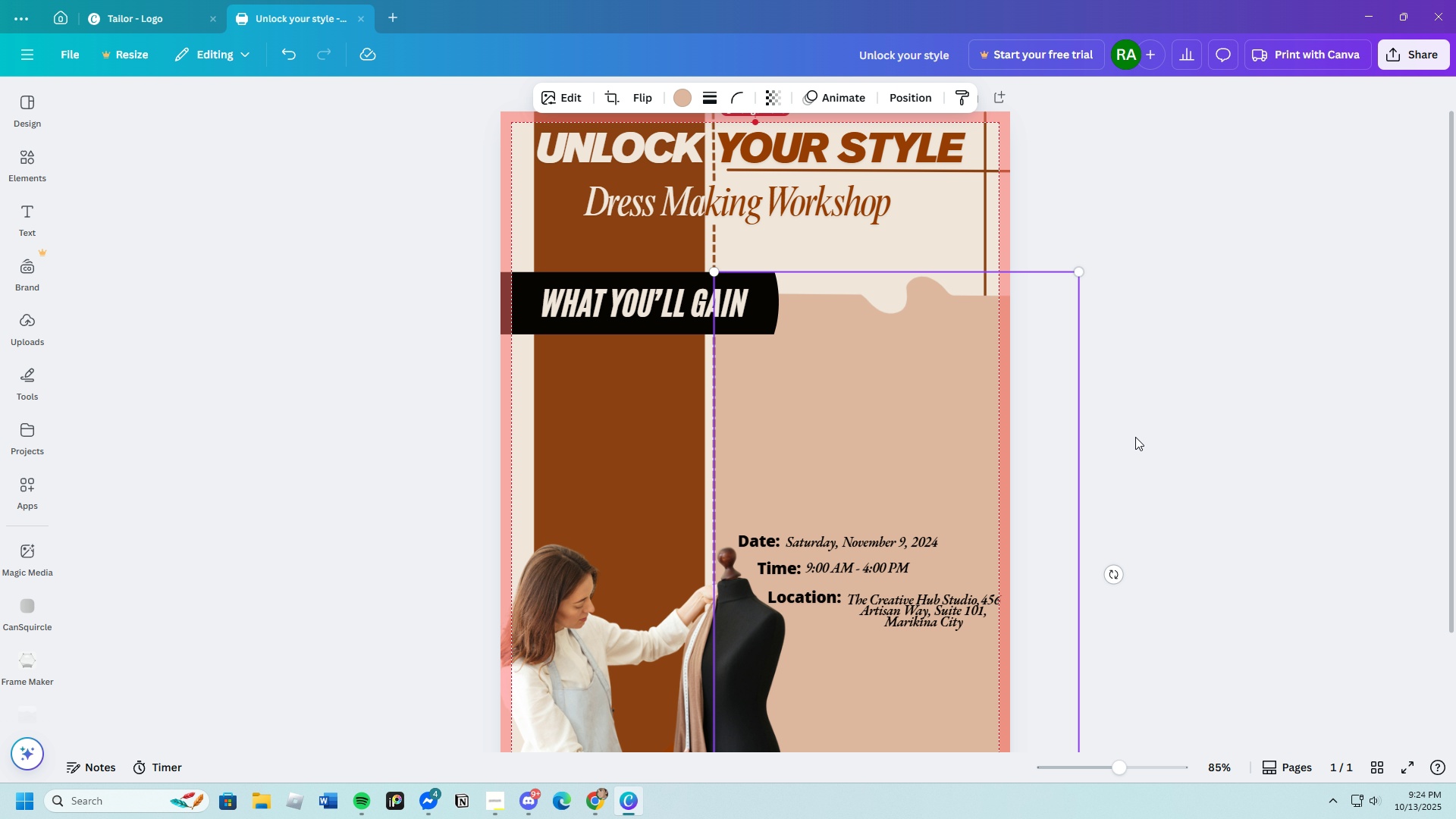 
scroll: coordinate [1135, 437], scroll_direction: down, amount: 3.0
 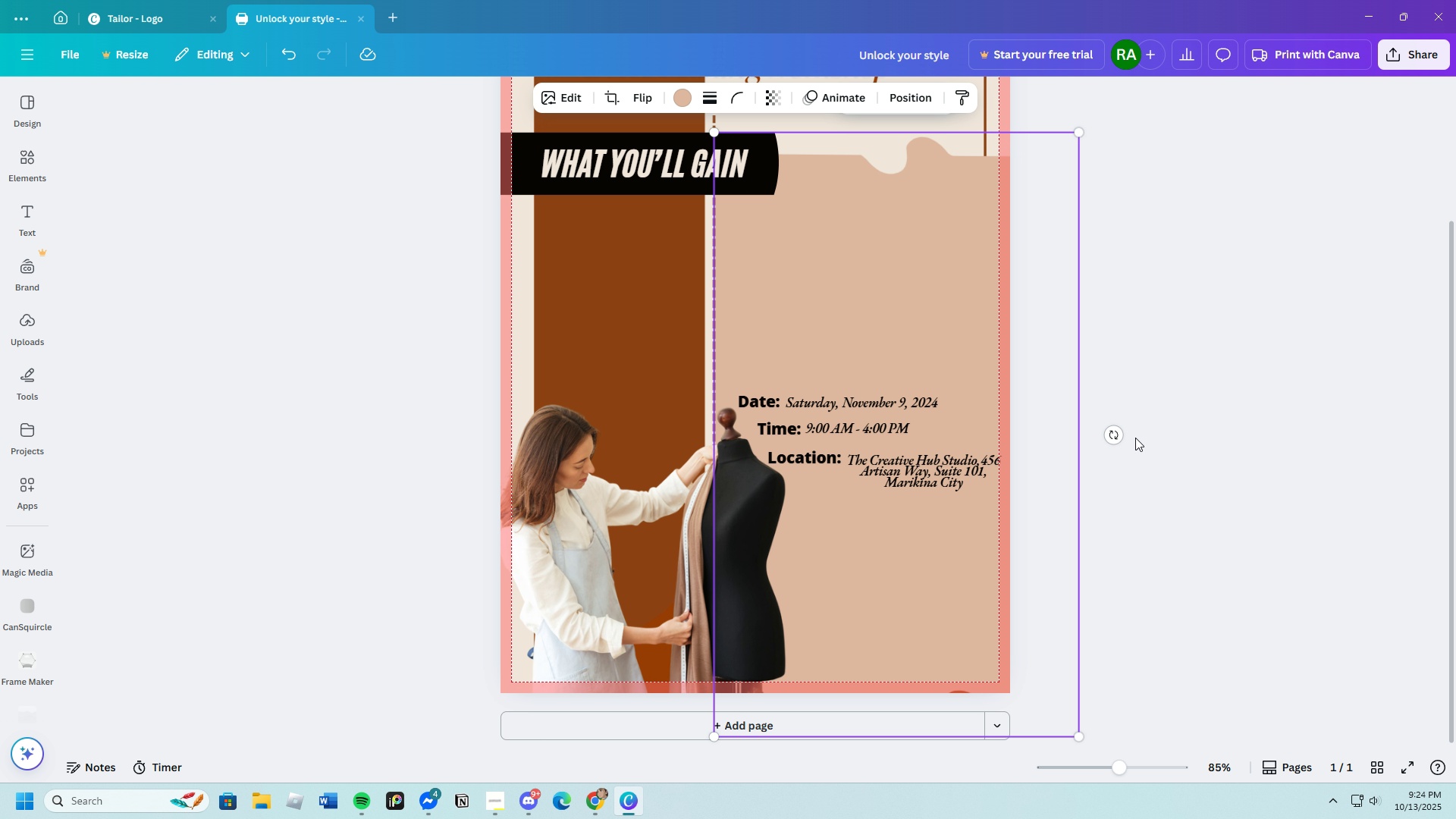 
left_click([1135, 438])
 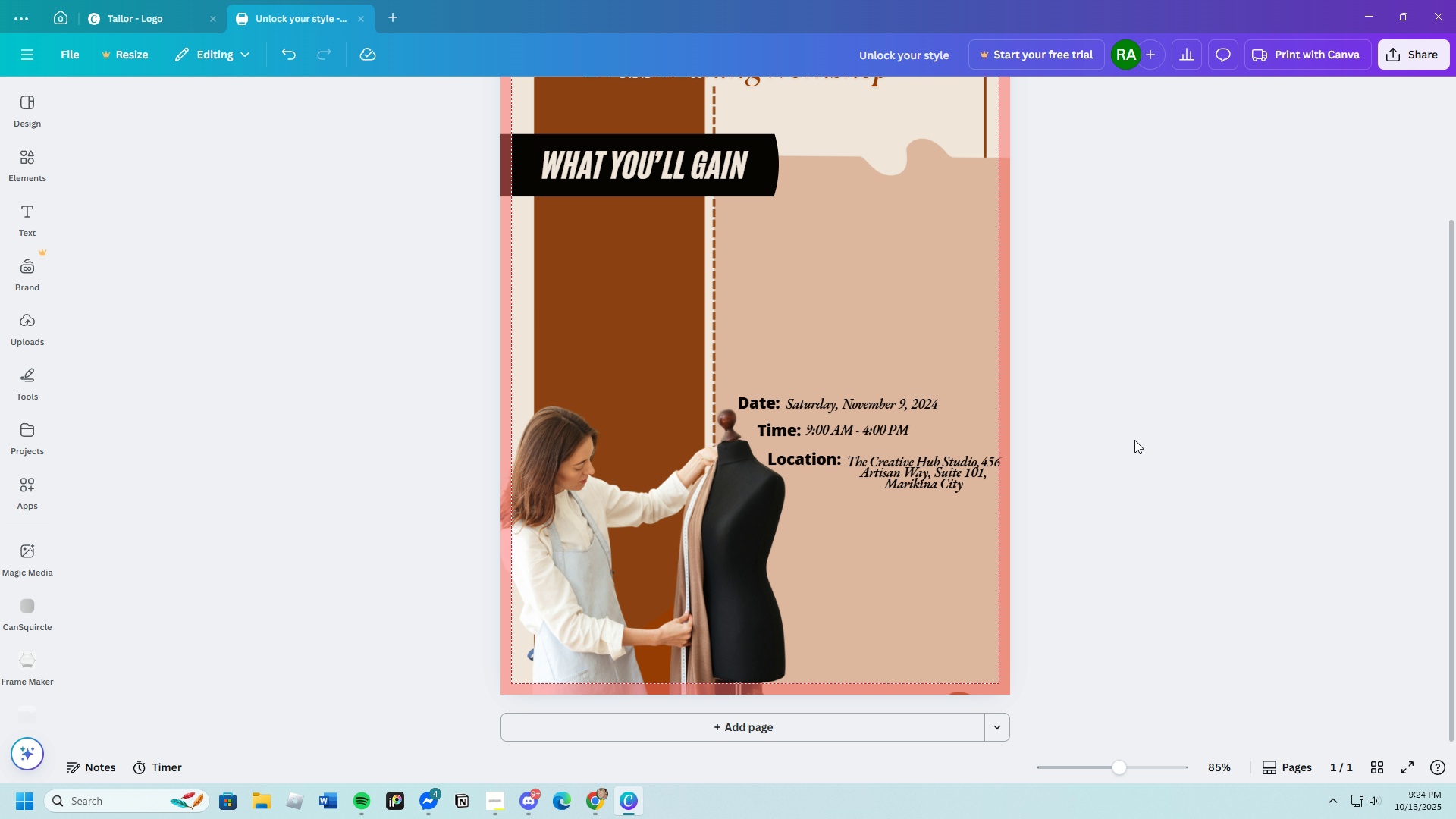 
scroll: coordinate [1134, 439], scroll_direction: up, amount: 2.0
 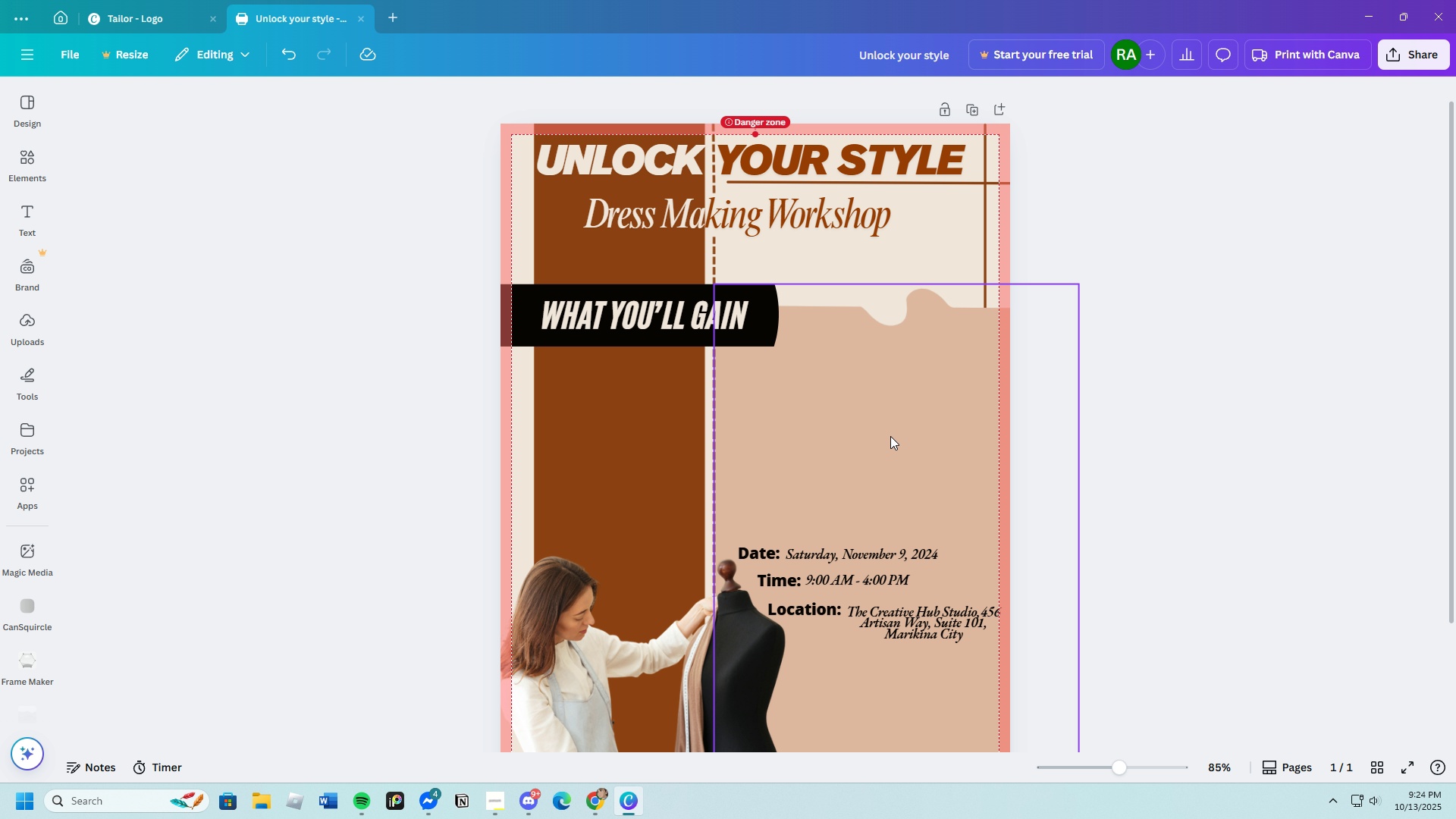 
left_click([849, 413])
 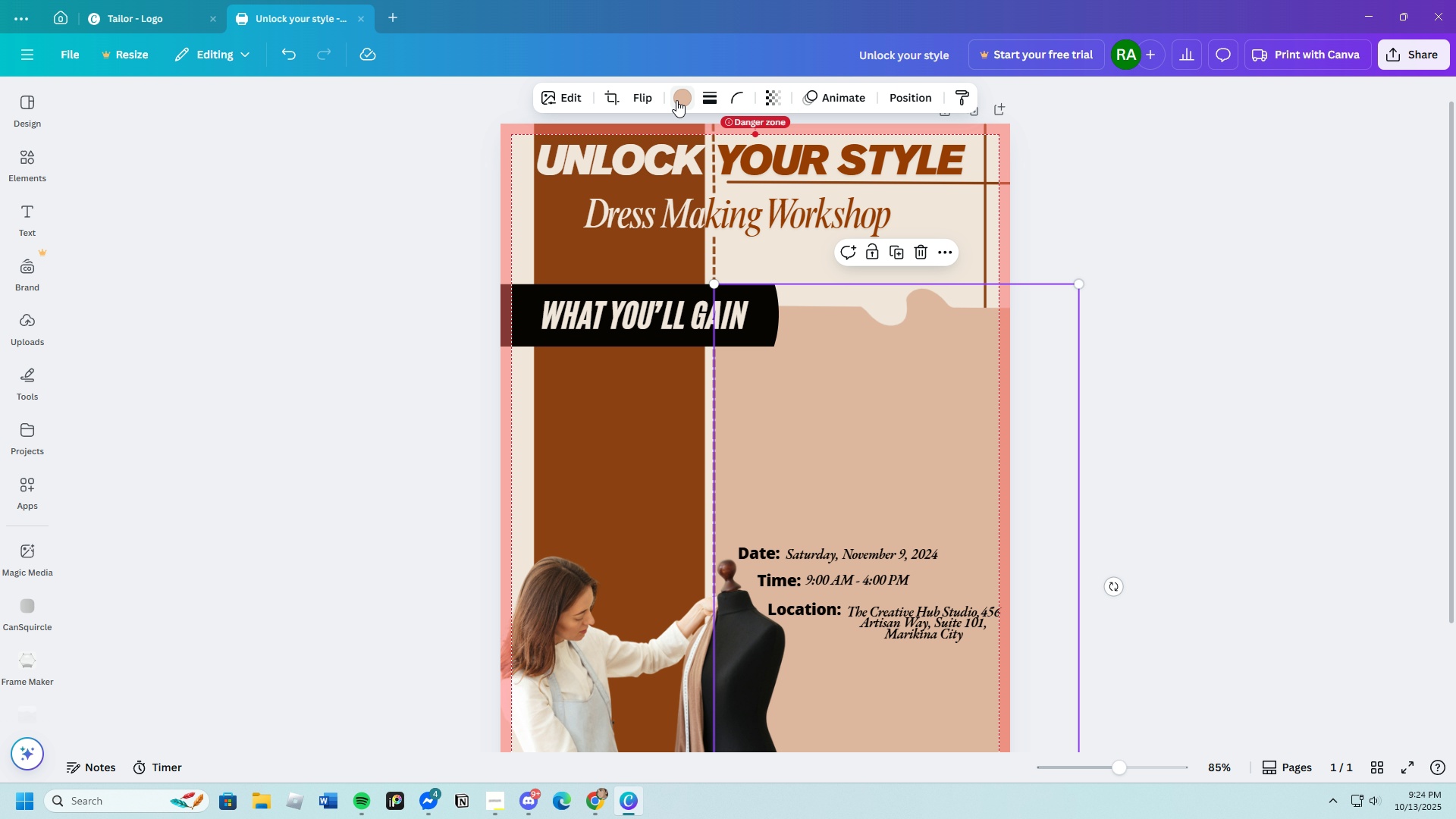 
left_click([679, 100])
 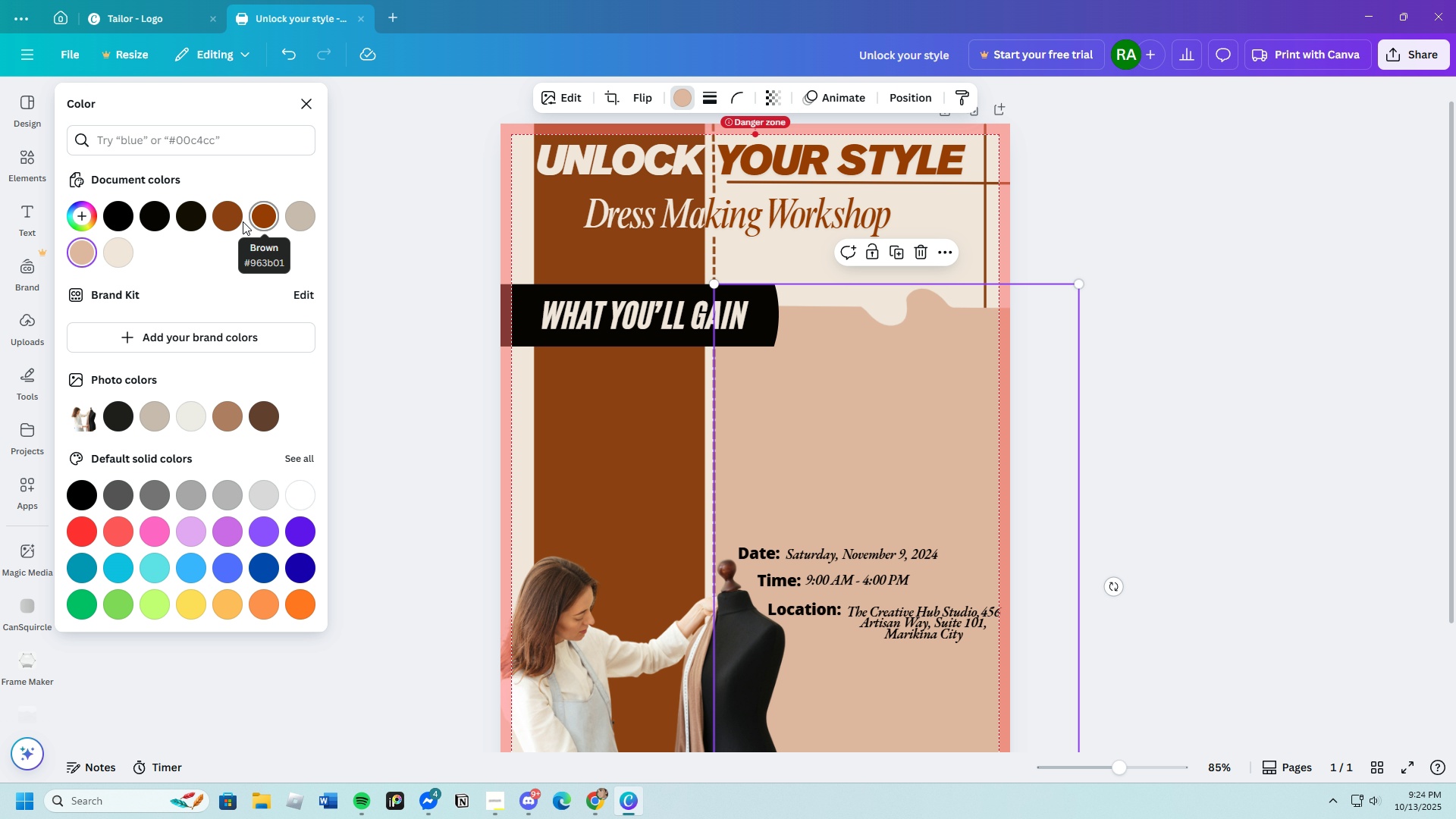 
left_click([236, 221])
 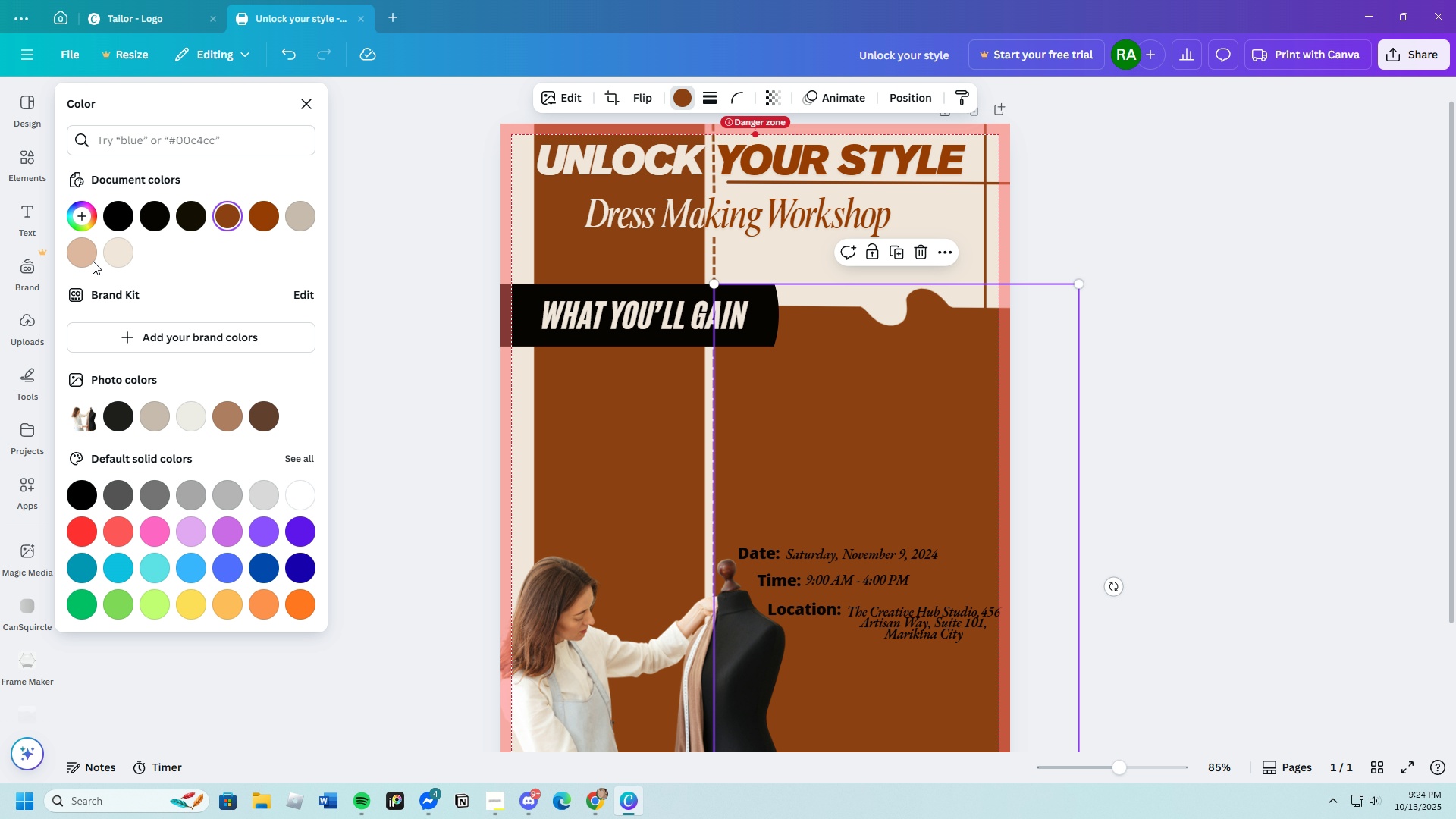 
left_click([81, 220])
 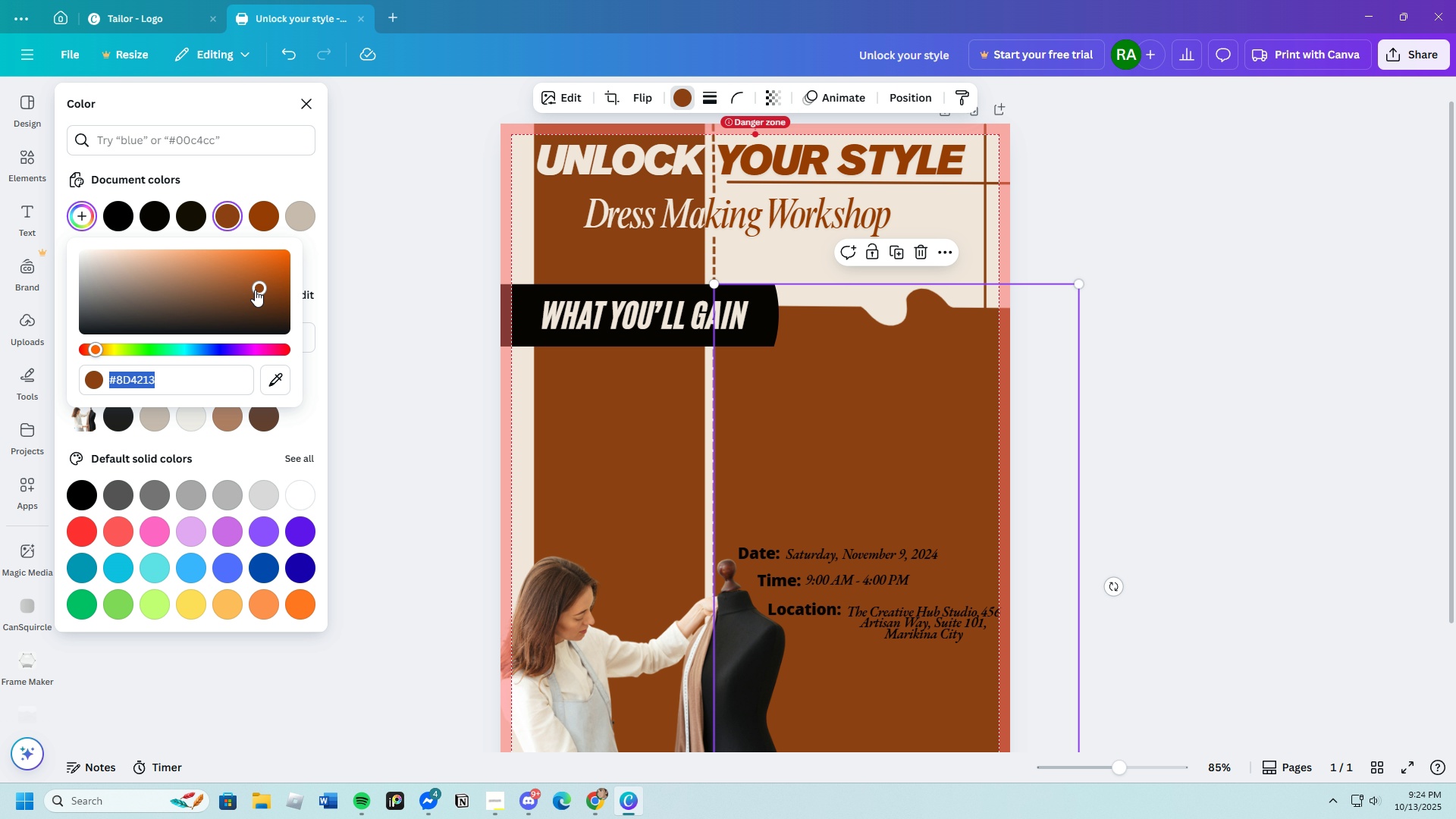 
left_click_drag(start_coordinate=[256, 289], to_coordinate=[269, 322])
 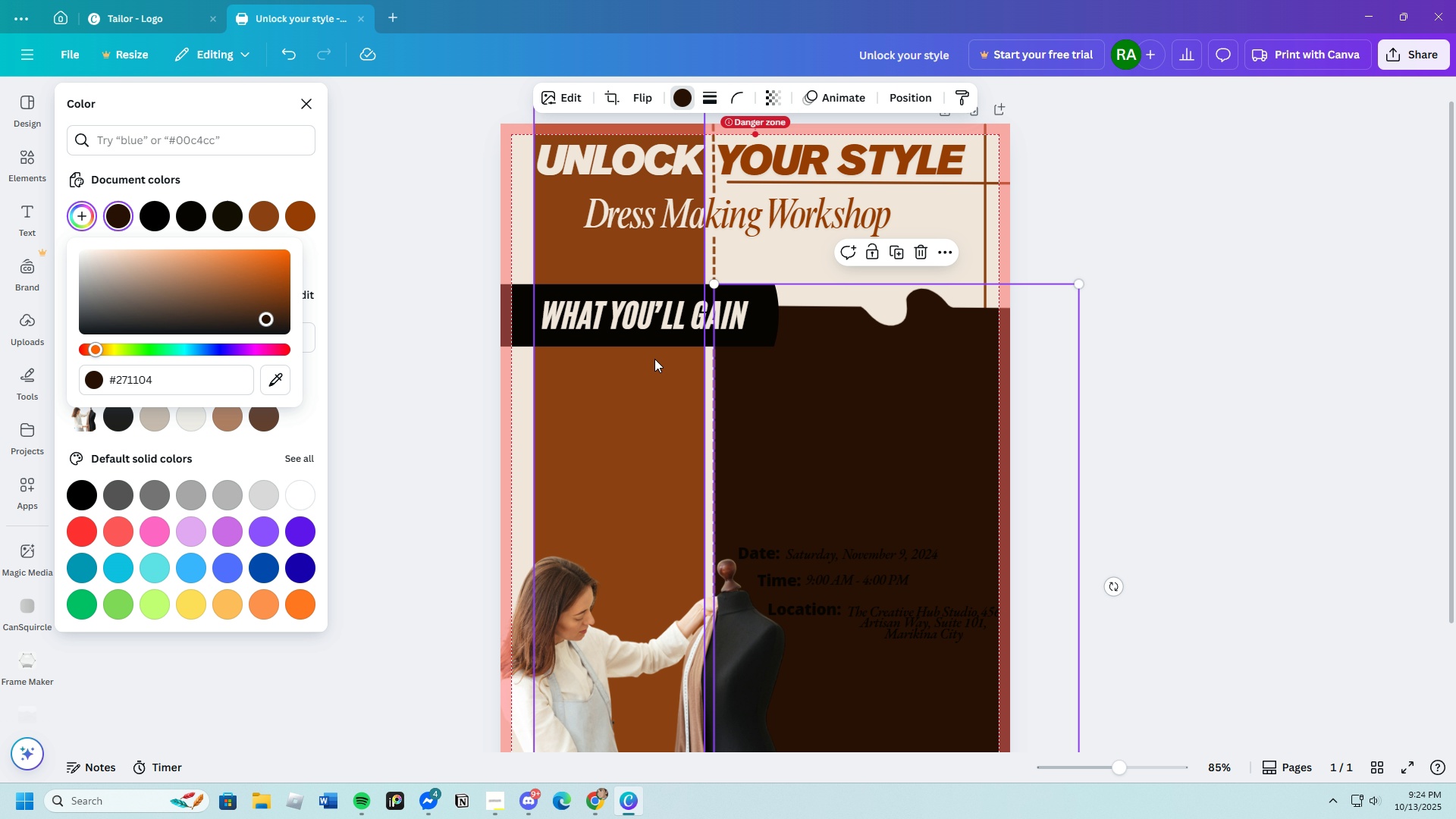 
scroll: coordinate [667, 357], scroll_direction: down, amount: 2.0
 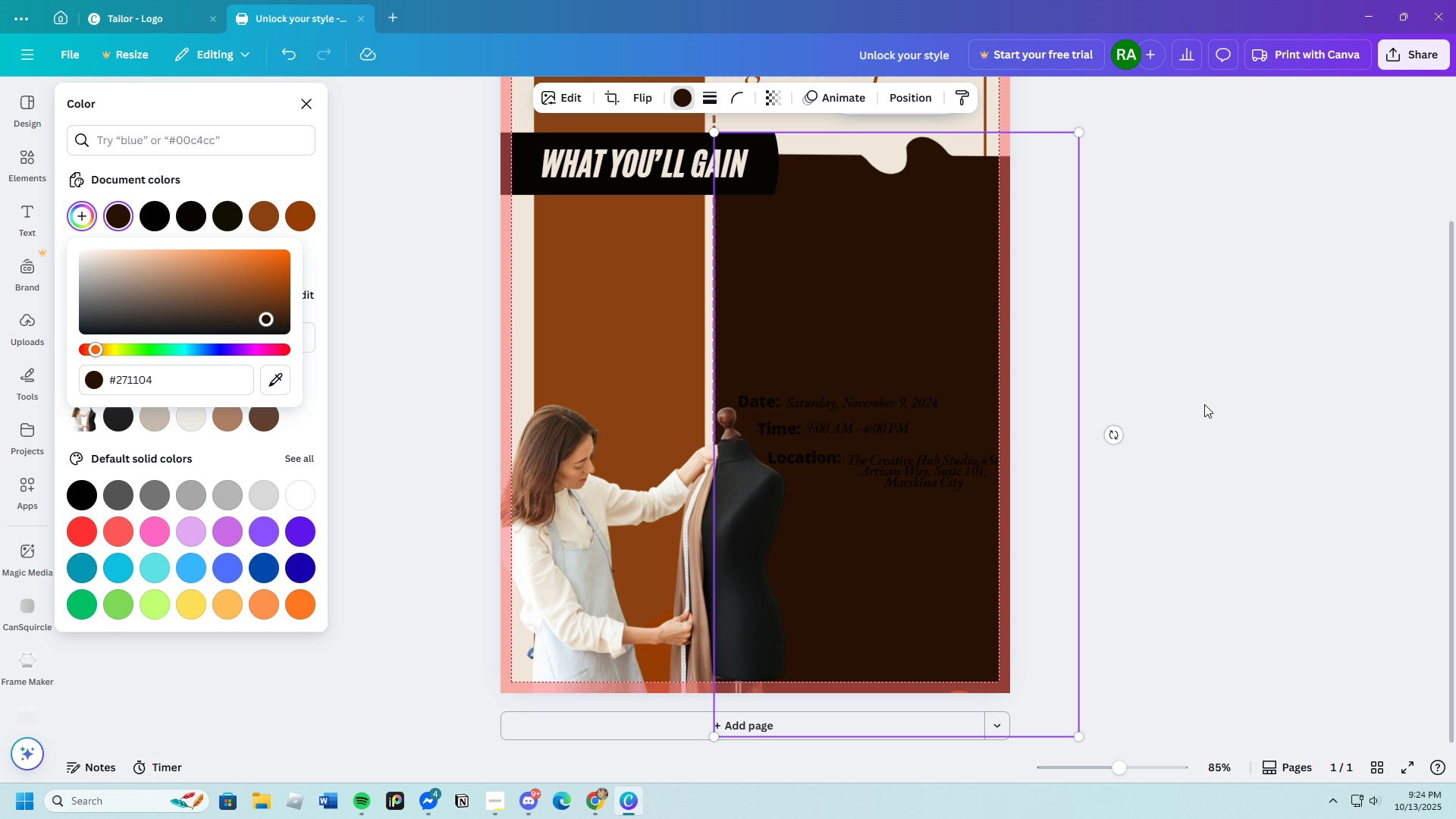 
left_click([1204, 404])
 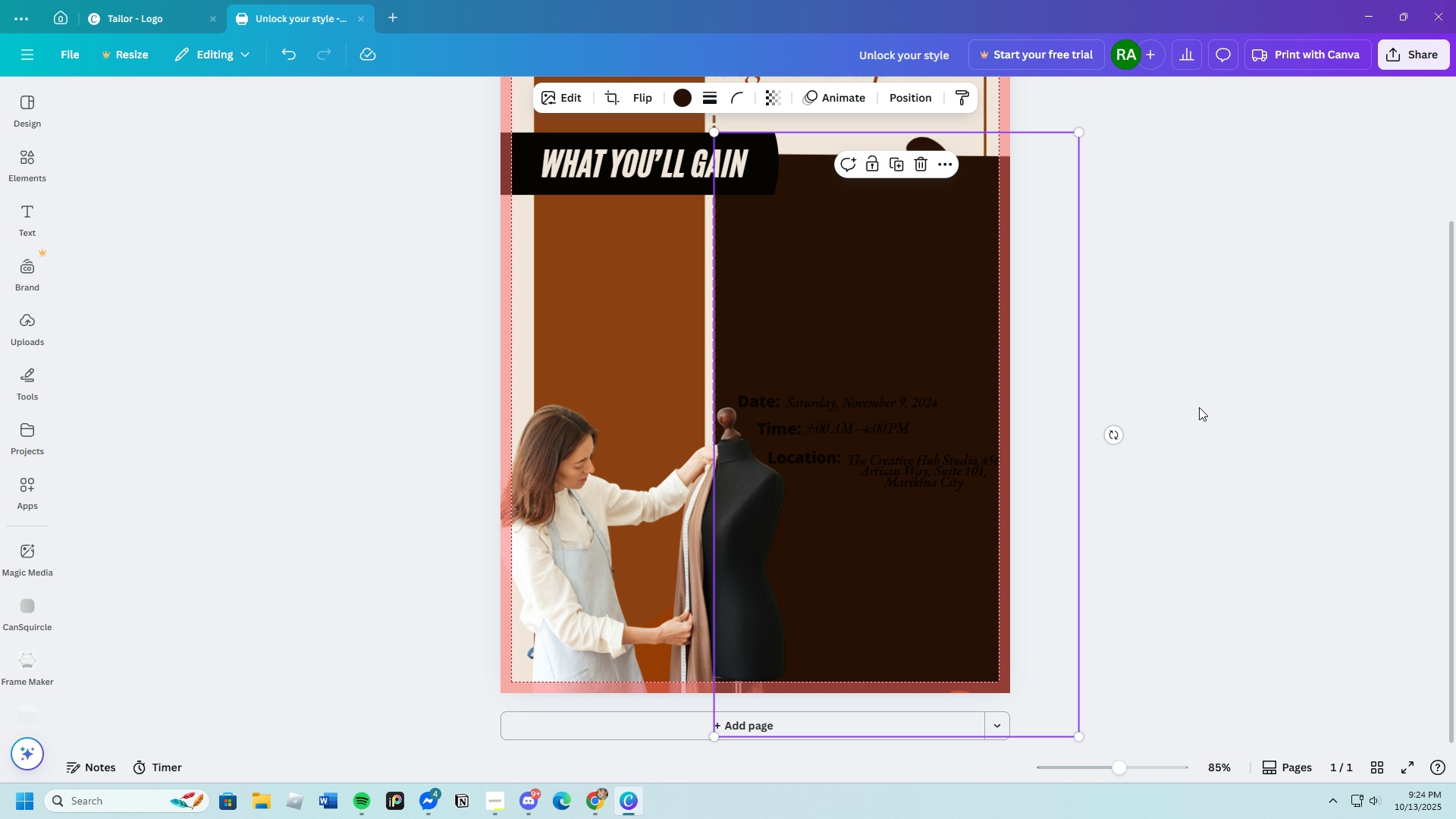 
scroll: coordinate [1195, 409], scroll_direction: up, amount: 2.0
 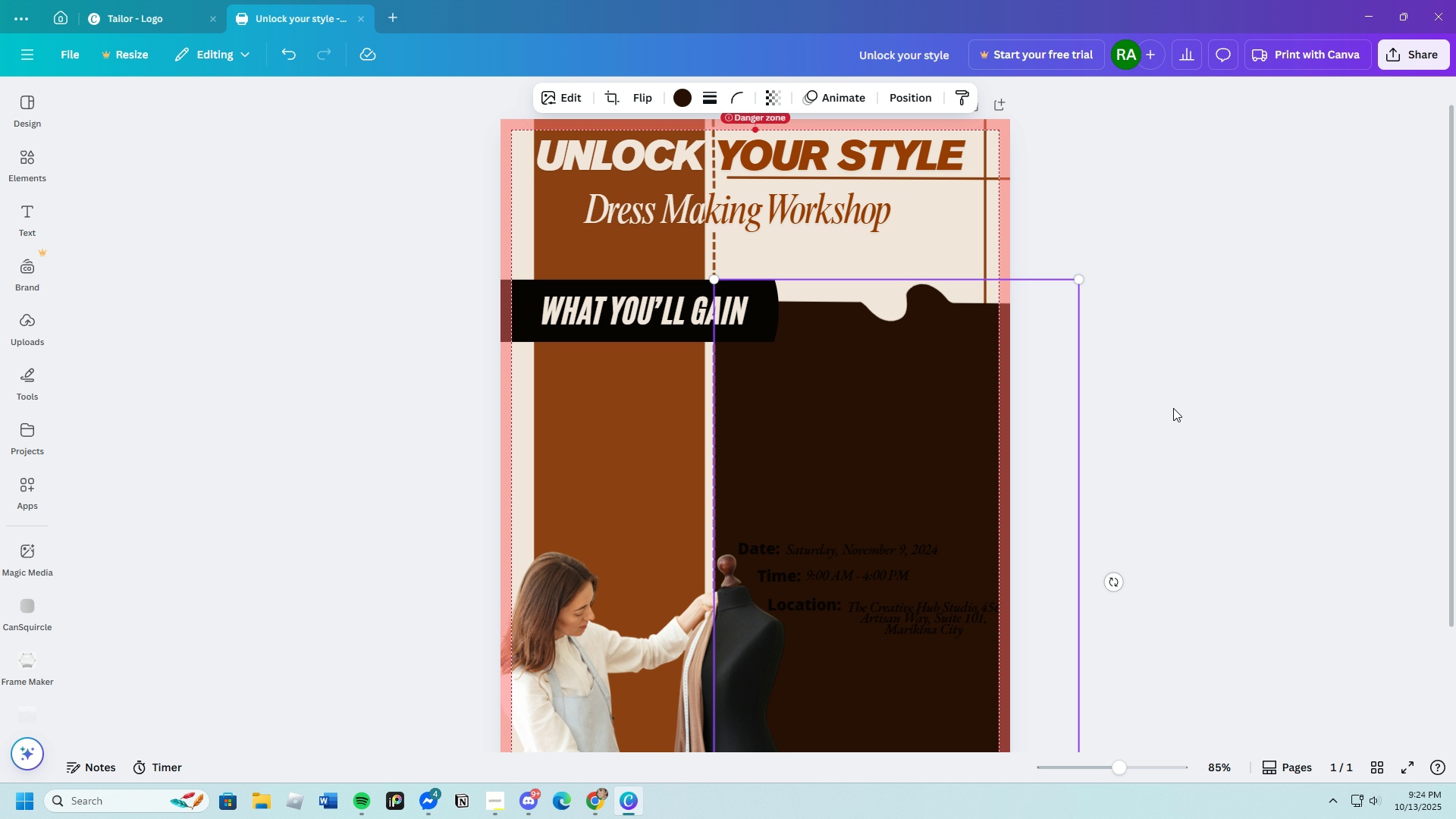 
scroll: coordinate [1173, 408], scroll_direction: down, amount: 1.0
 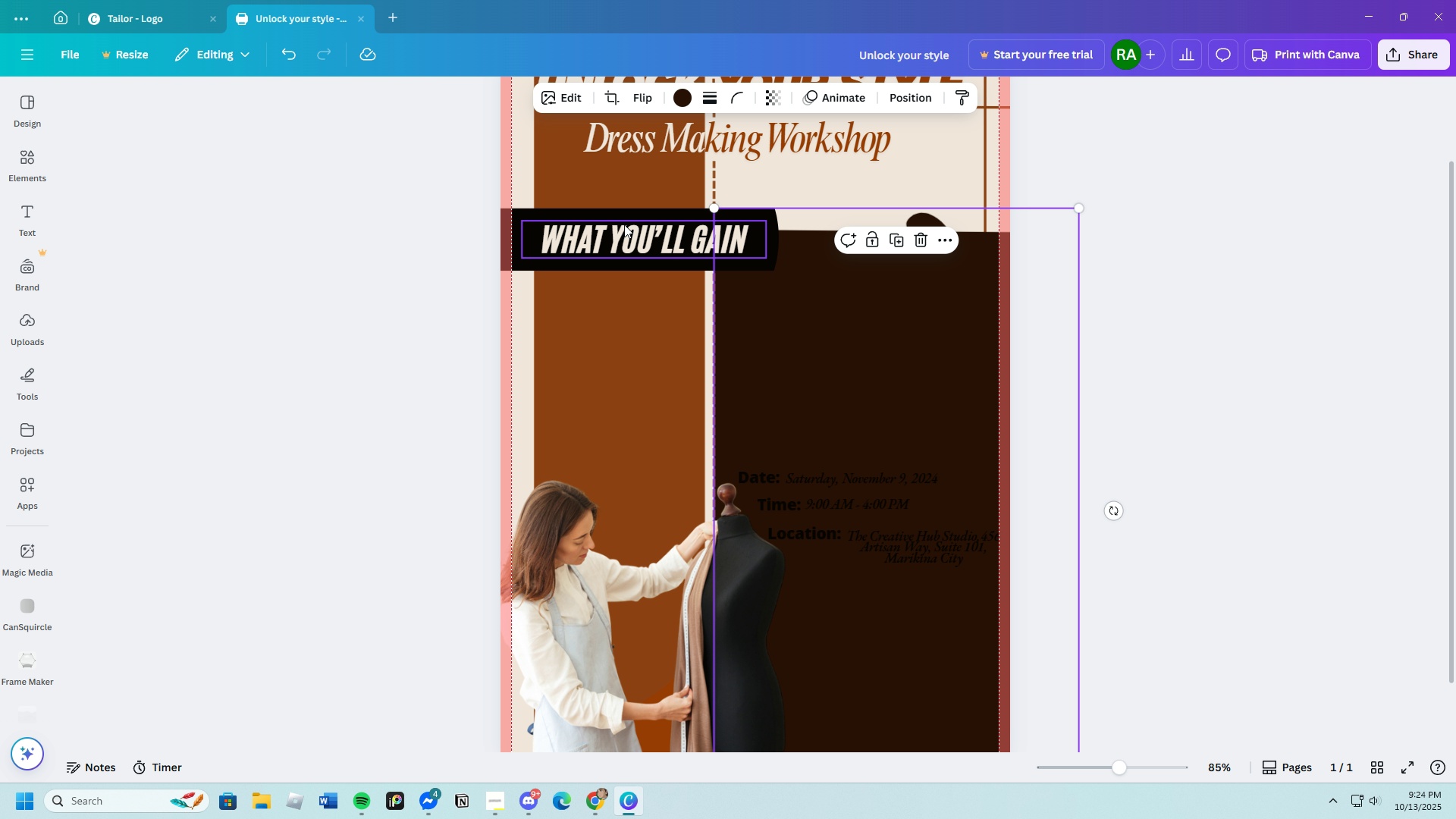 
left_click([679, 100])
 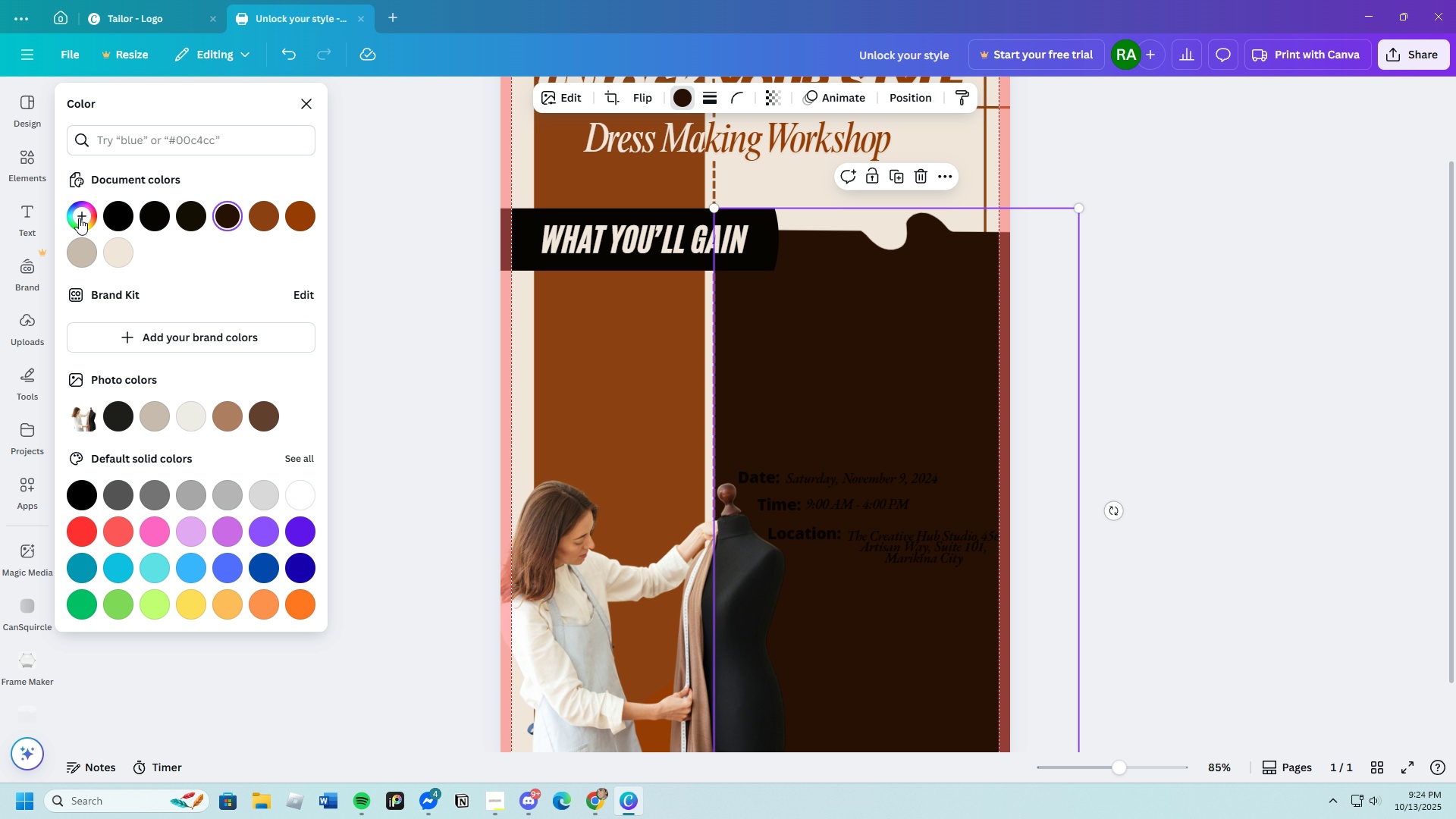 
left_click_drag(start_coordinate=[74, 218], to_coordinate=[77, 217])
 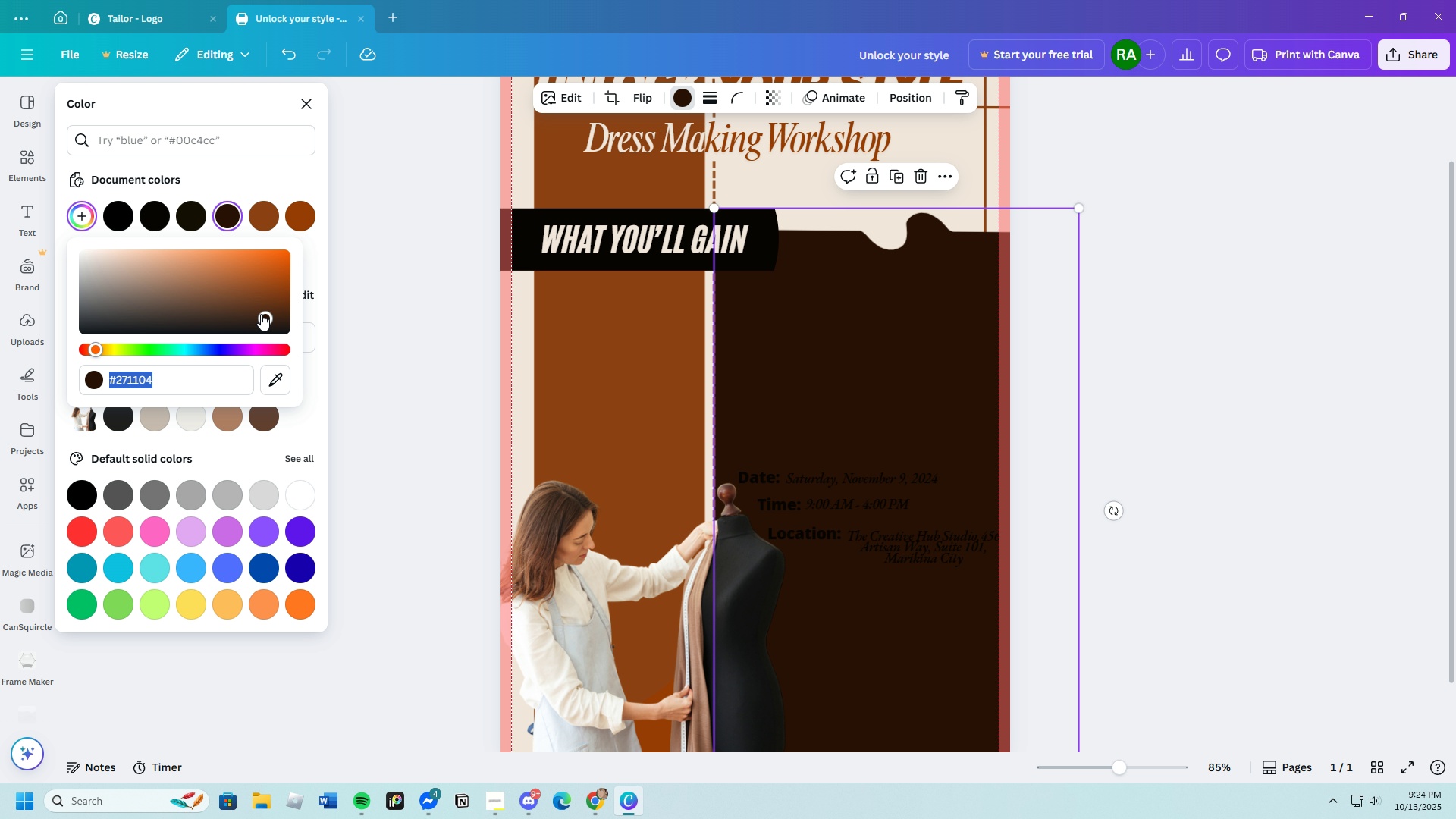 
left_click_drag(start_coordinate=[261, 314], to_coordinate=[239, 315])
 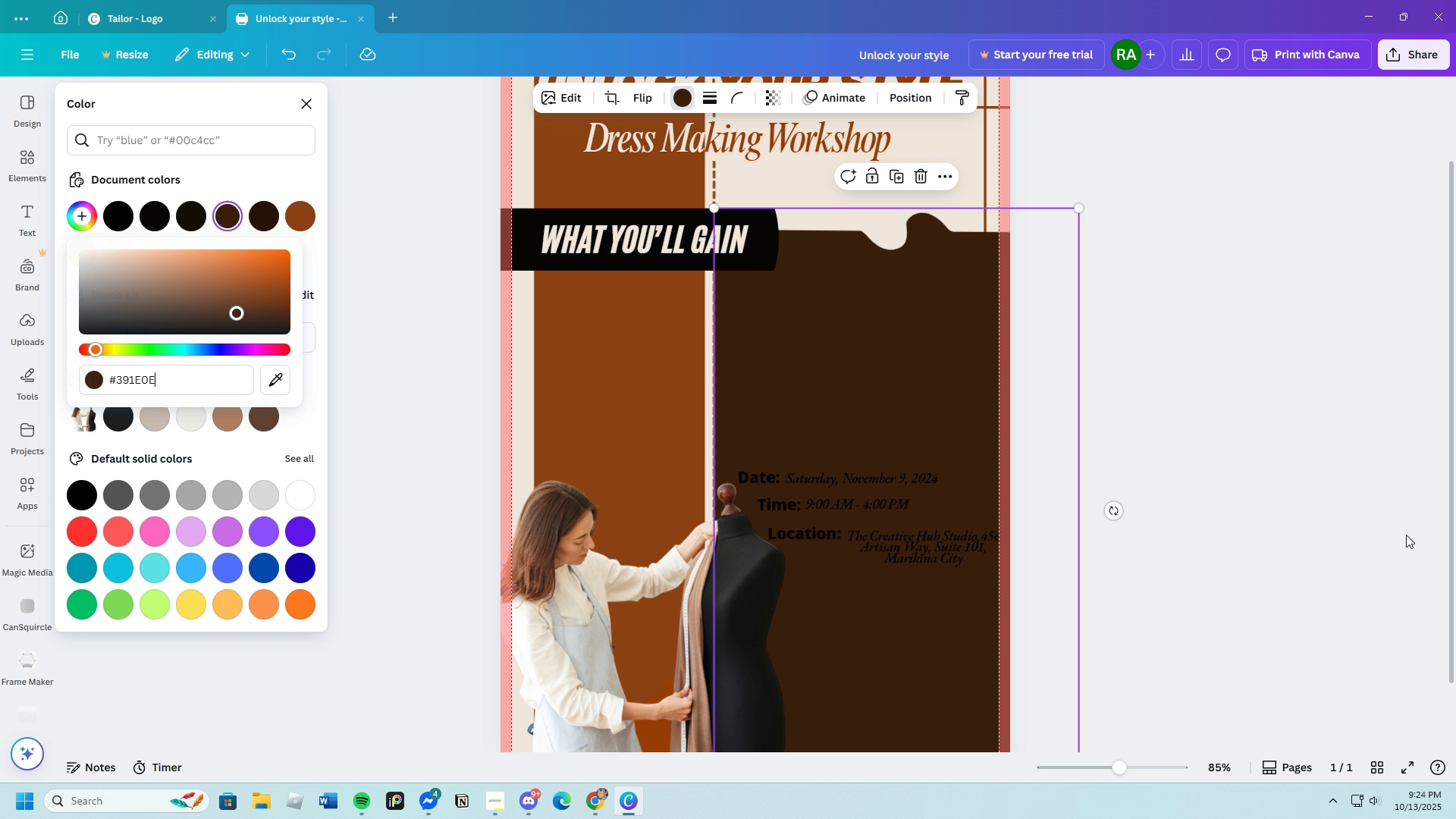 
left_click([1406, 535])
 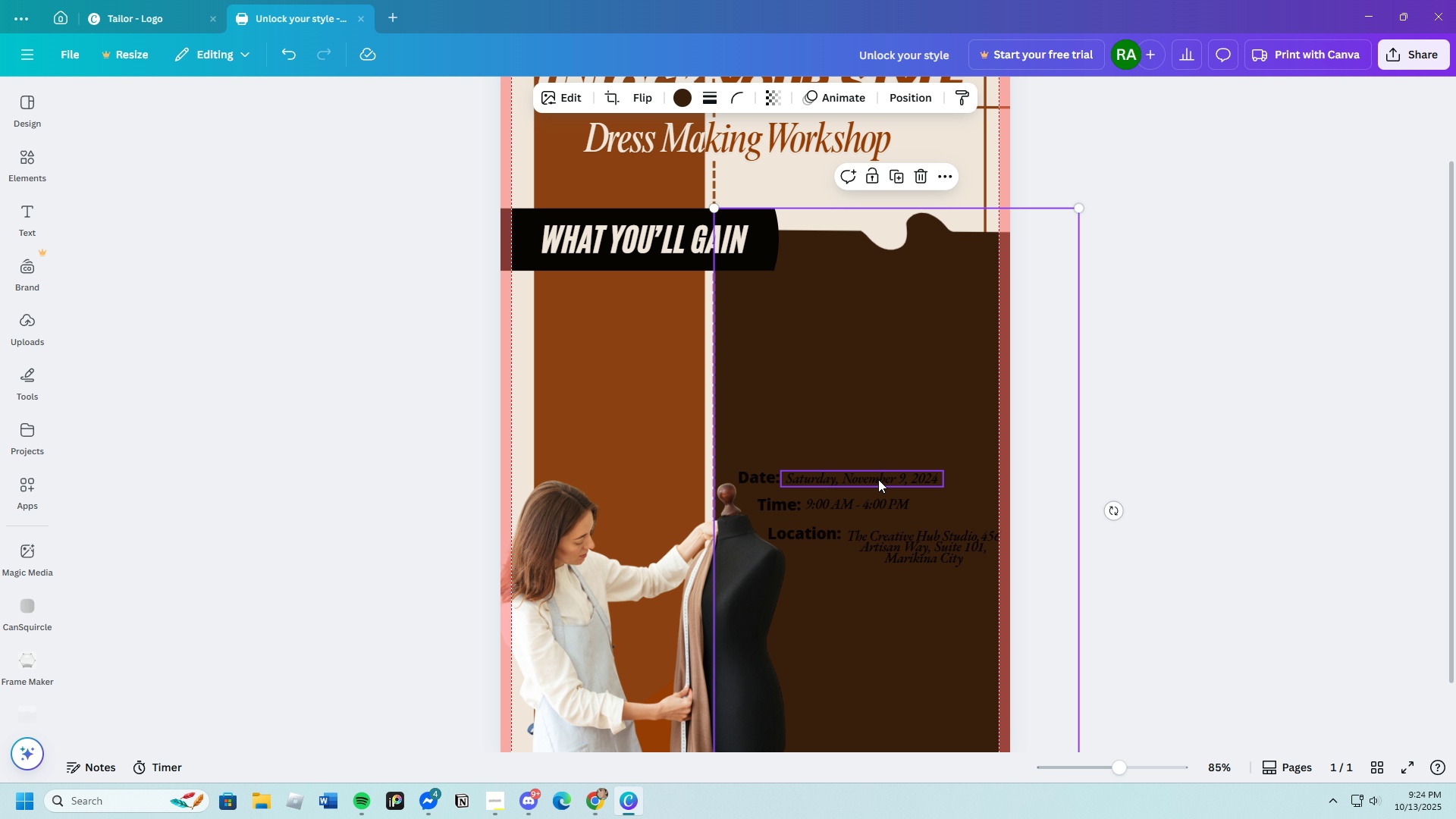 
left_click([877, 479])
 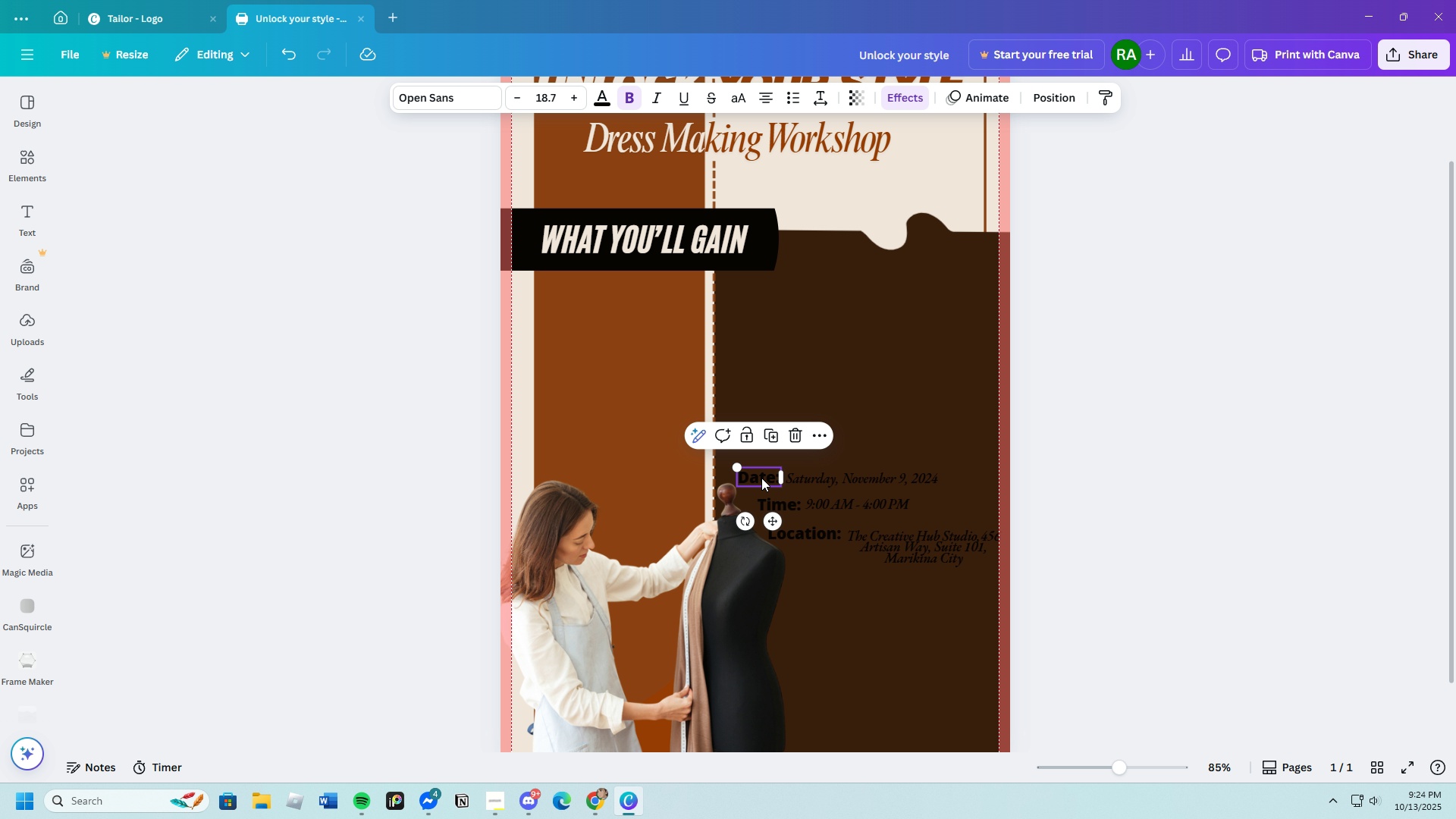 
double_click([761, 478])
 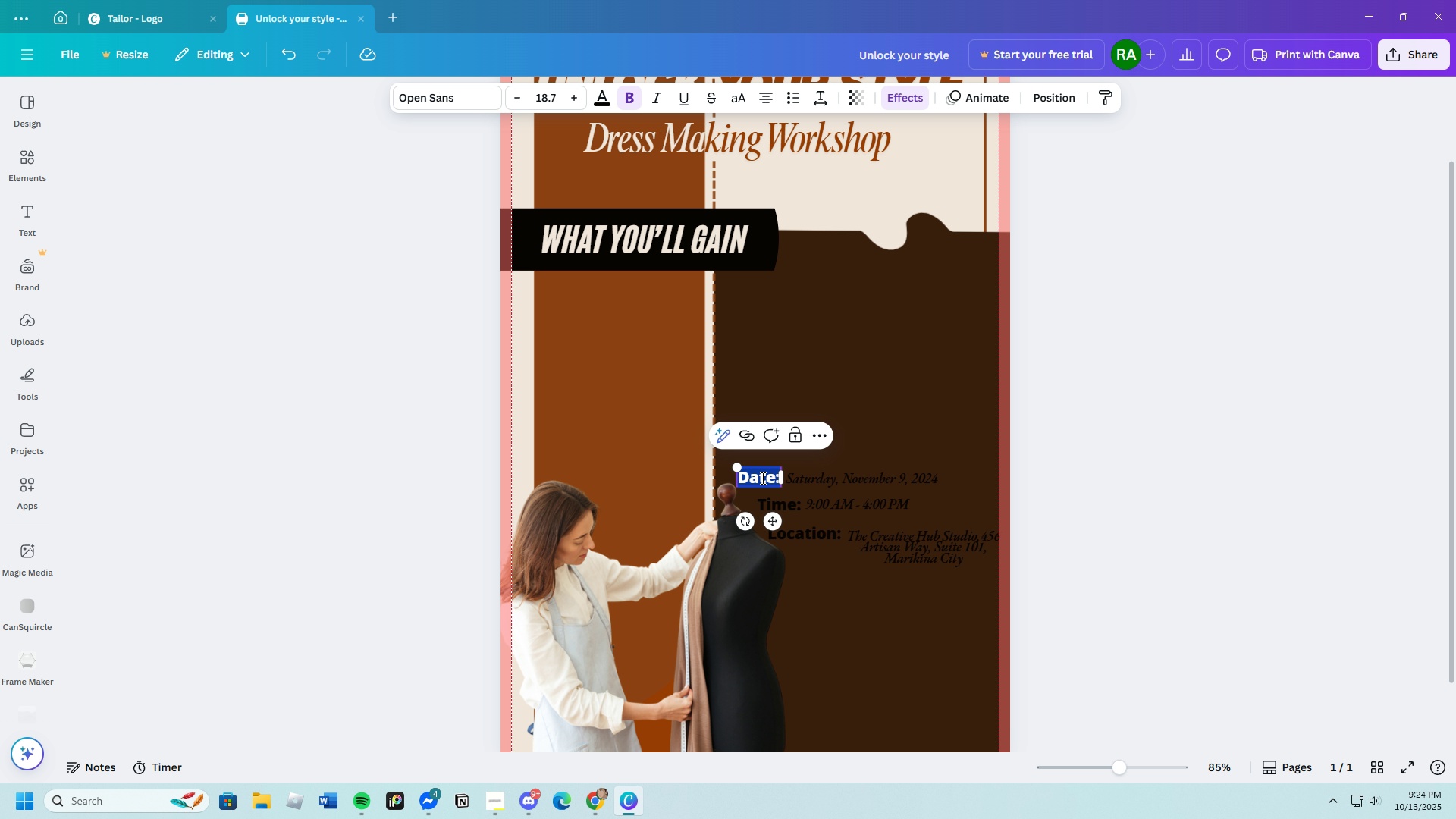 
triple_click([761, 478])
 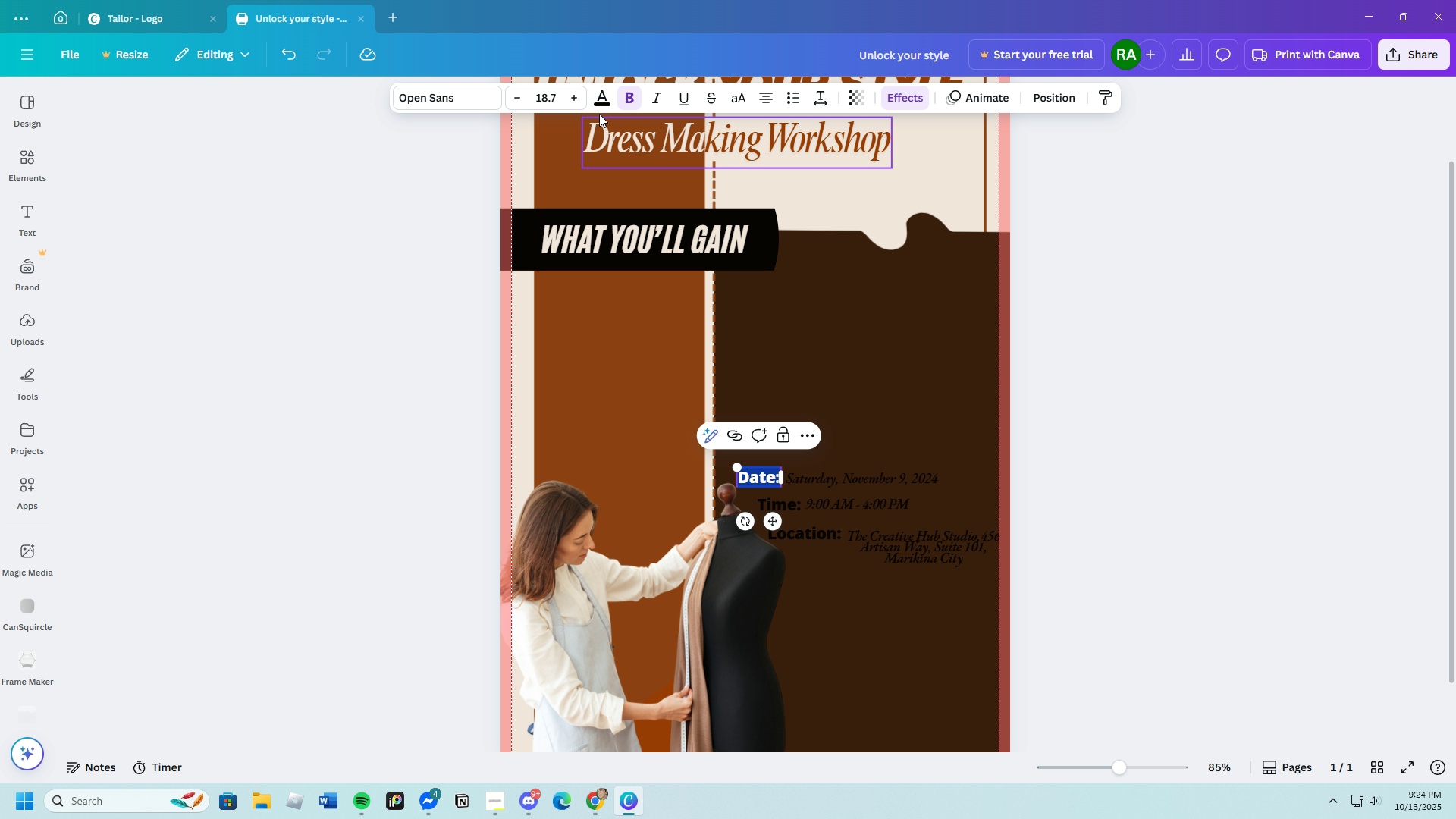 
left_click([599, 107])
 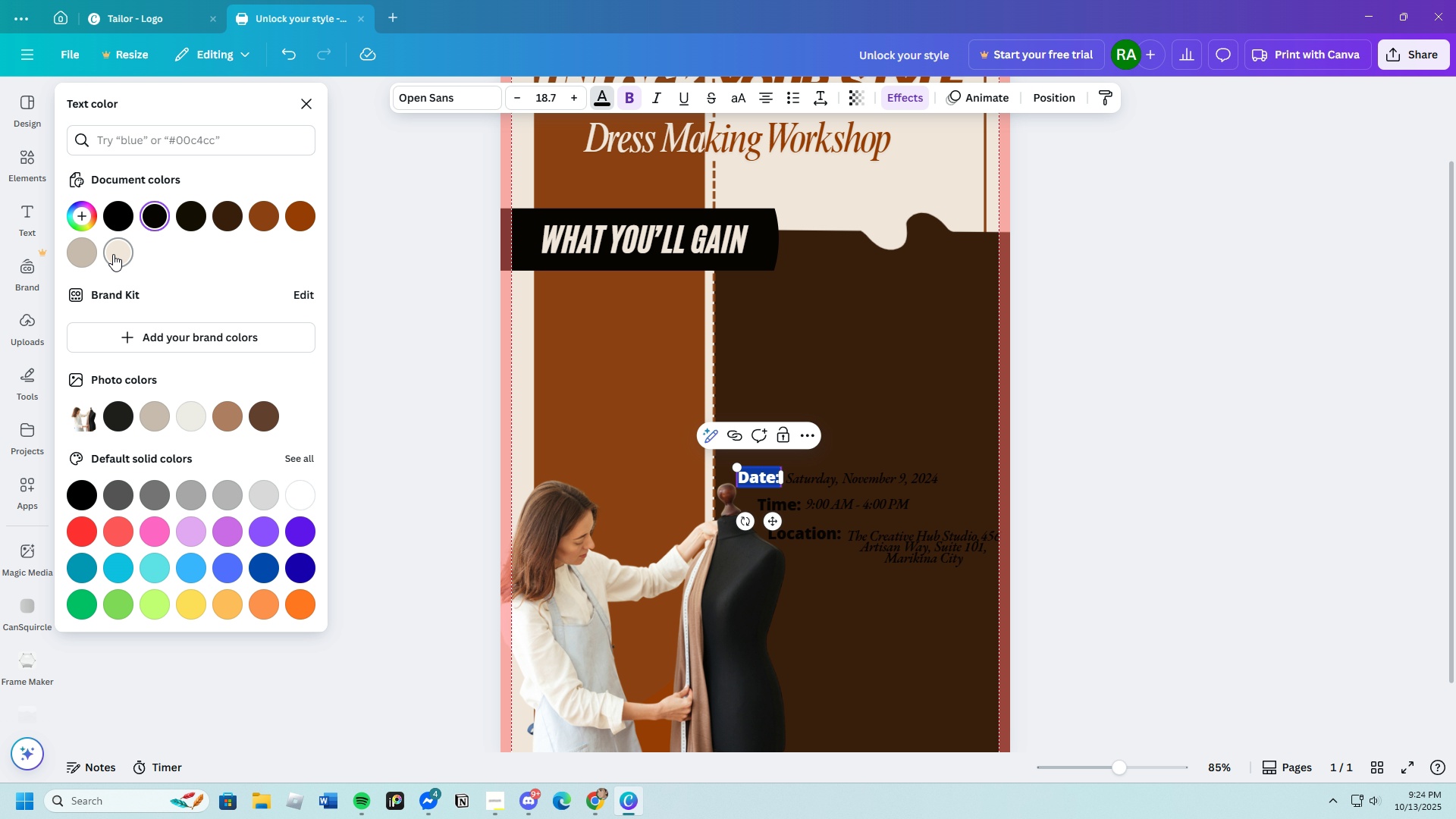 
left_click([113, 254])
 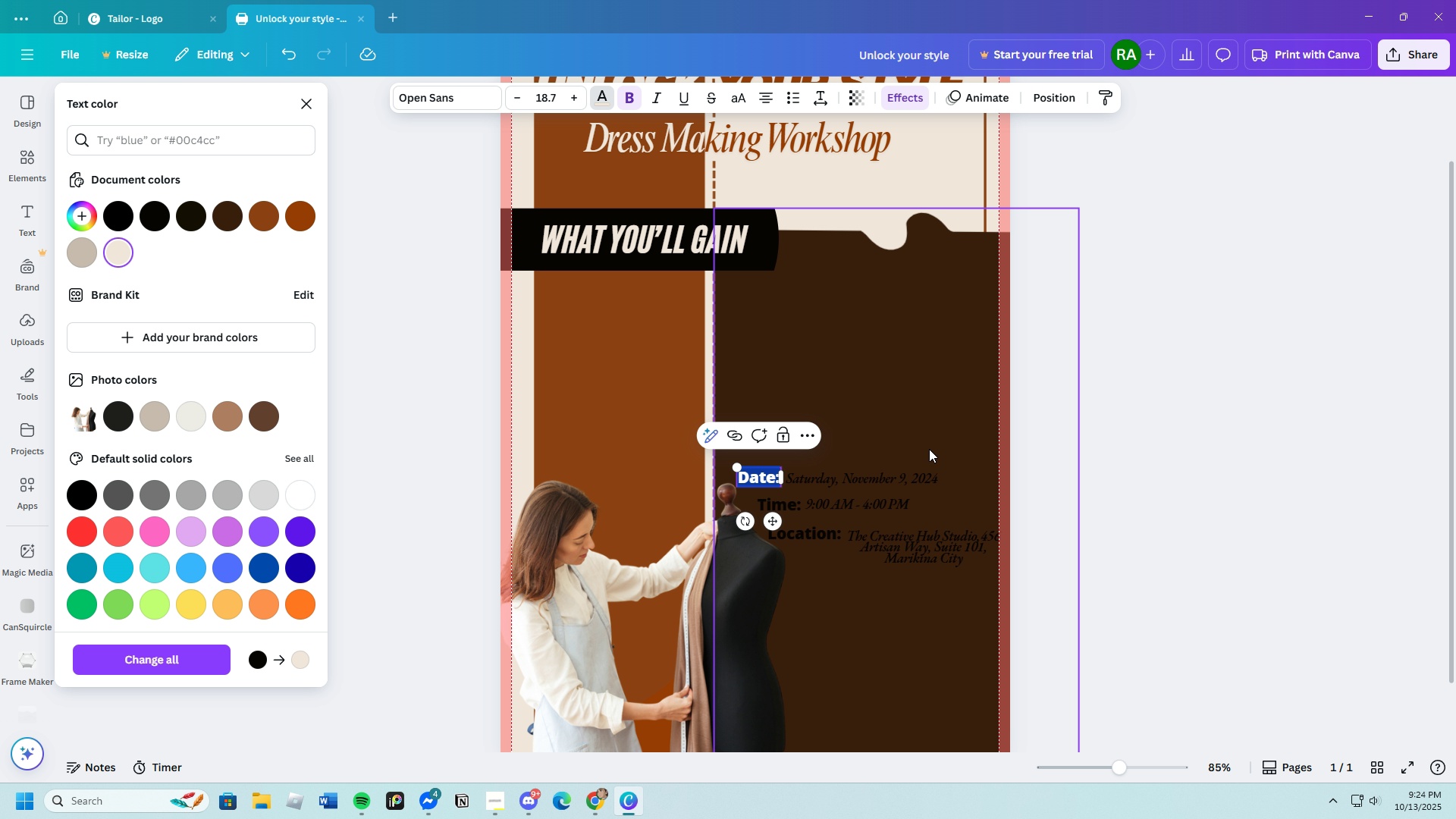 
left_click([927, 447])
 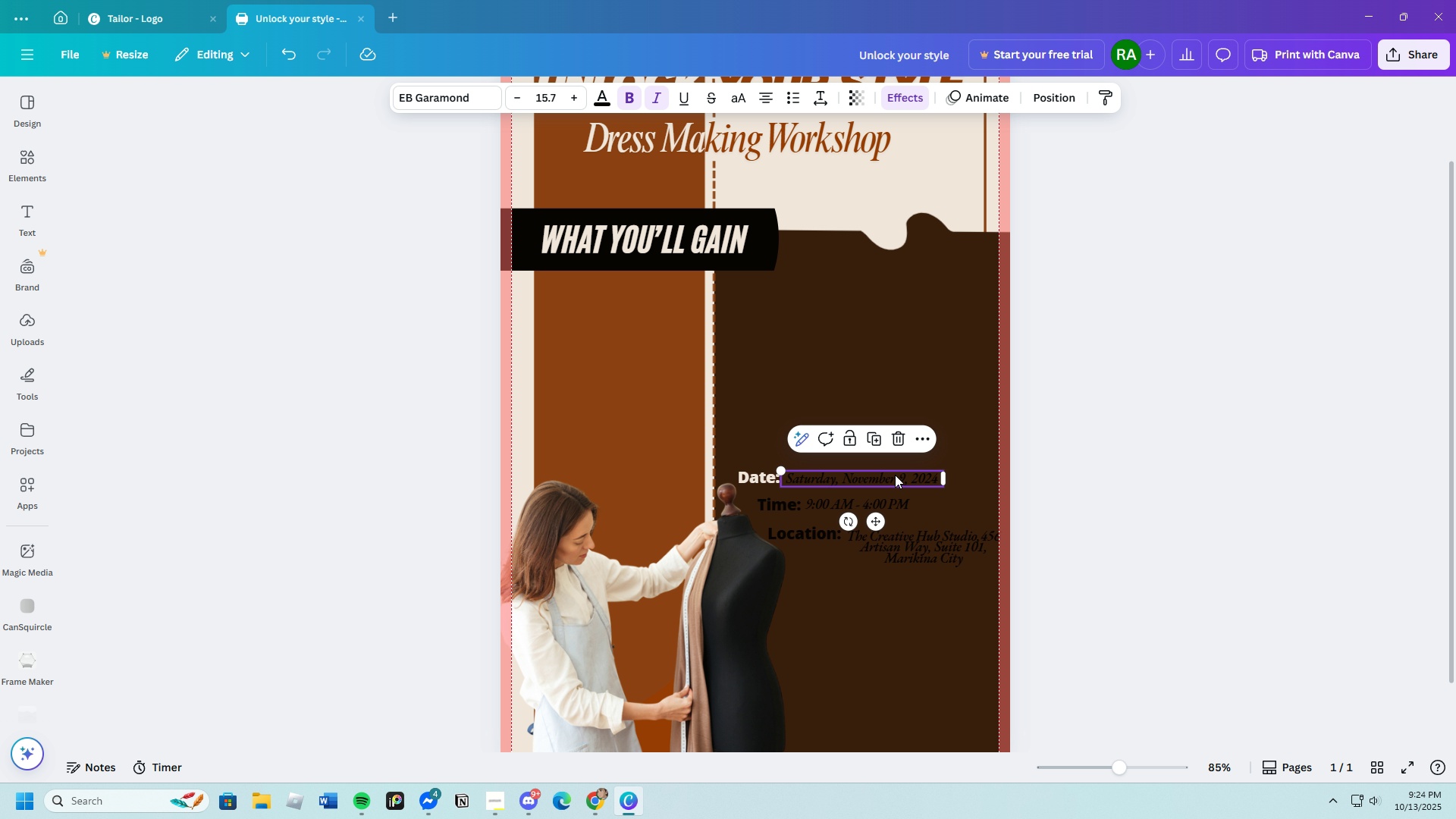 
double_click([895, 475])
 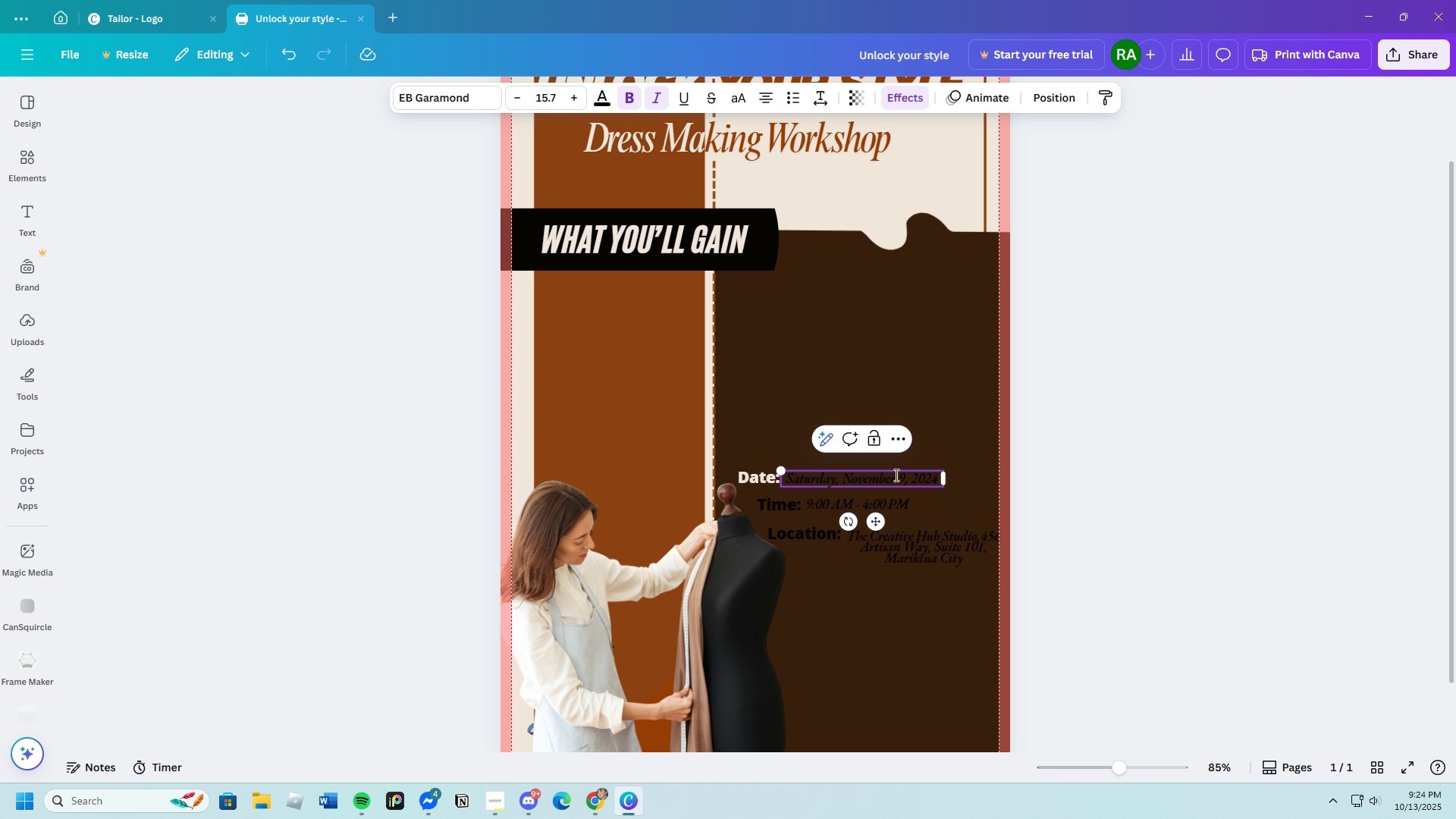 
double_click([895, 475])
 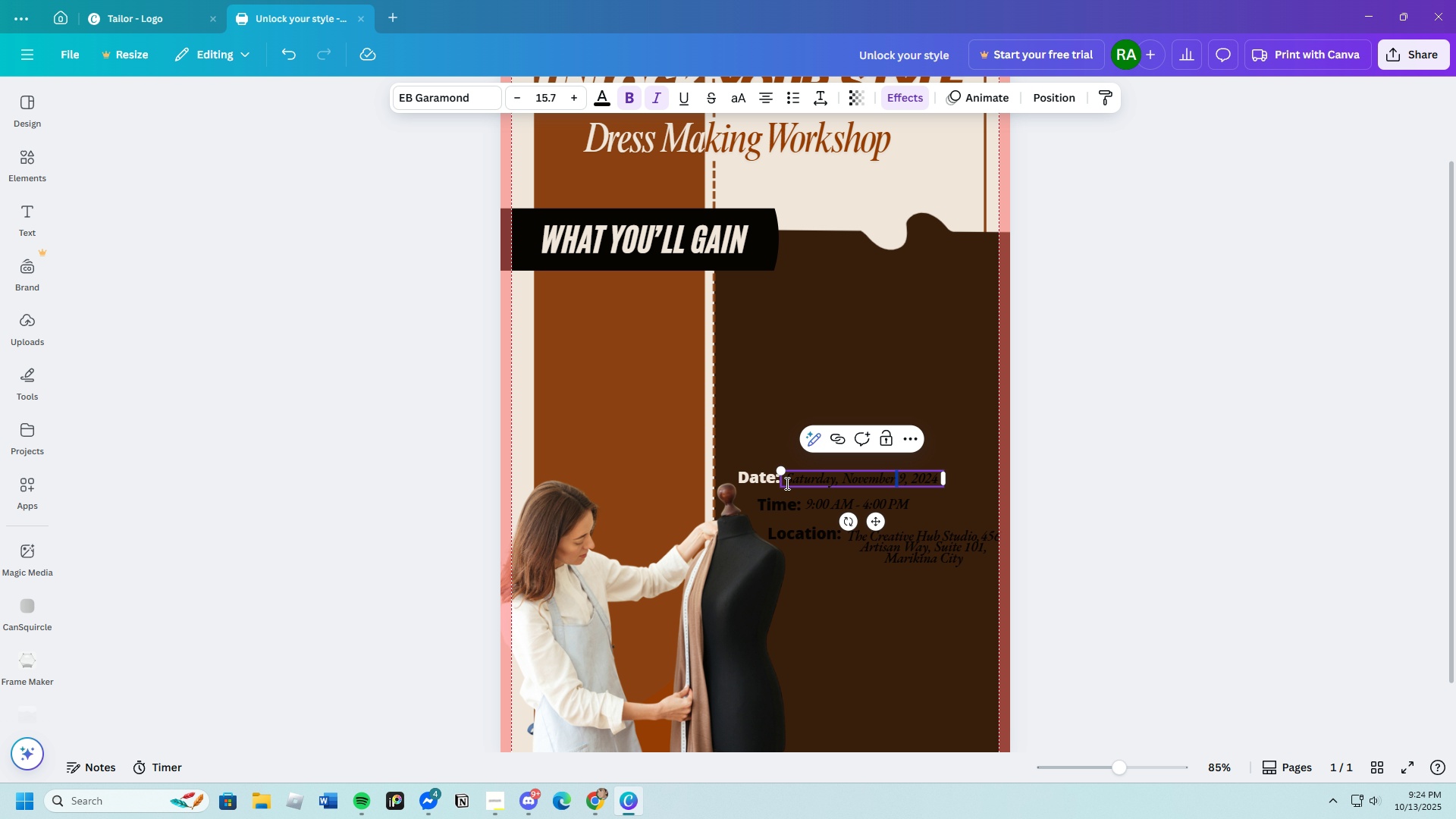 
left_click_drag(start_coordinate=[786, 483], to_coordinate=[973, 485])
 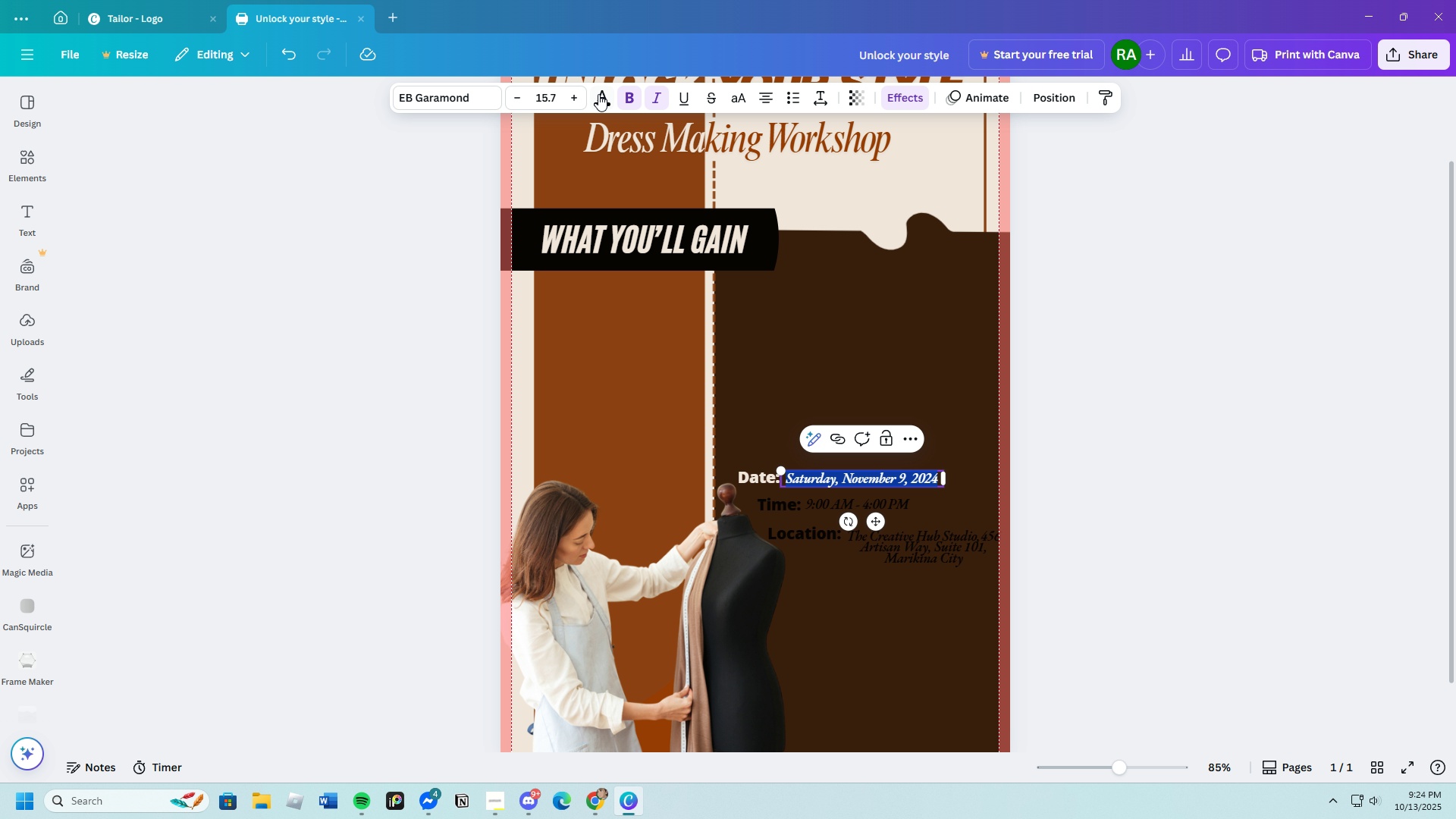 
left_click([599, 95])
 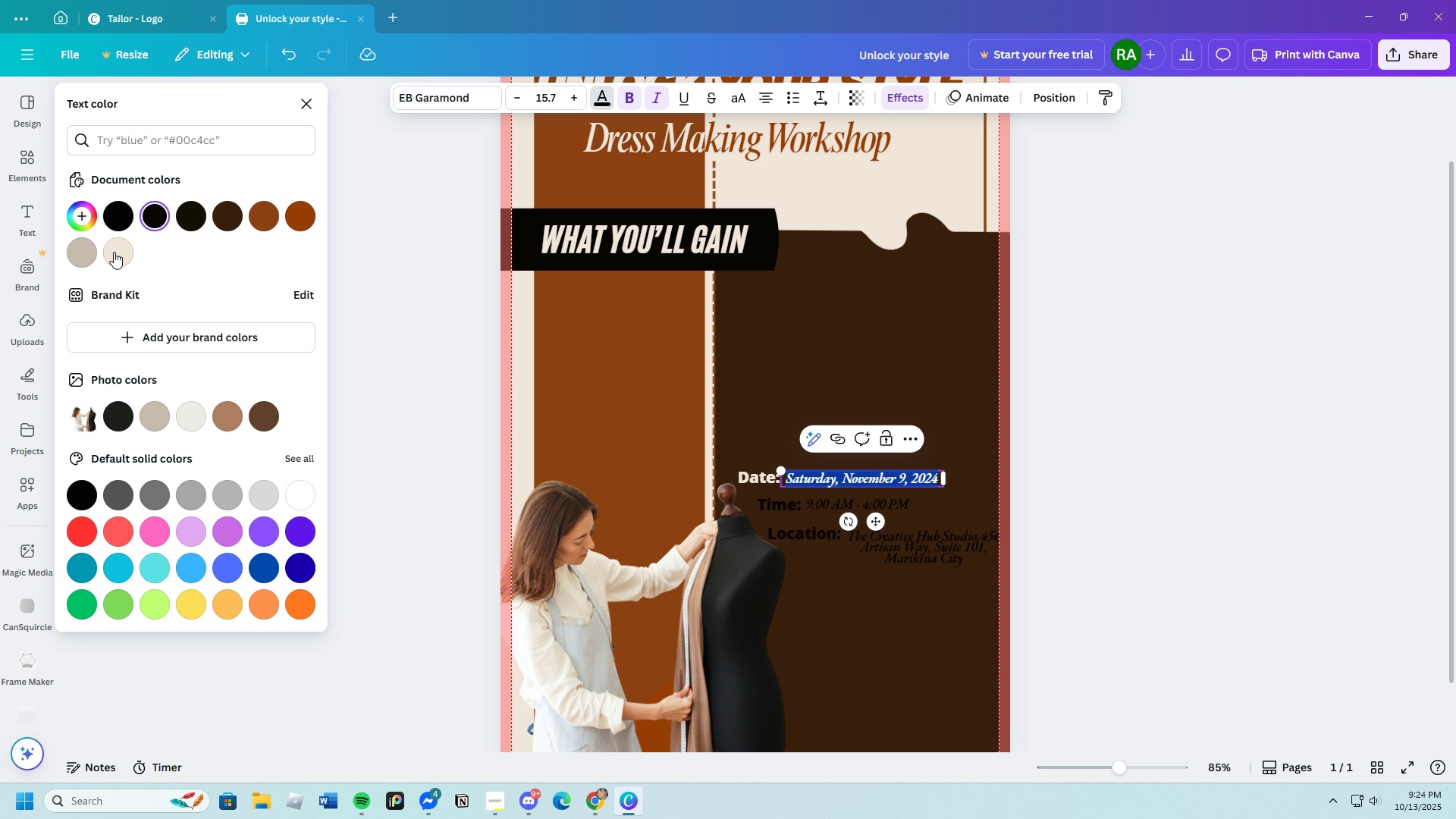 
left_click([114, 252])
 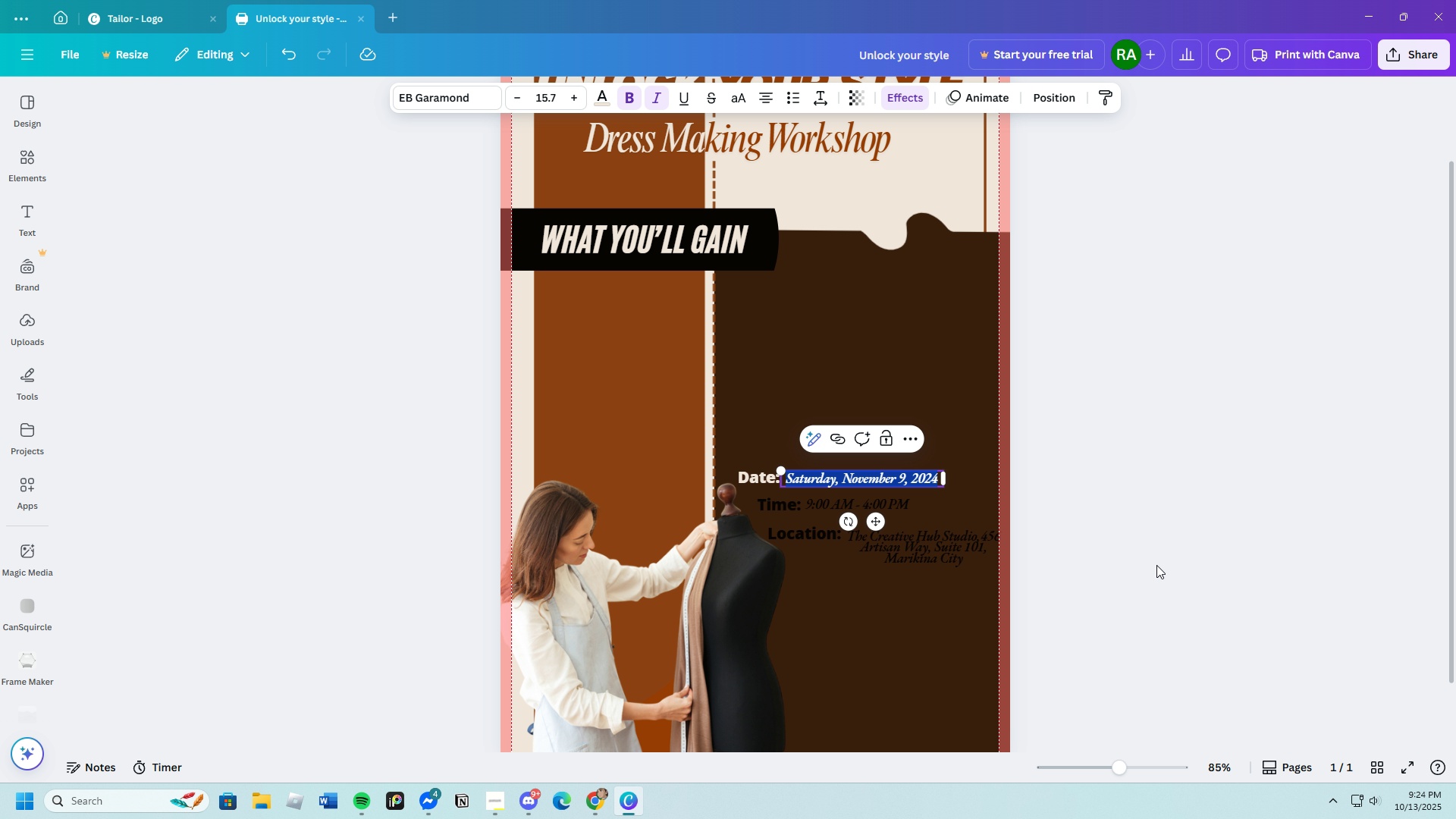 
double_click([1156, 565])
 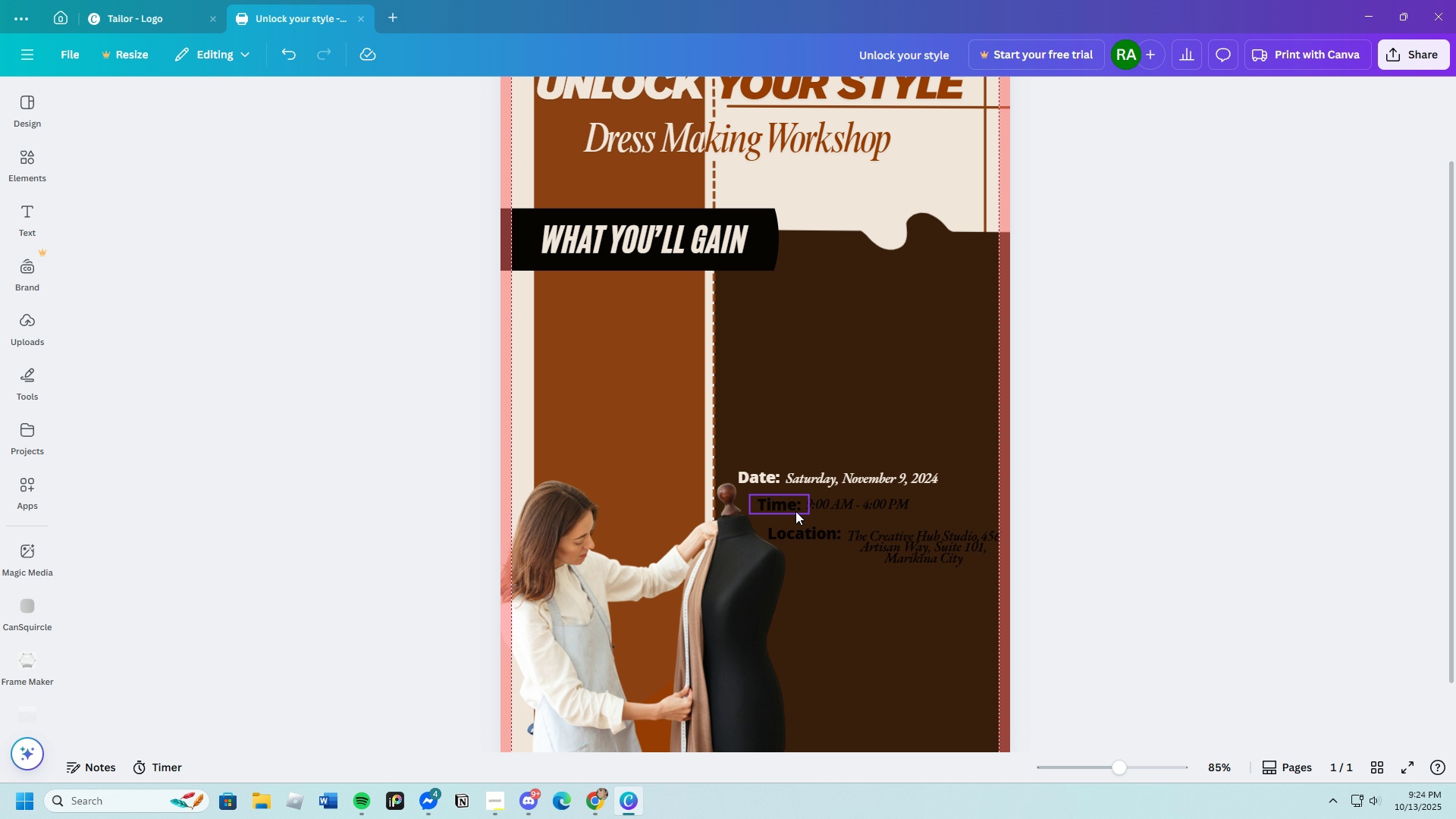 
double_click([791, 507])
 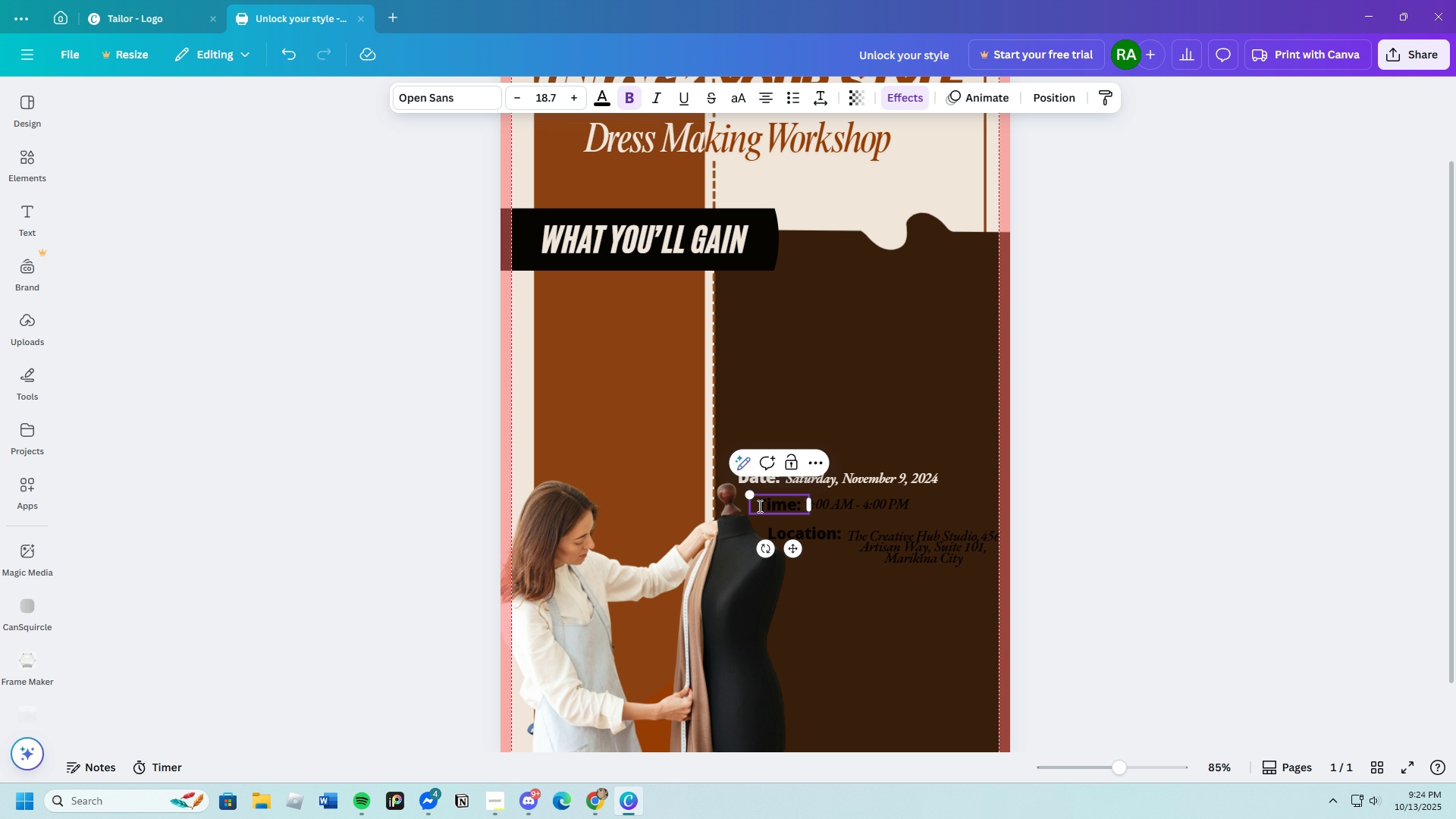 
left_click_drag(start_coordinate=[758, 506], to_coordinate=[827, 506])
 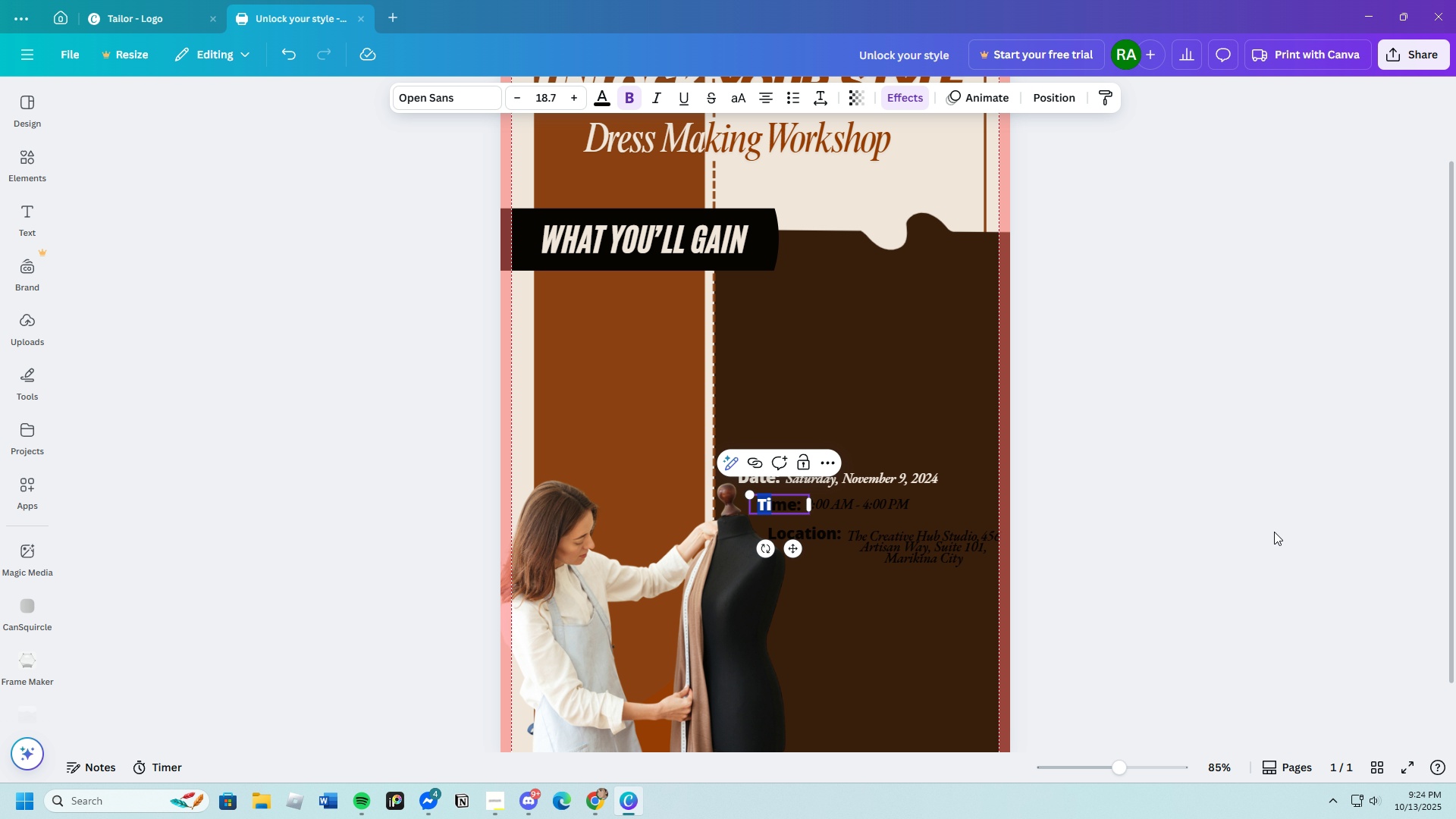 
left_click([1274, 532])
 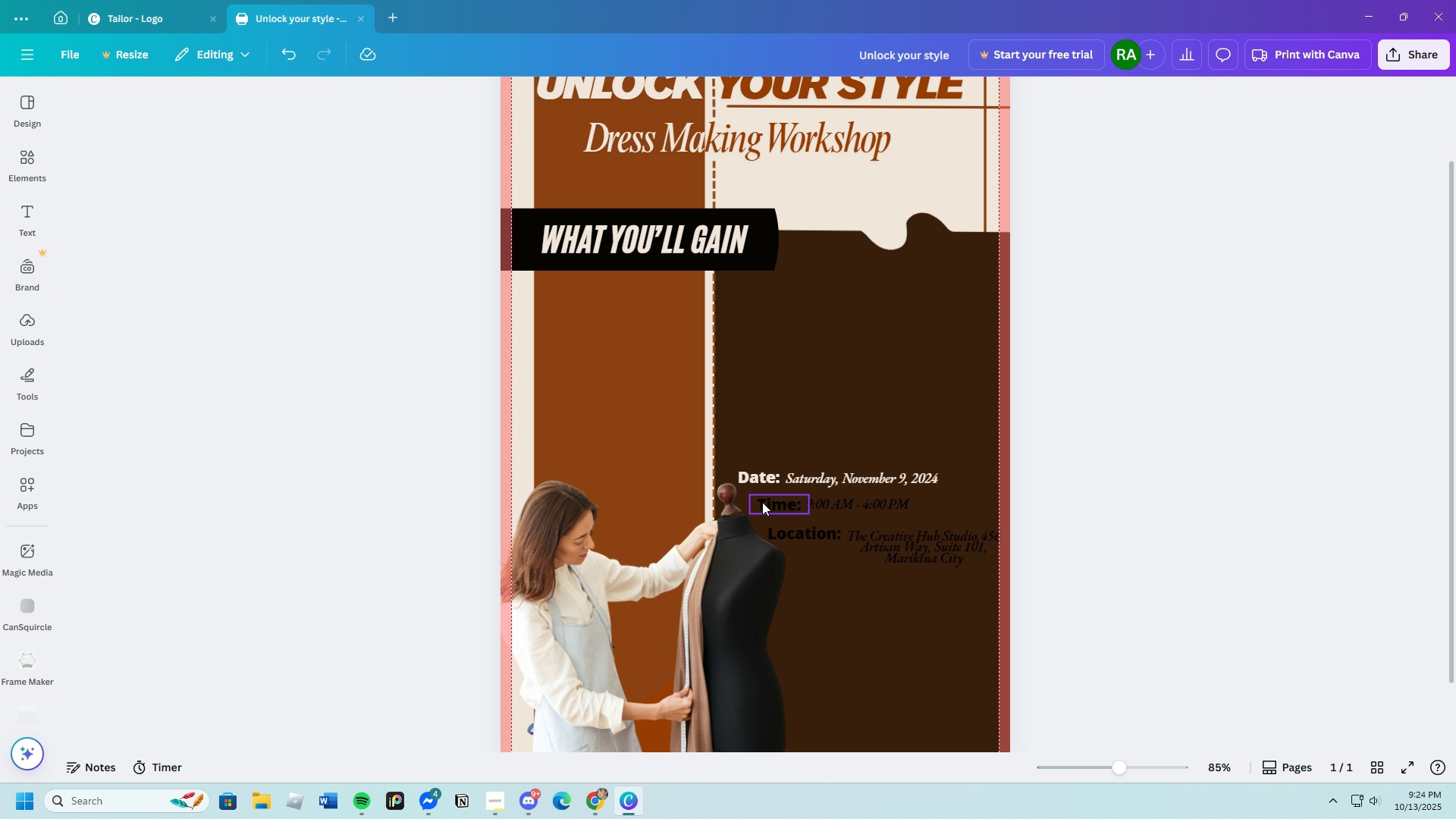 
left_click([762, 502])
 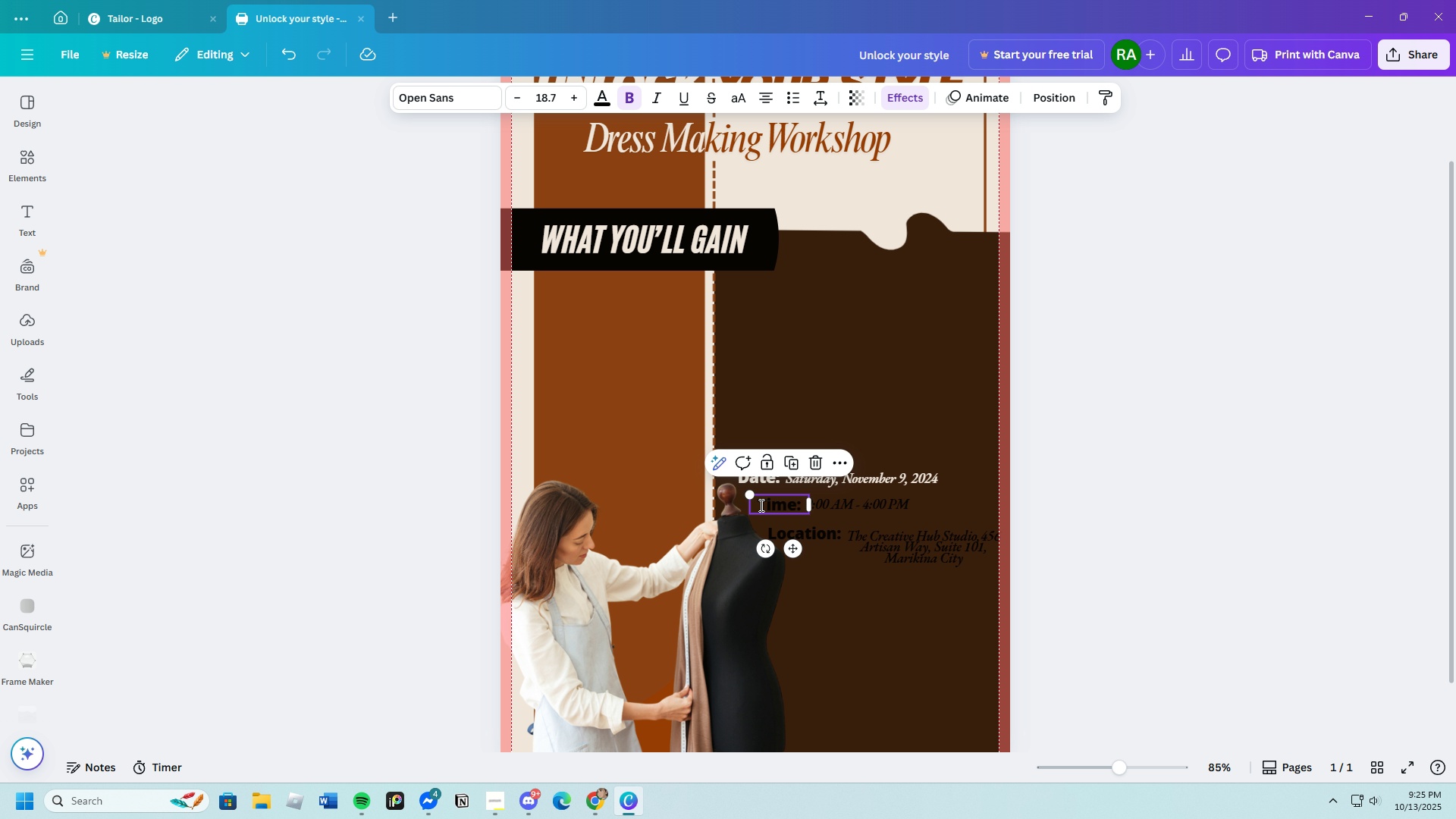 
left_click([760, 505])
 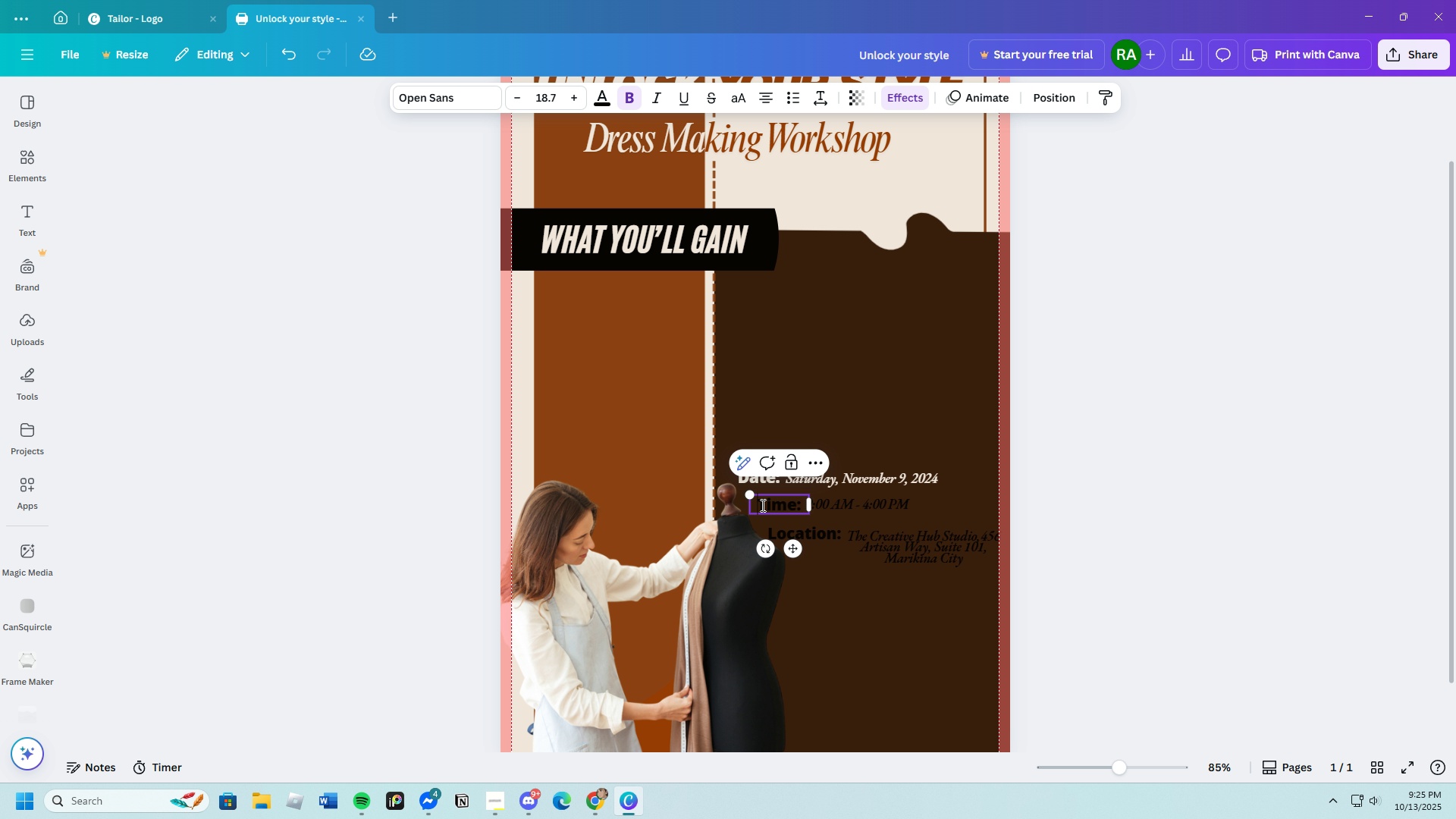 
left_click_drag(start_coordinate=[760, 505], to_coordinate=[802, 506])
 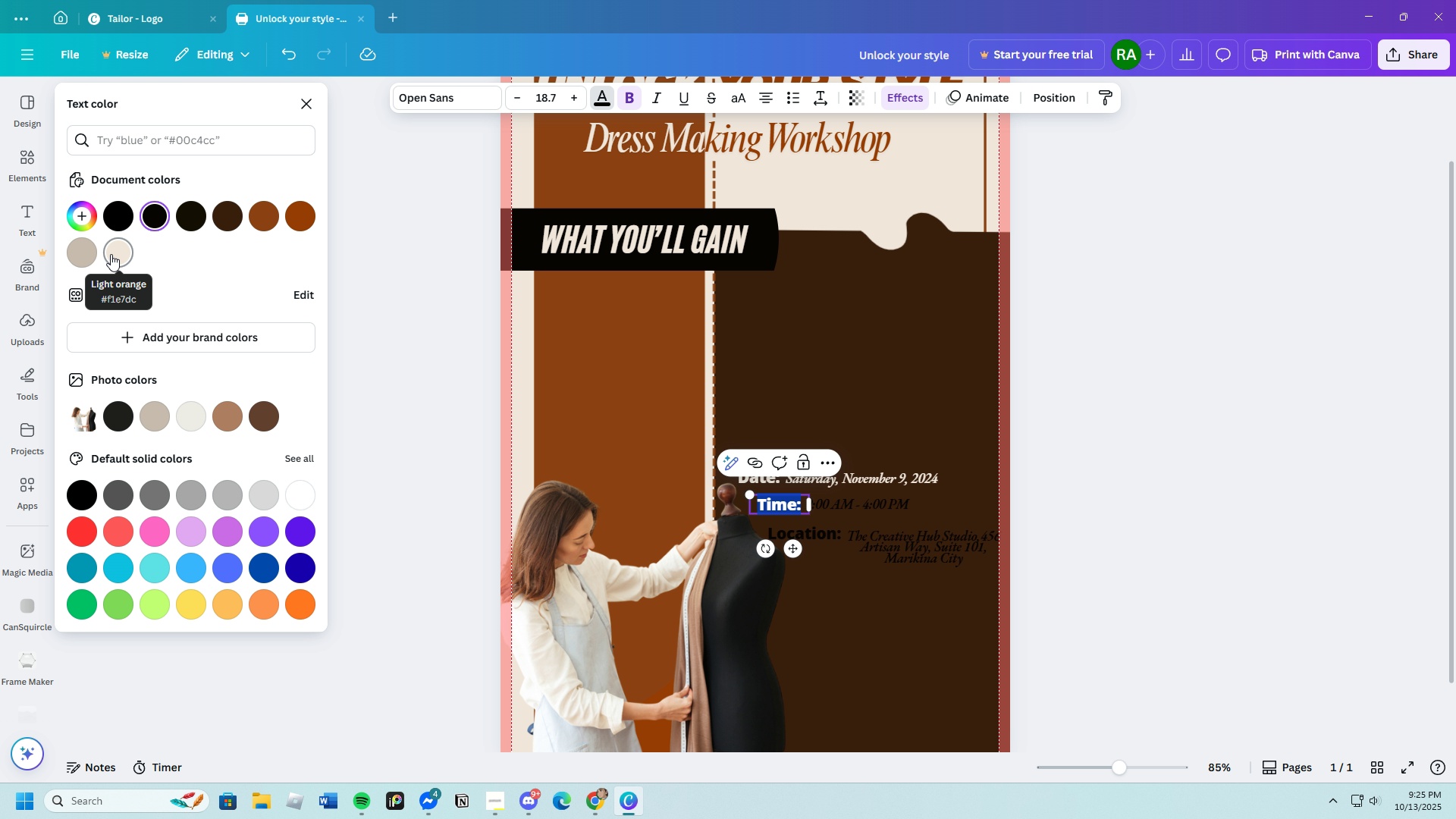 
left_click([115, 256])
 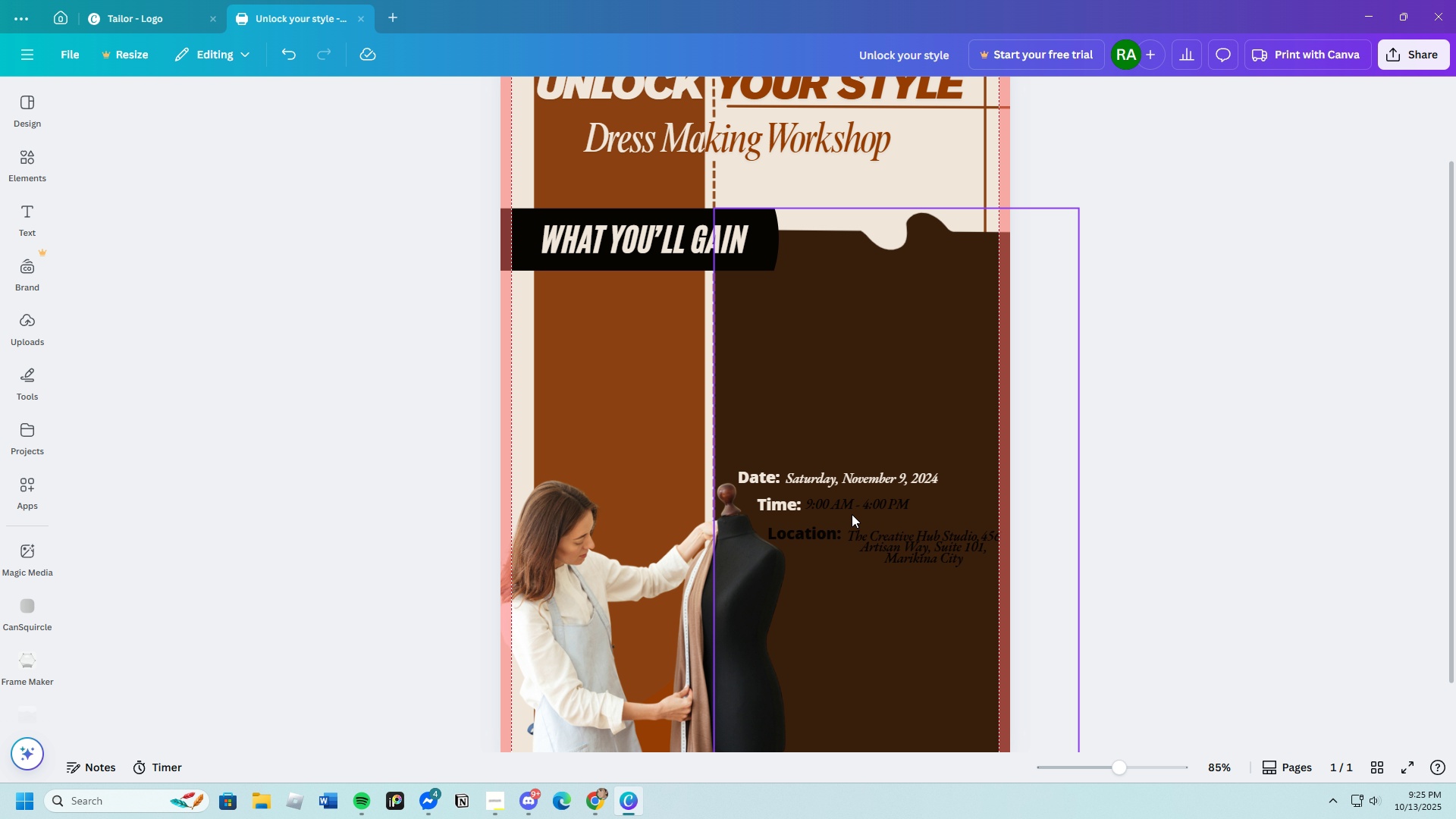 
left_click([851, 505])
 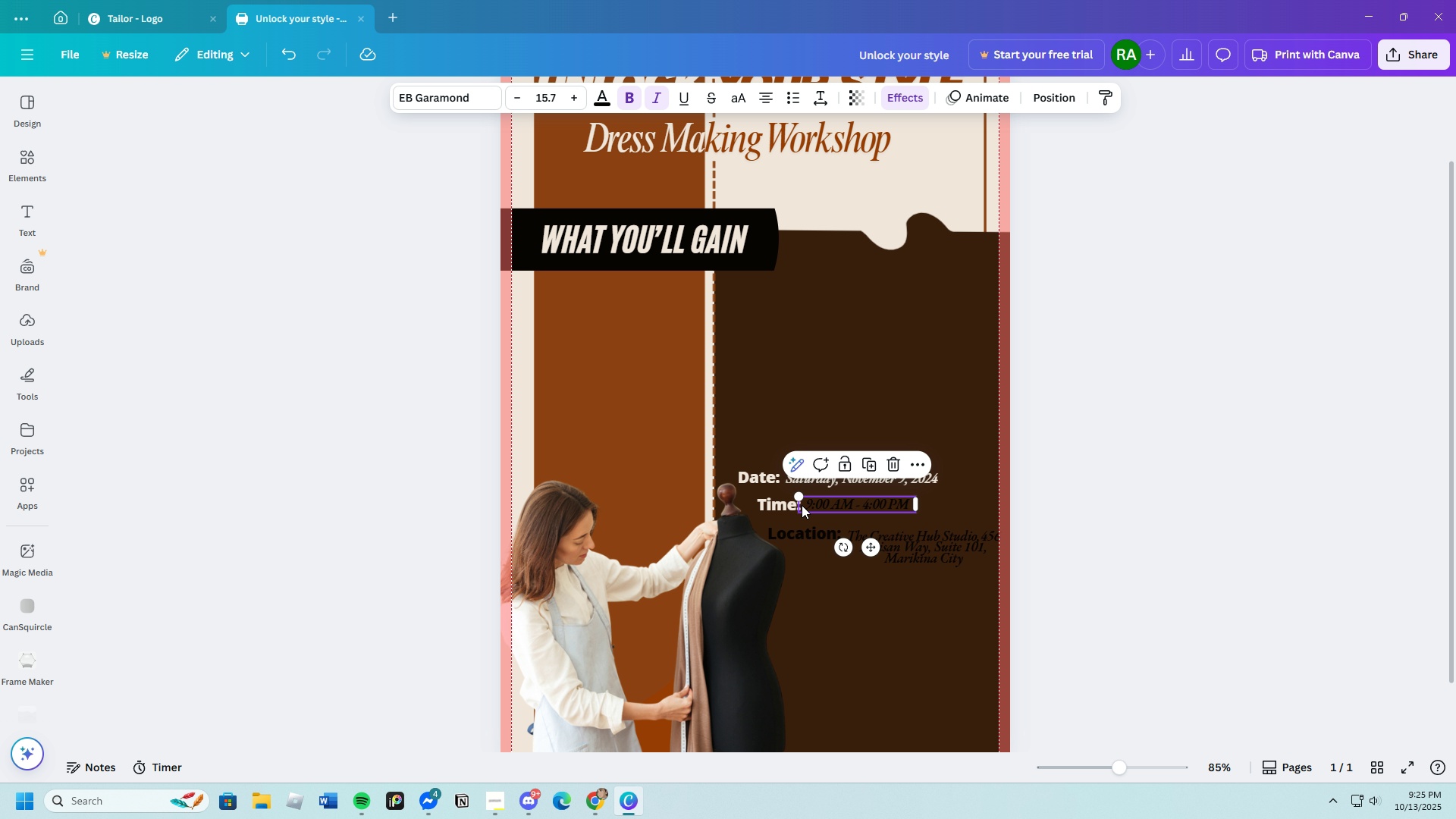 
left_click([802, 505])
 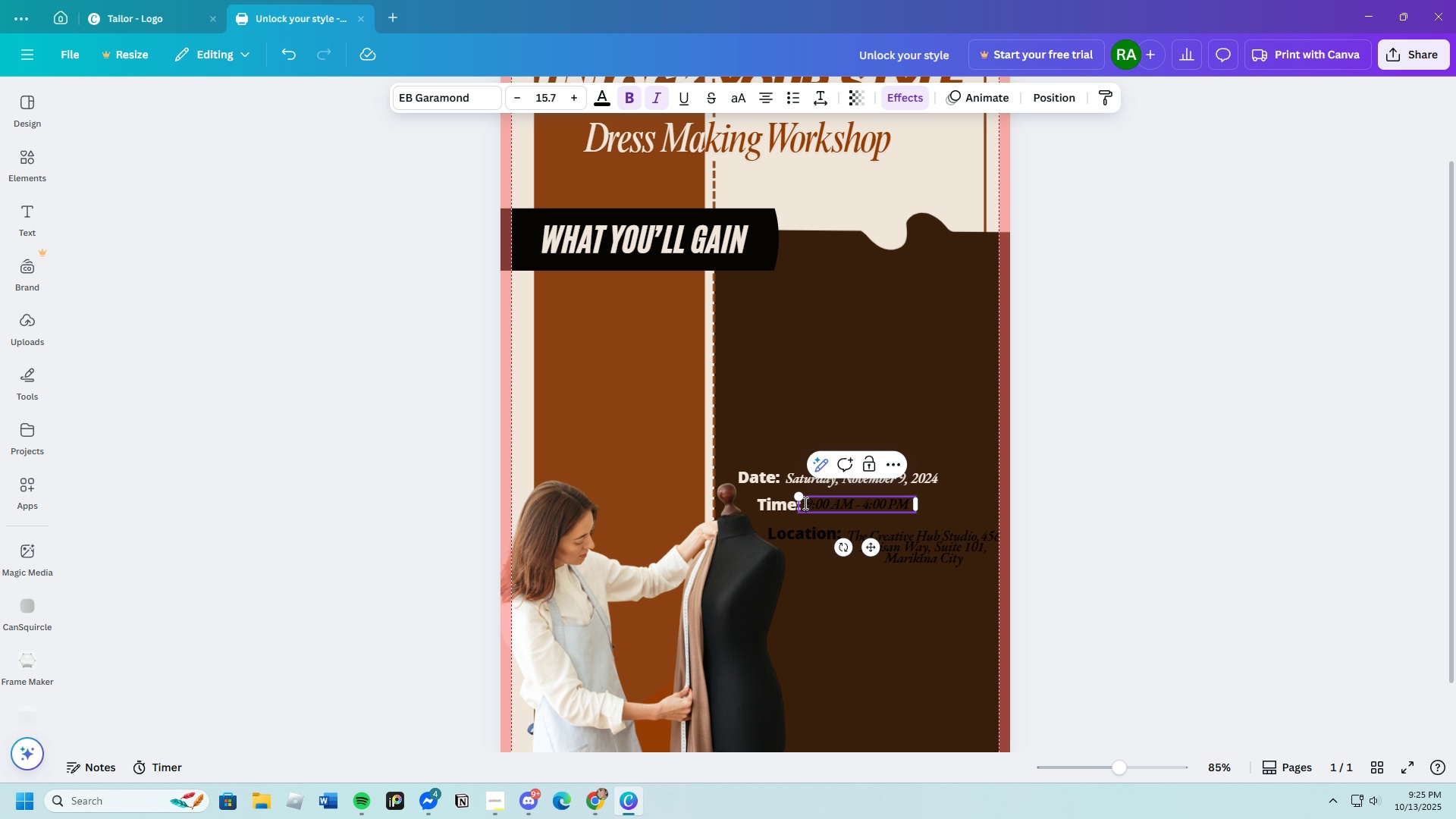 
left_click_drag(start_coordinate=[803, 503], to_coordinate=[906, 506])
 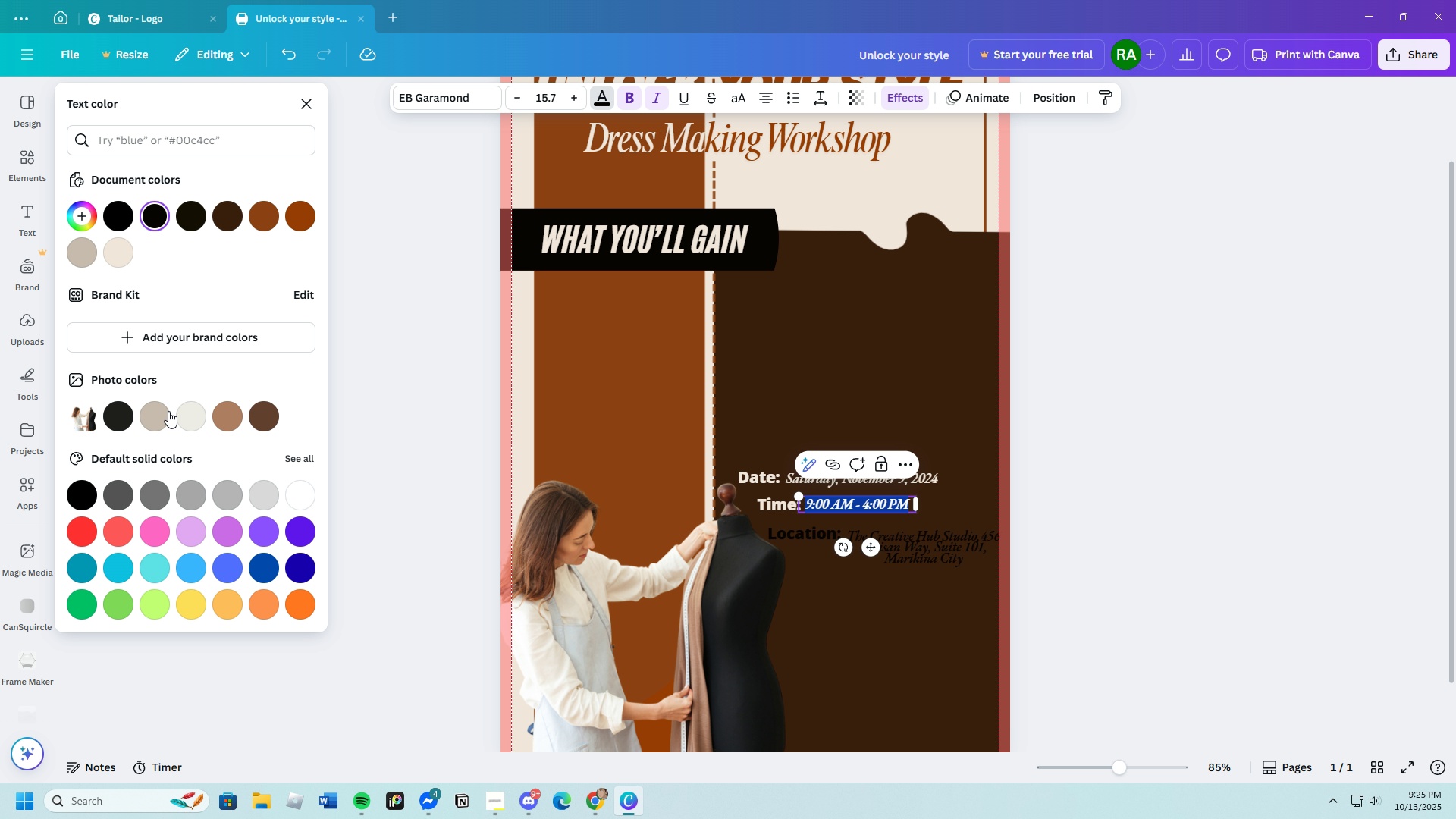 
left_click([164, 415])
 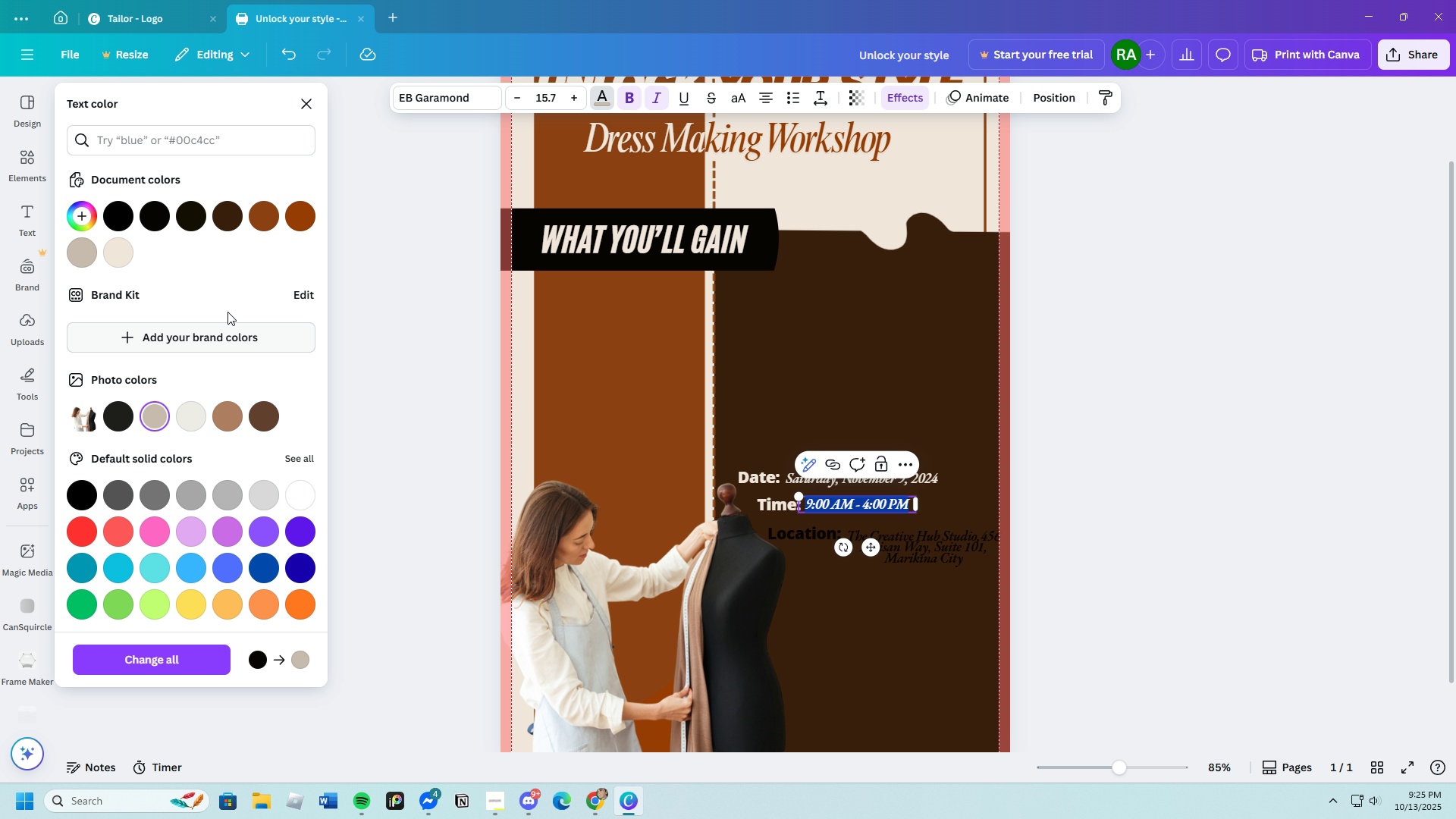 
left_click([120, 253])
 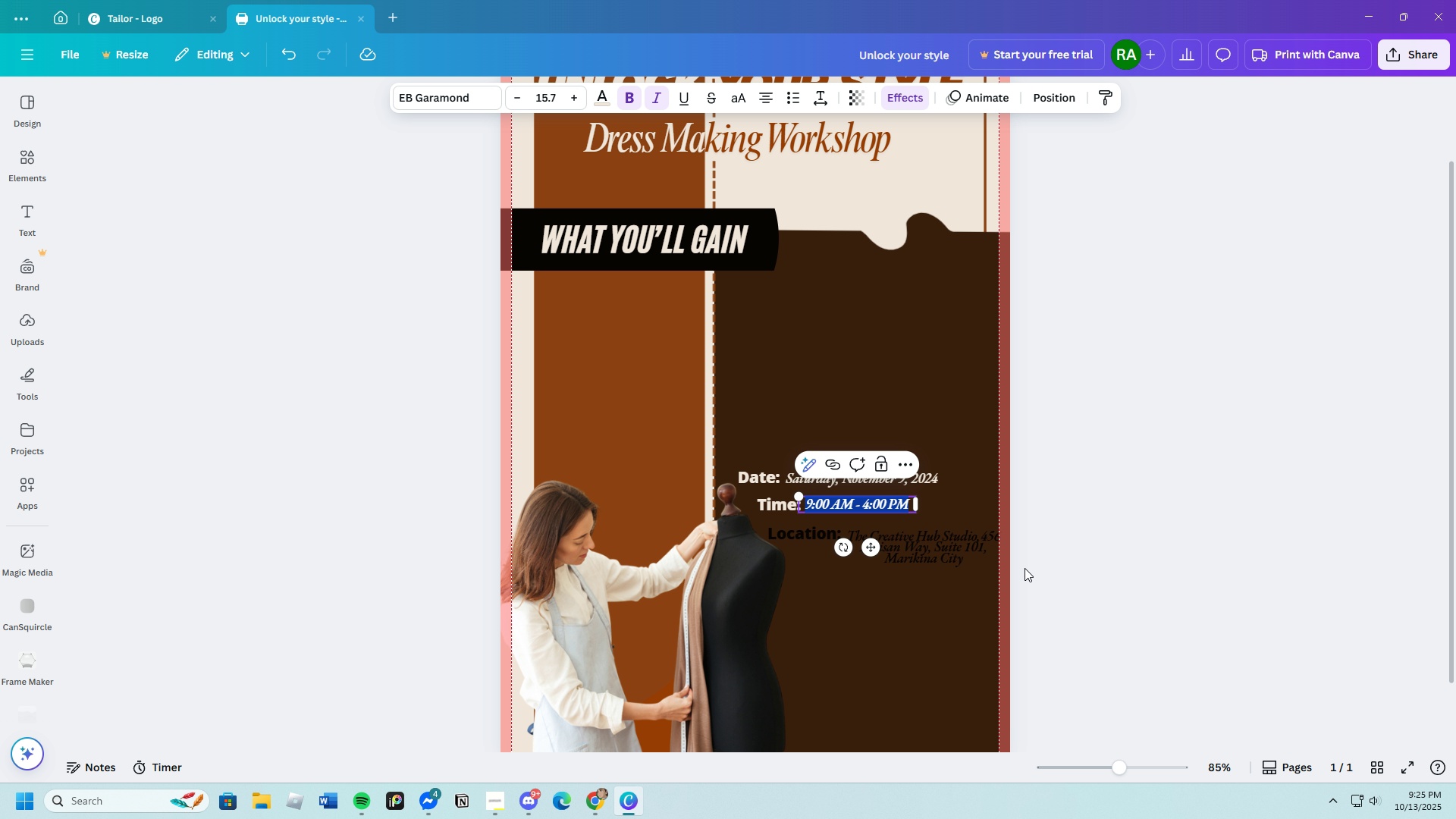 
double_click([1029, 566])
 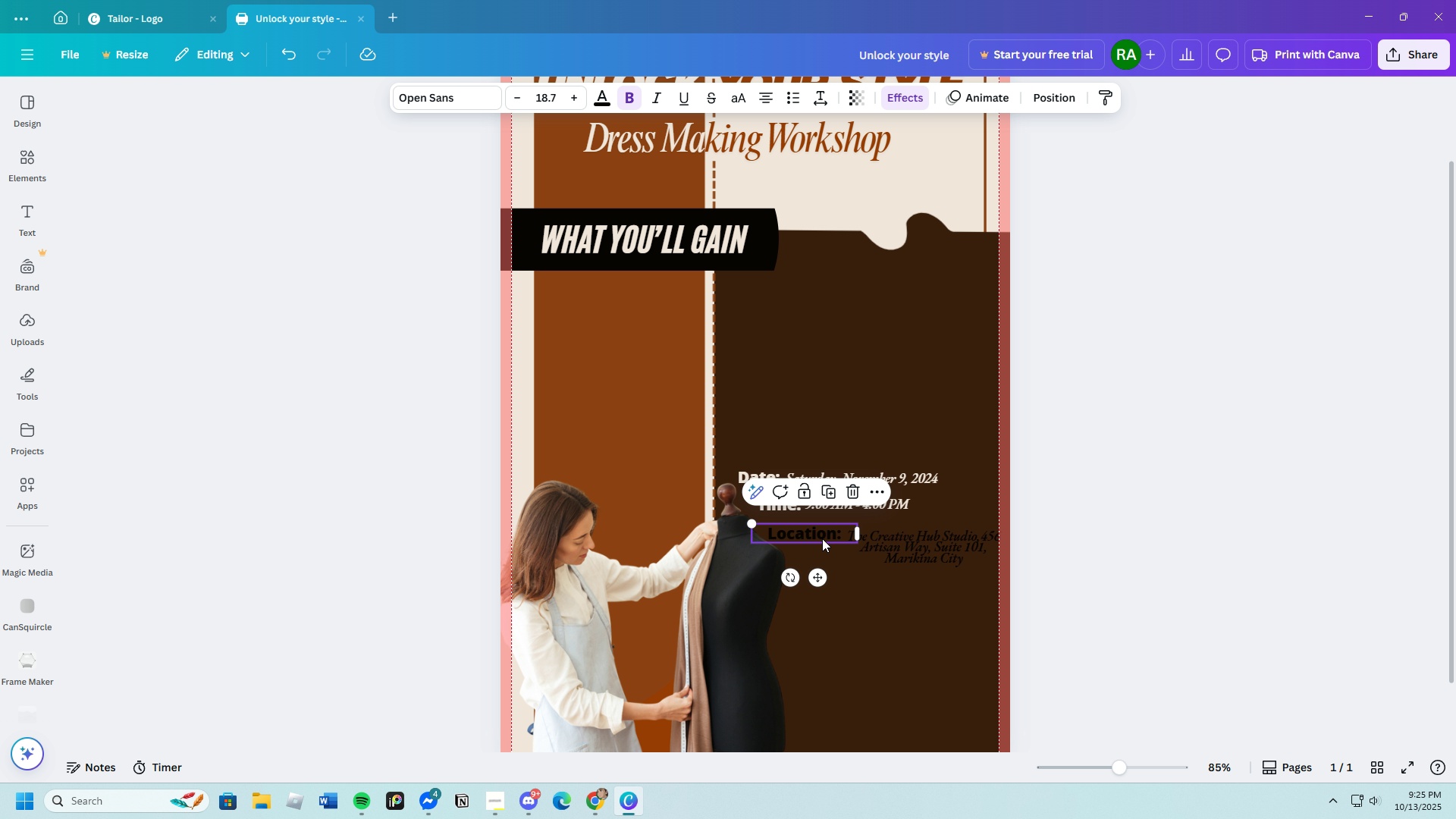 
left_click([822, 538])
 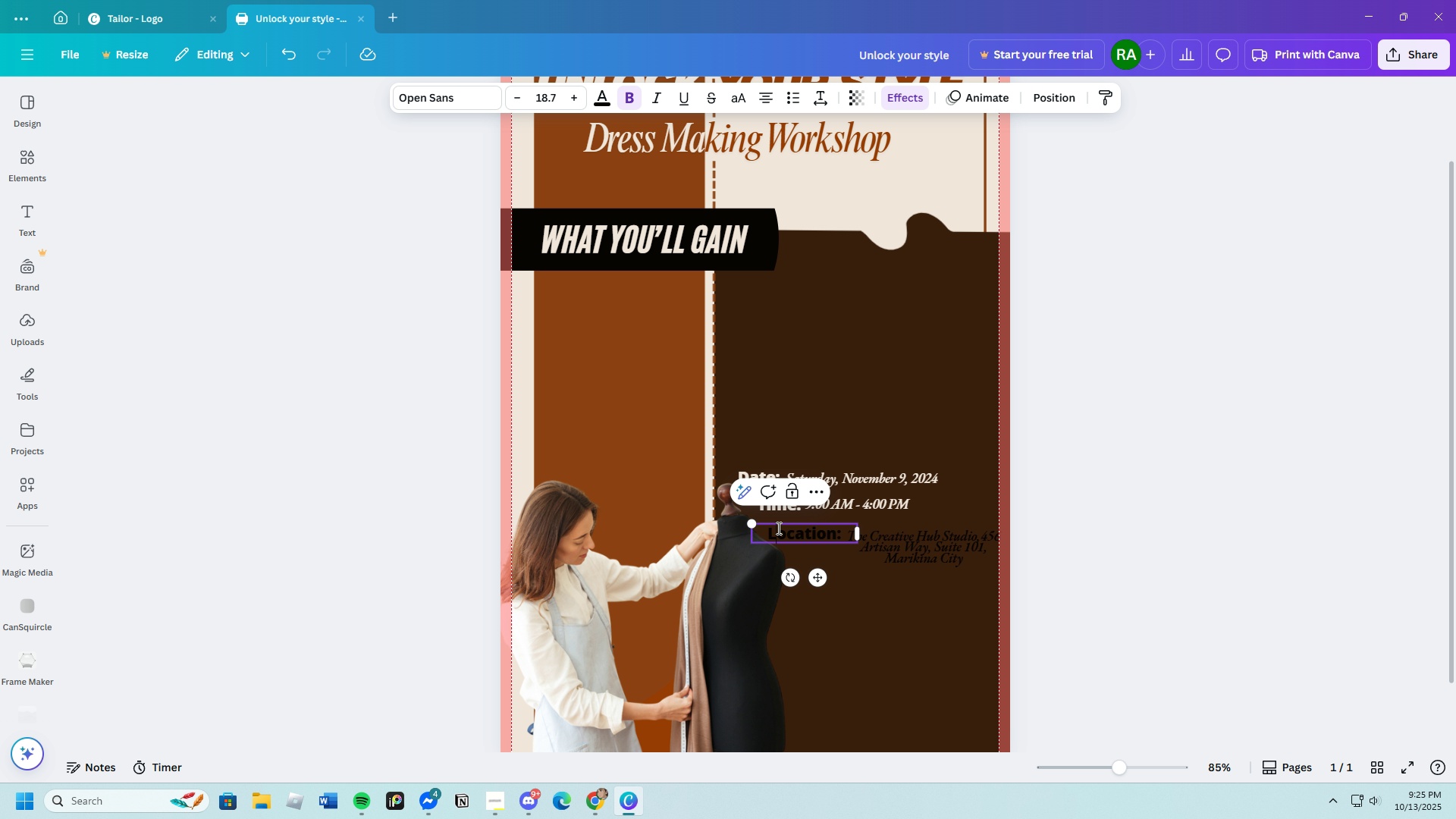 
double_click([777, 528])
 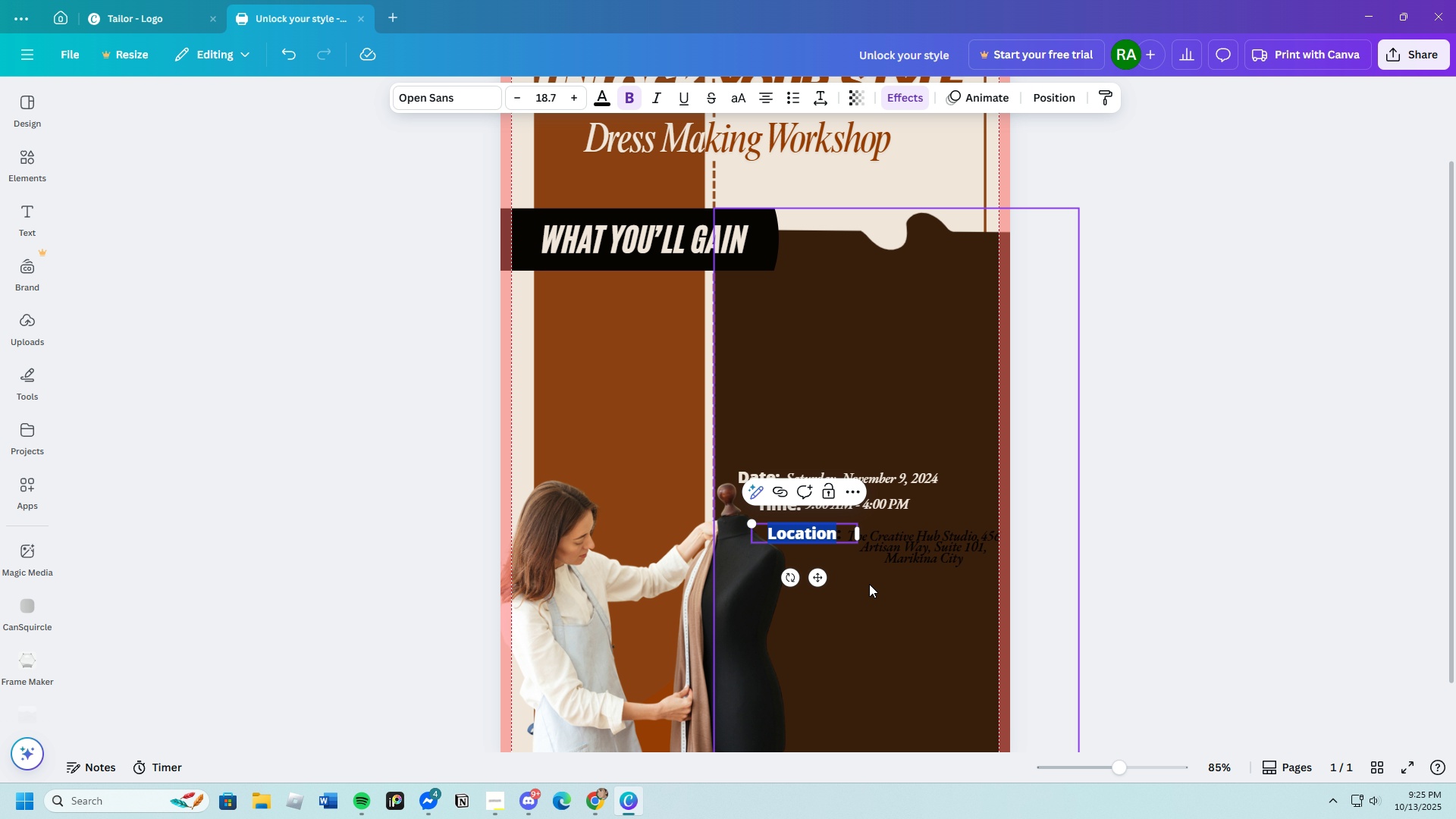 
left_click([869, 589])
 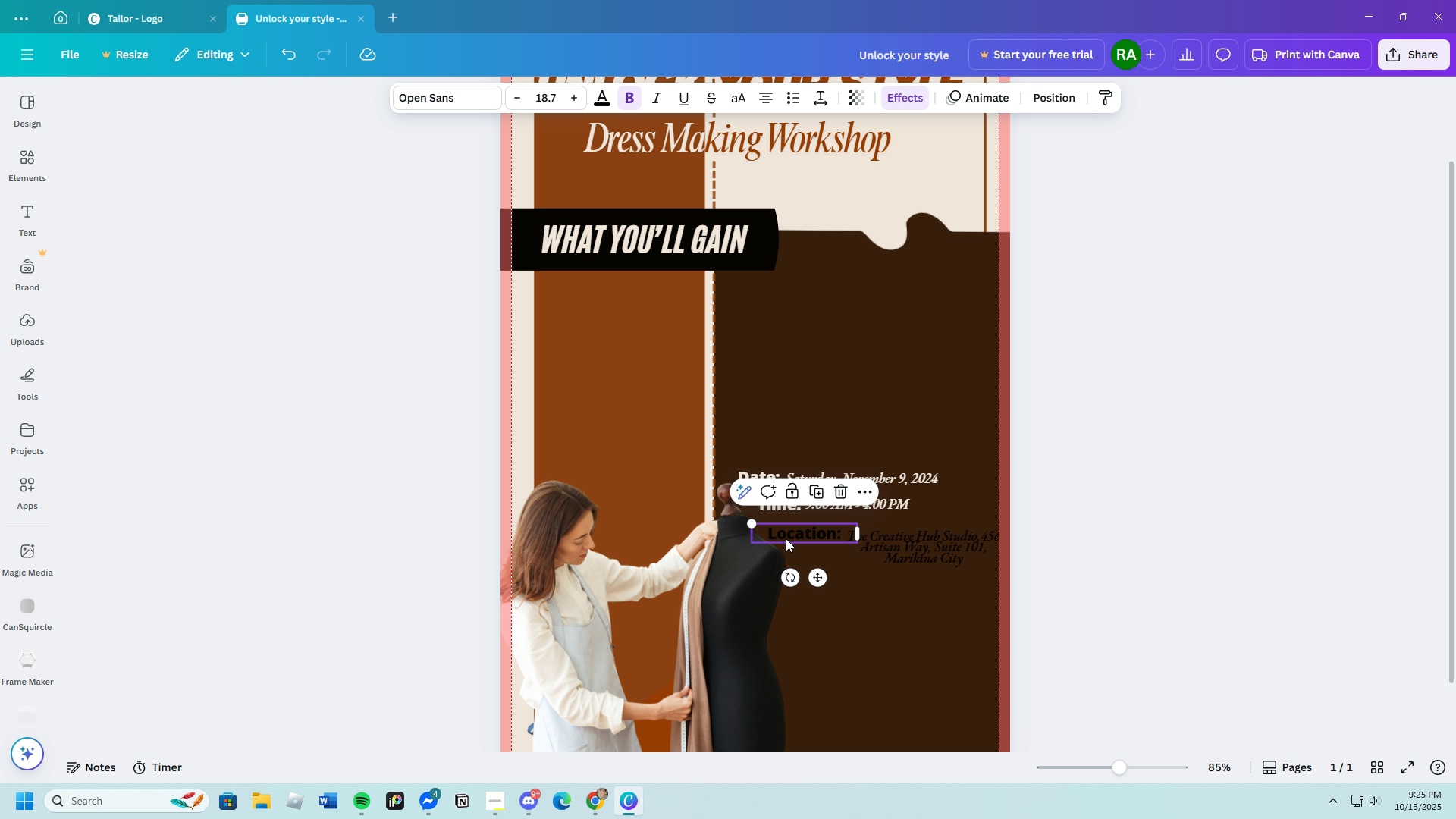 
left_click([786, 538])
 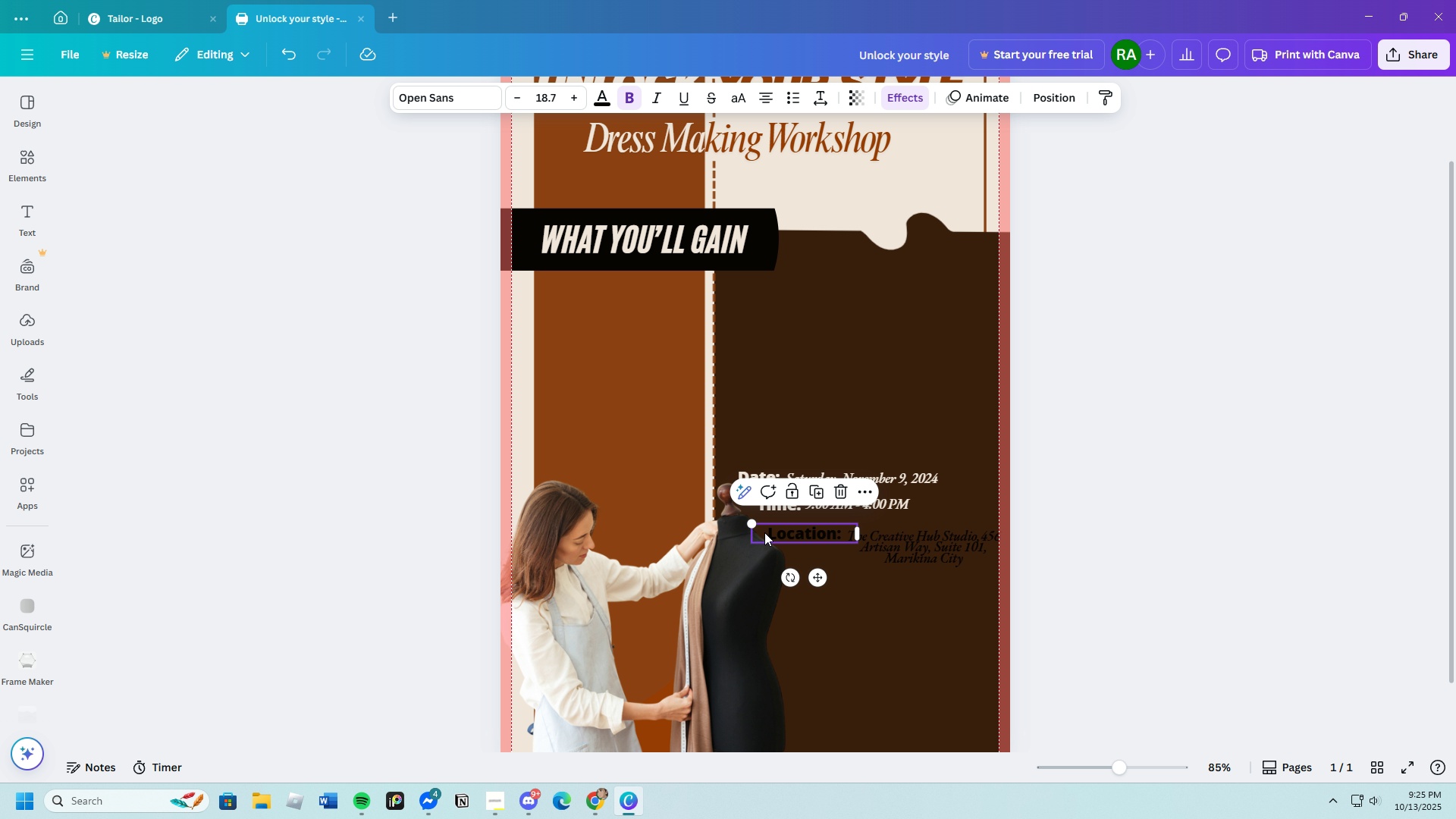 
left_click([765, 532])
 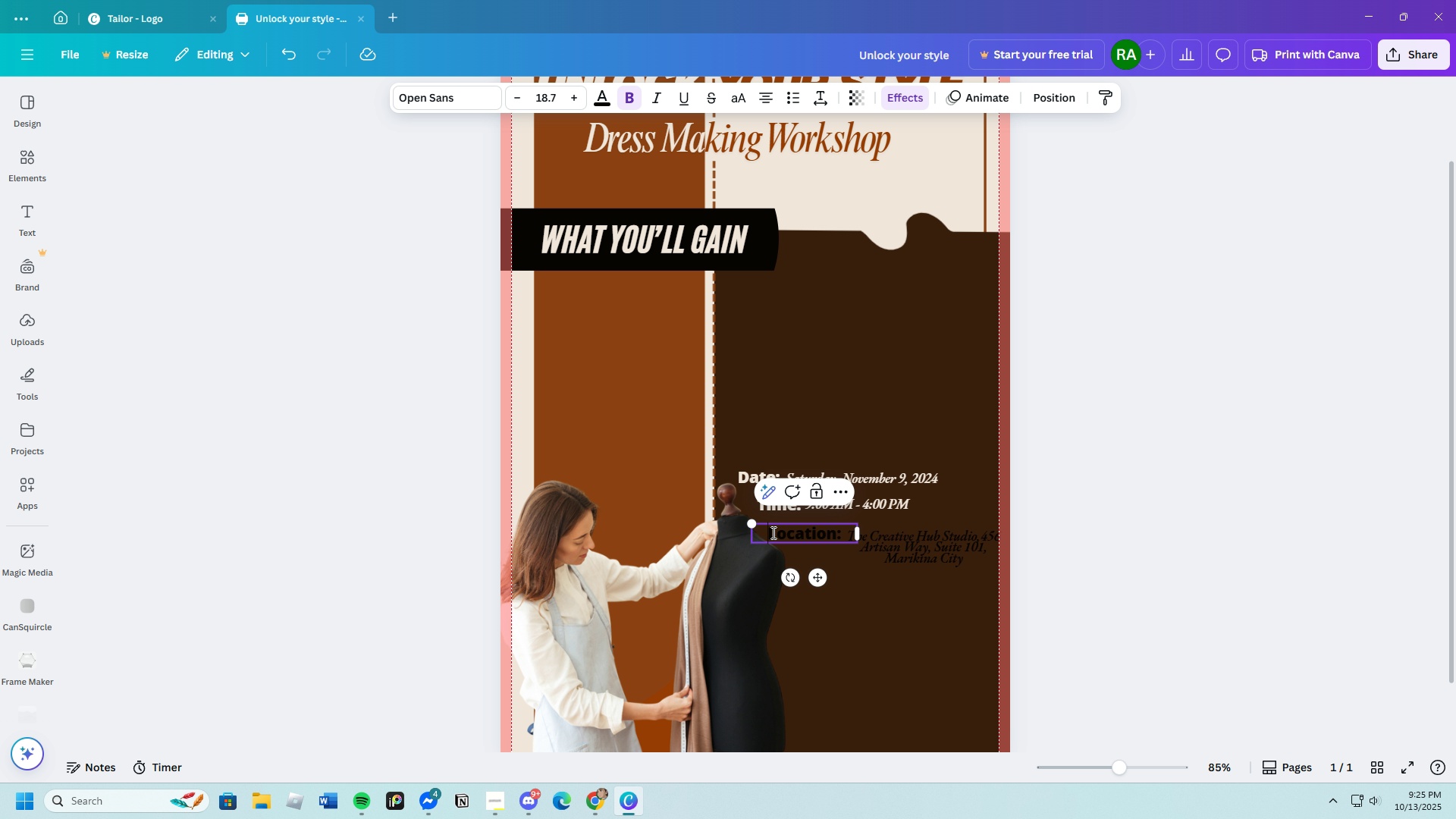 
left_click_drag(start_coordinate=[765, 532], to_coordinate=[843, 532])
 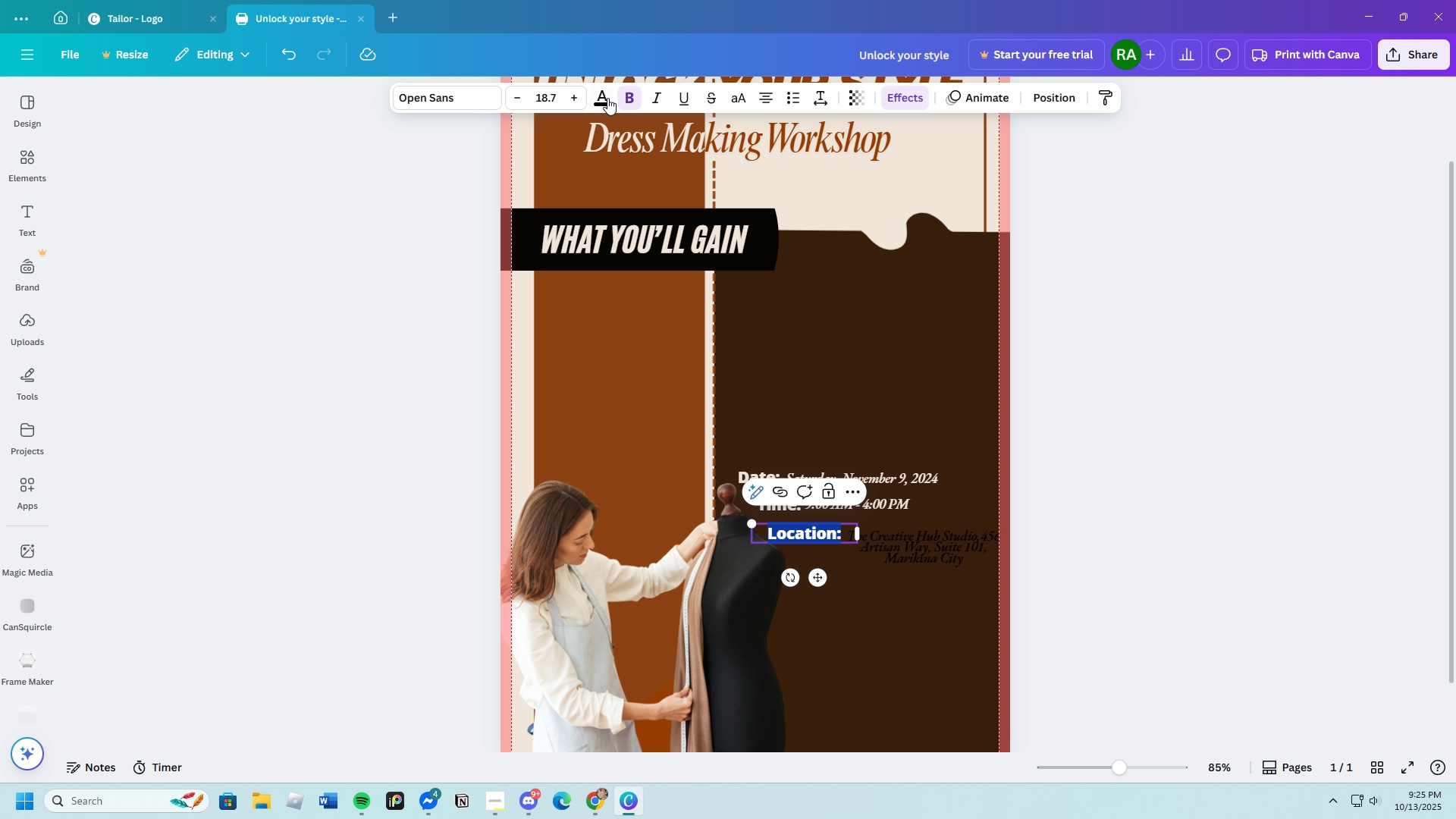 
left_click([605, 97])
 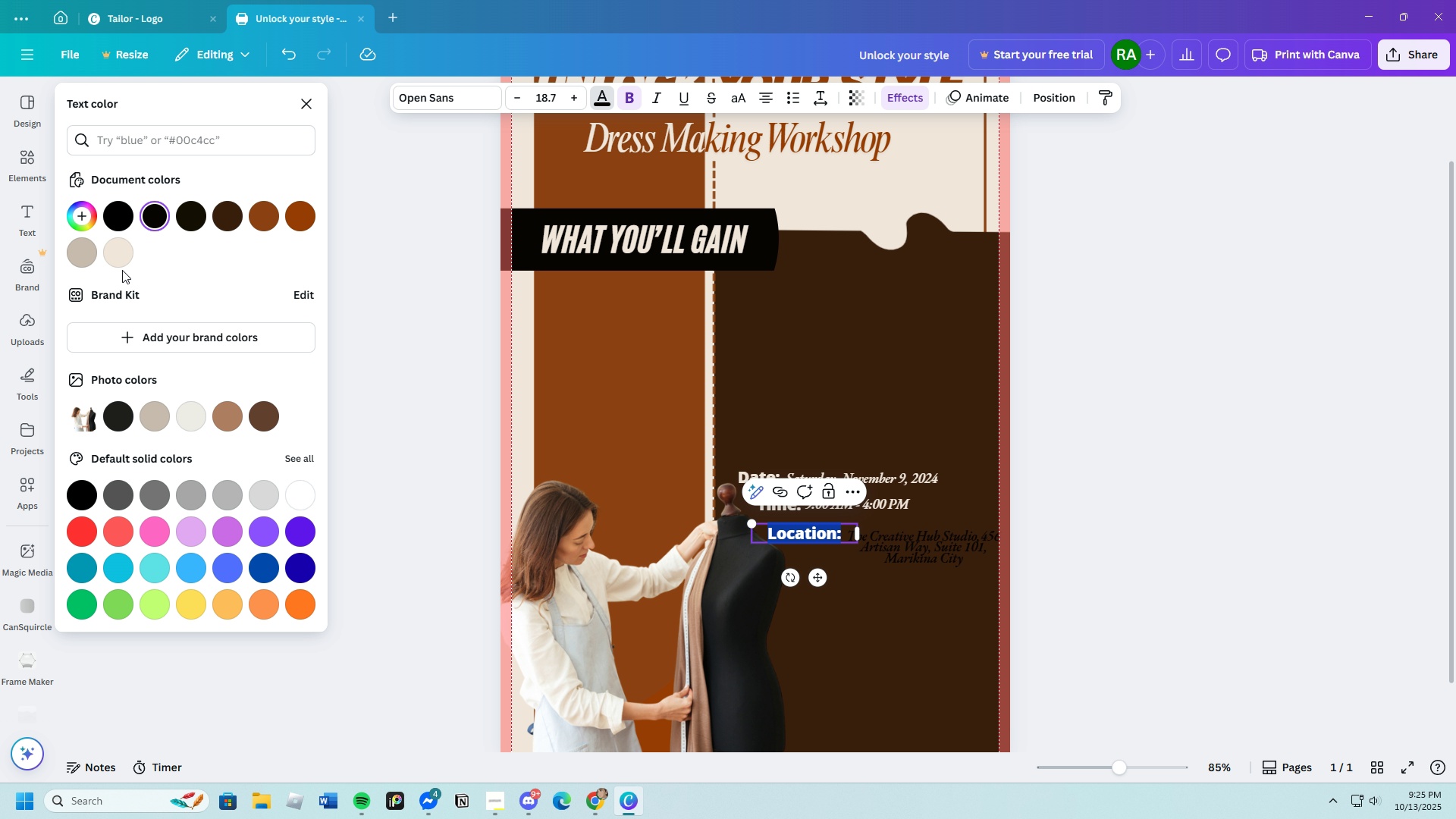 
left_click([116, 255])
 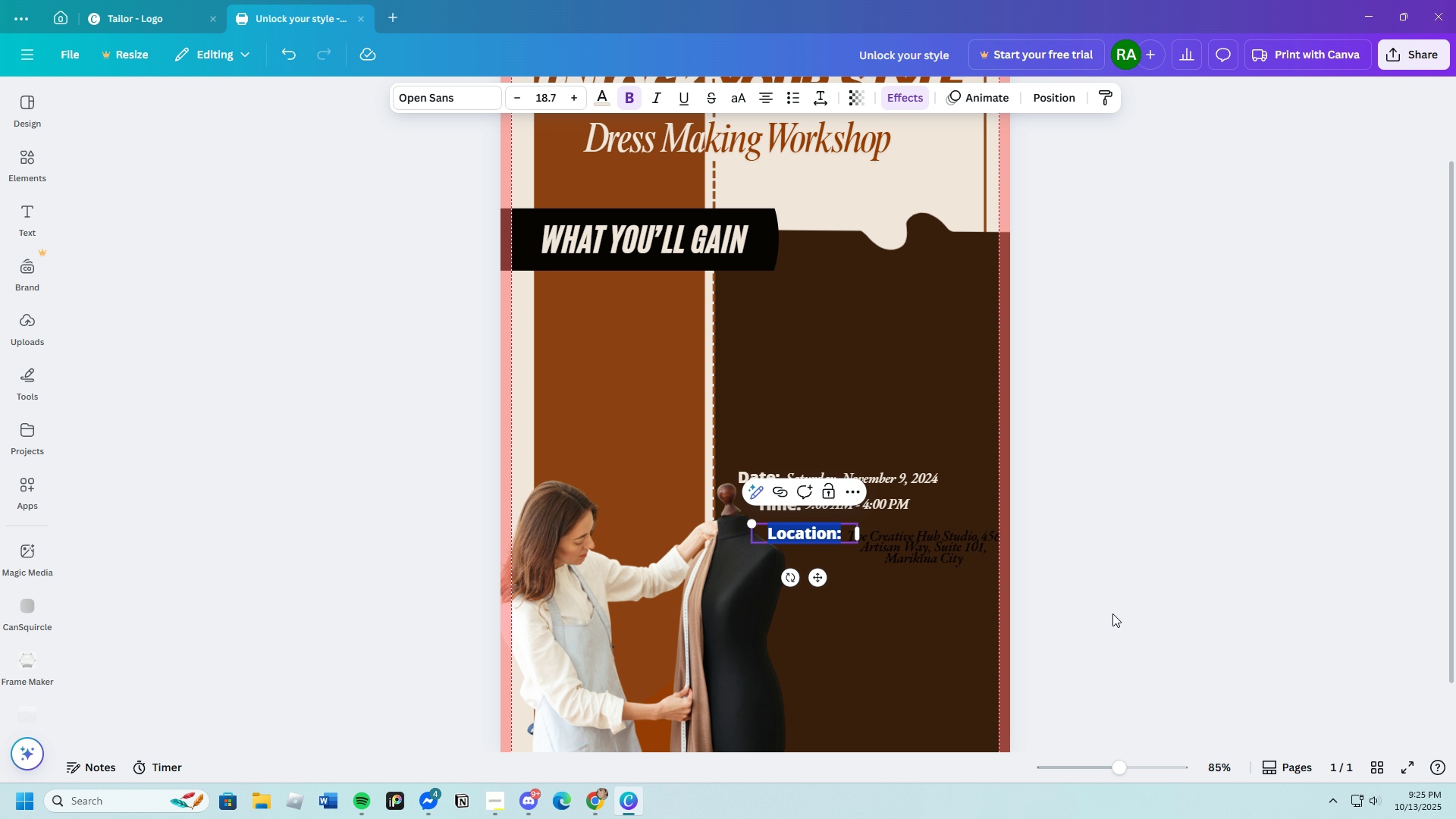 
double_click([1097, 614])
 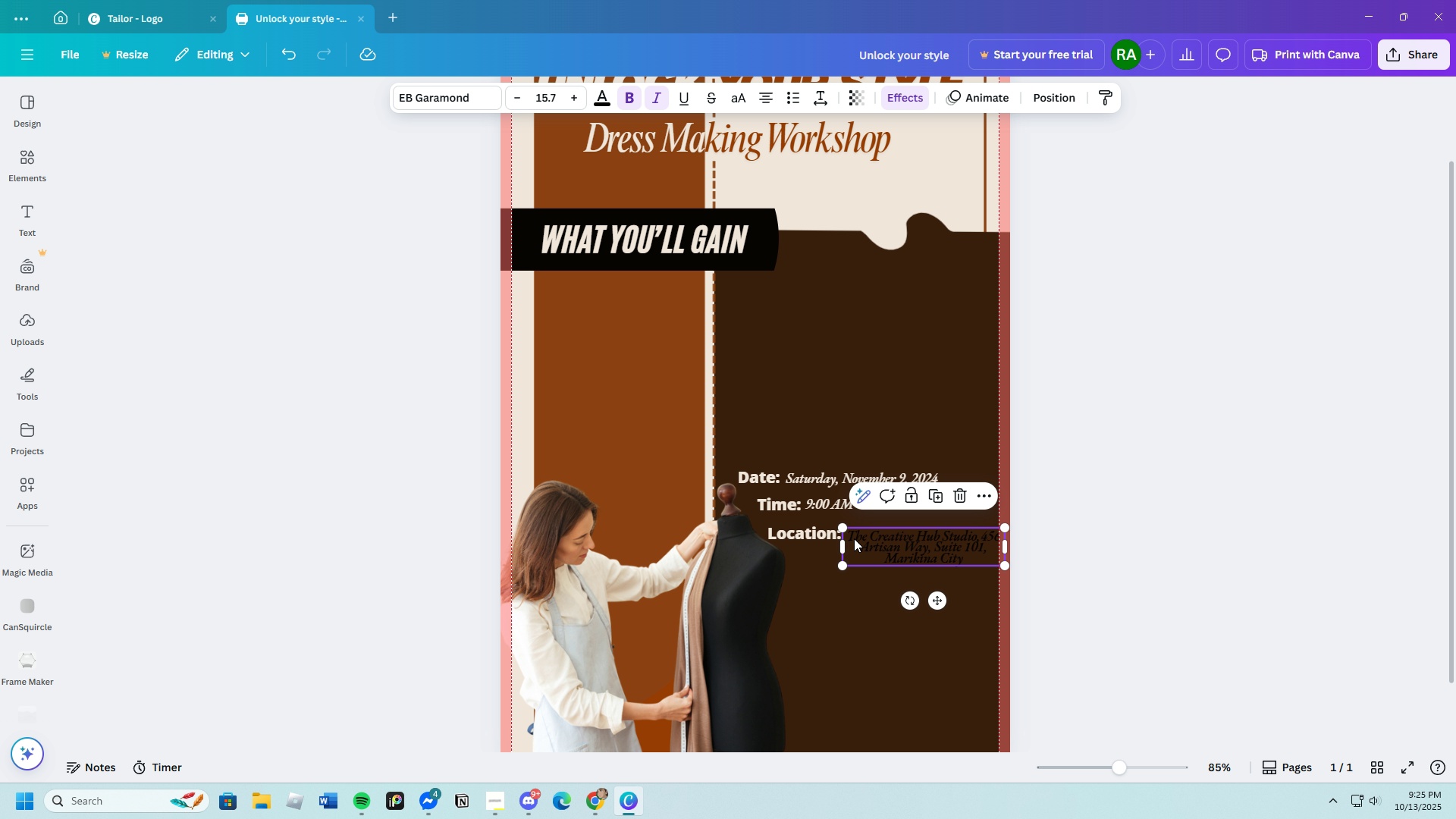 
left_click([849, 535])
 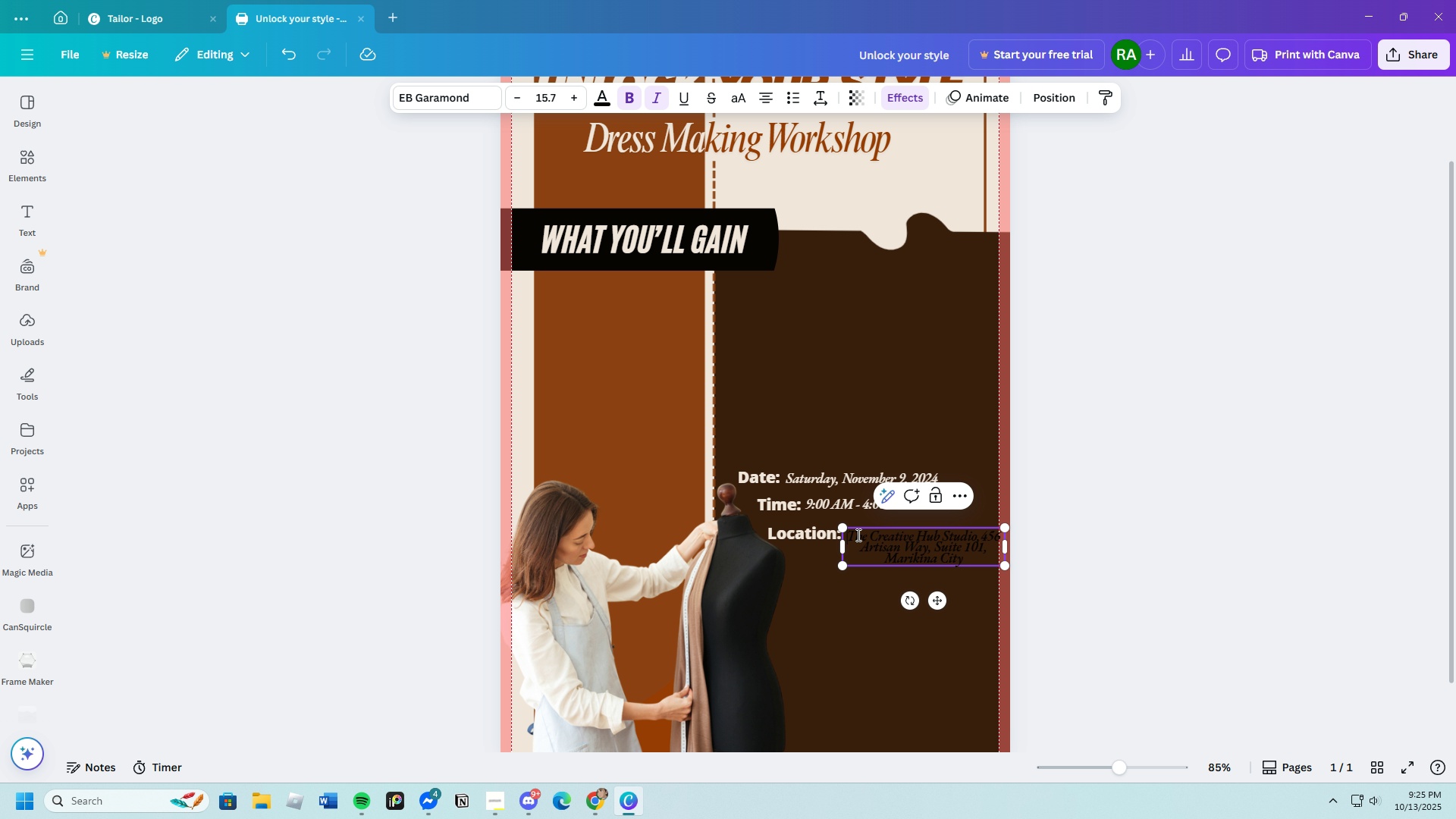 
left_click_drag(start_coordinate=[849, 535], to_coordinate=[999, 554])
 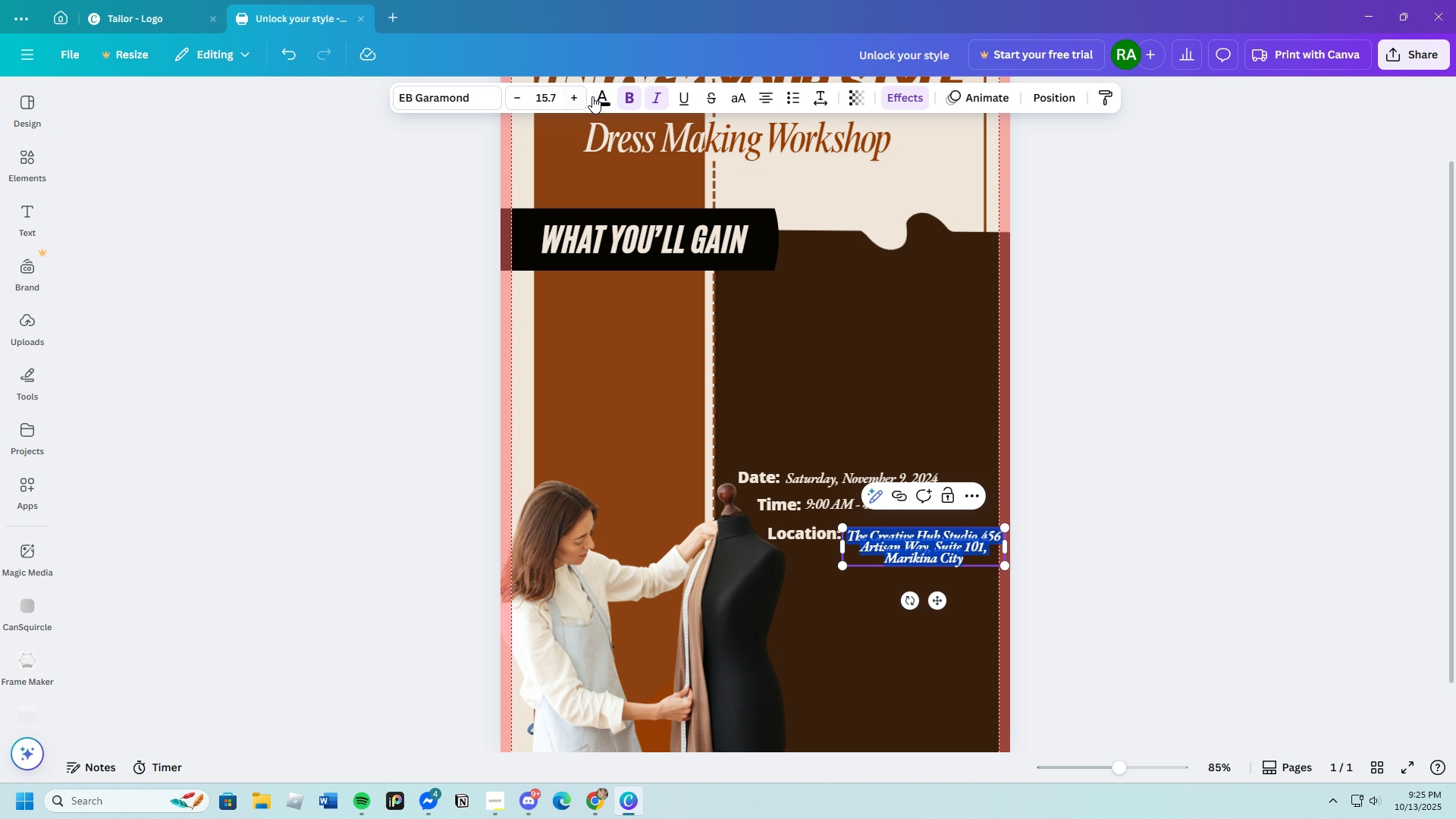 
left_click([599, 99])
 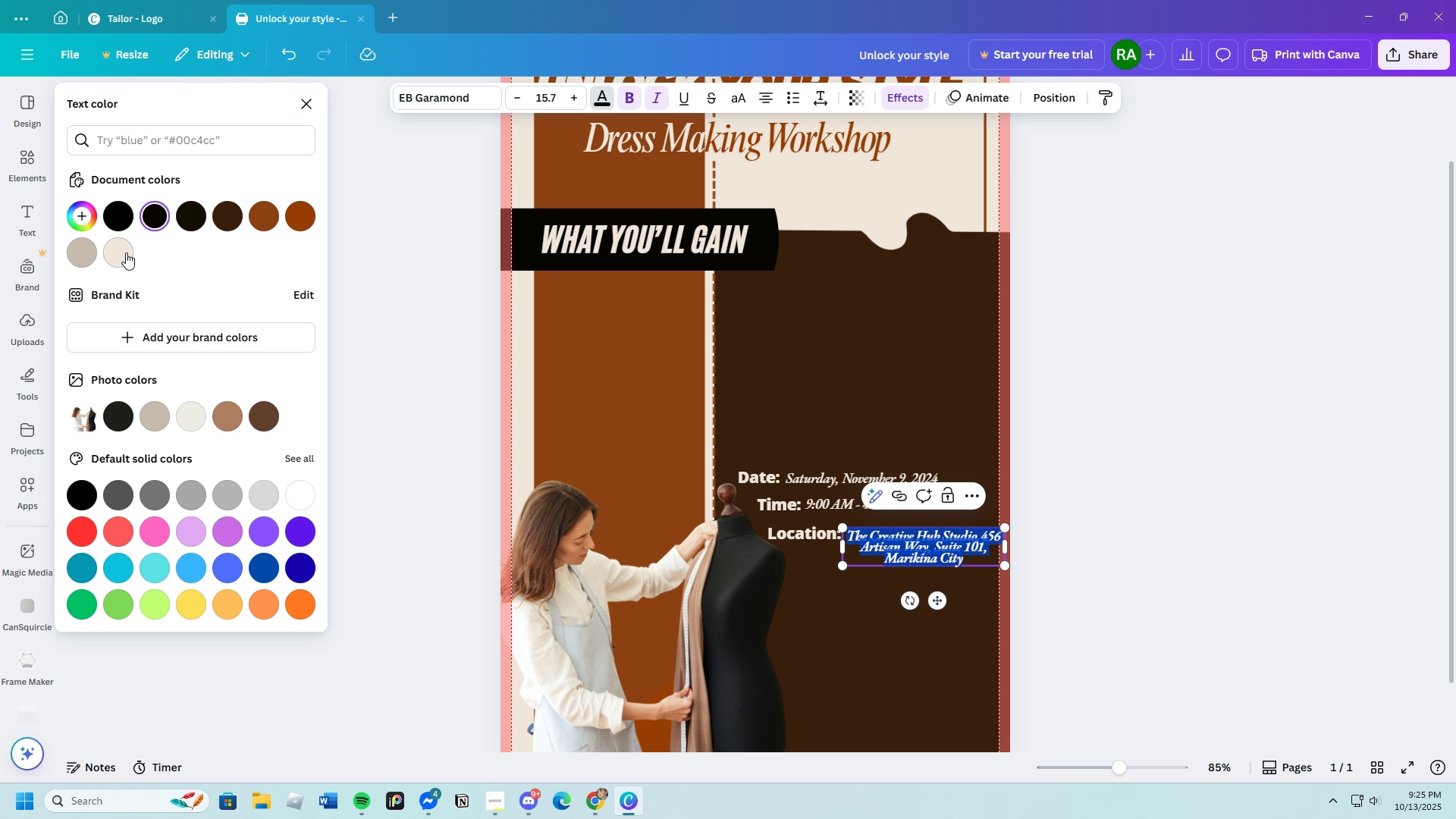 
left_click([124, 252])
 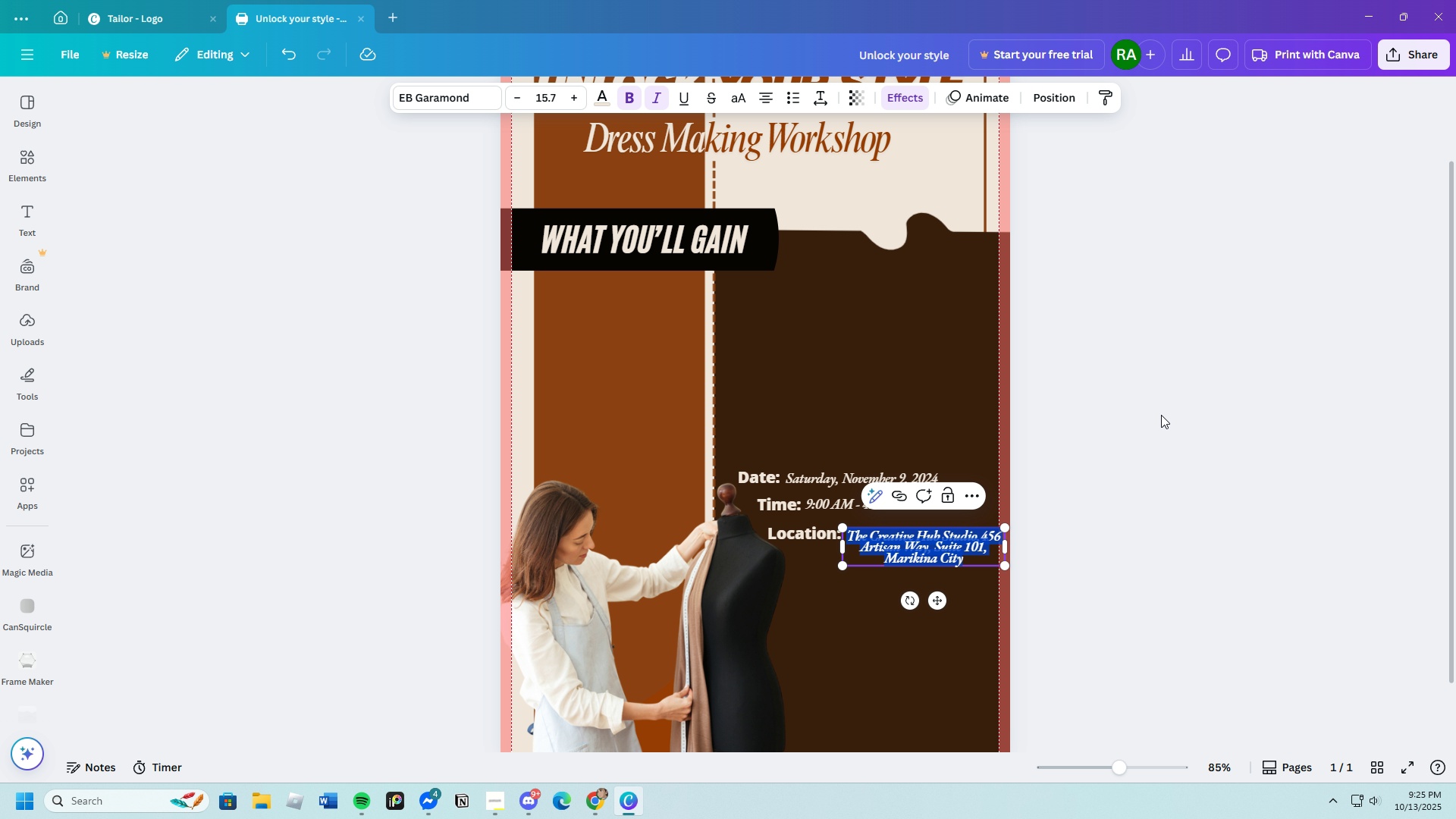 
double_click([1162, 415])
 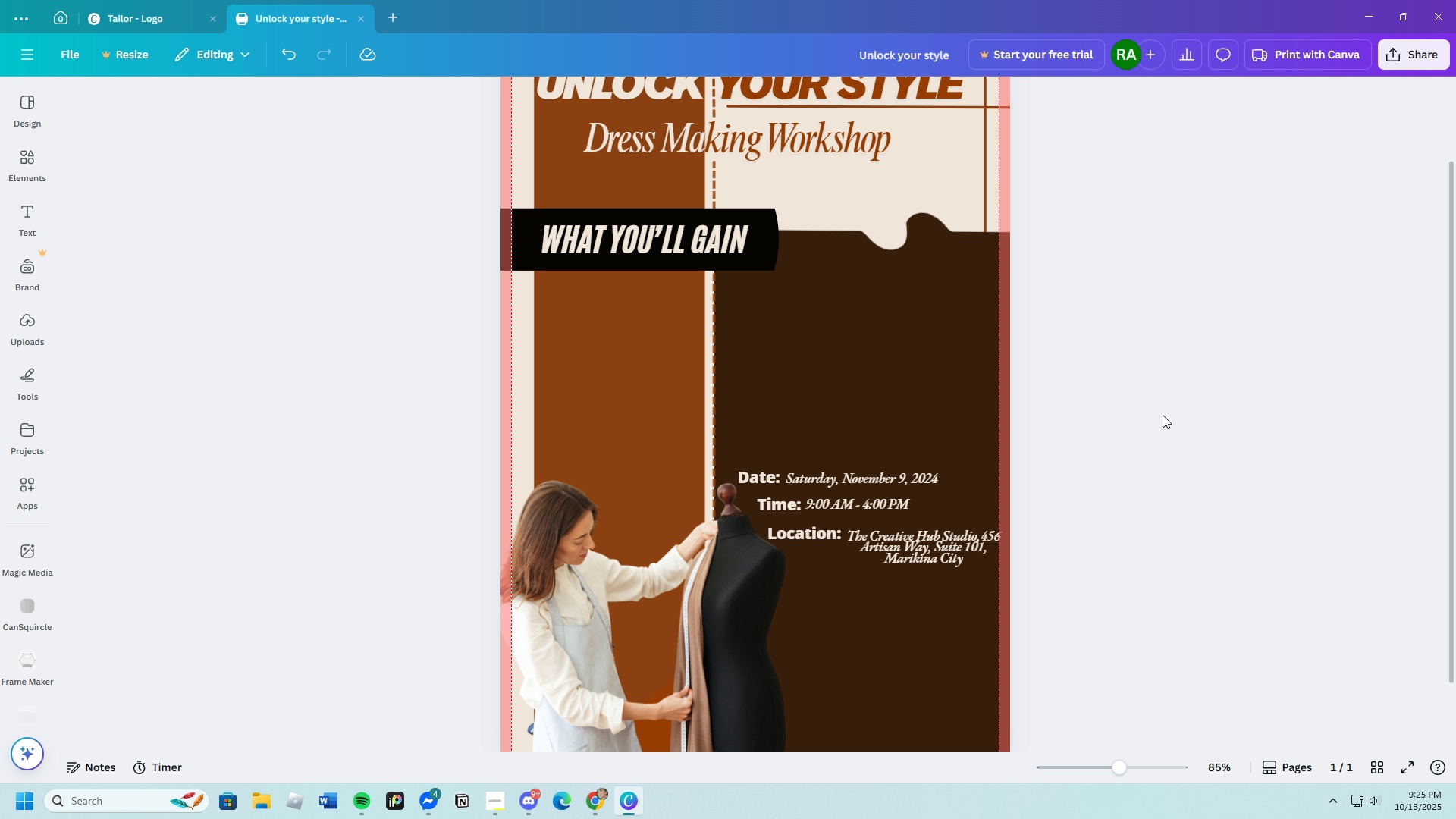 
scroll: coordinate [1163, 412], scroll_direction: down, amount: 2.0
 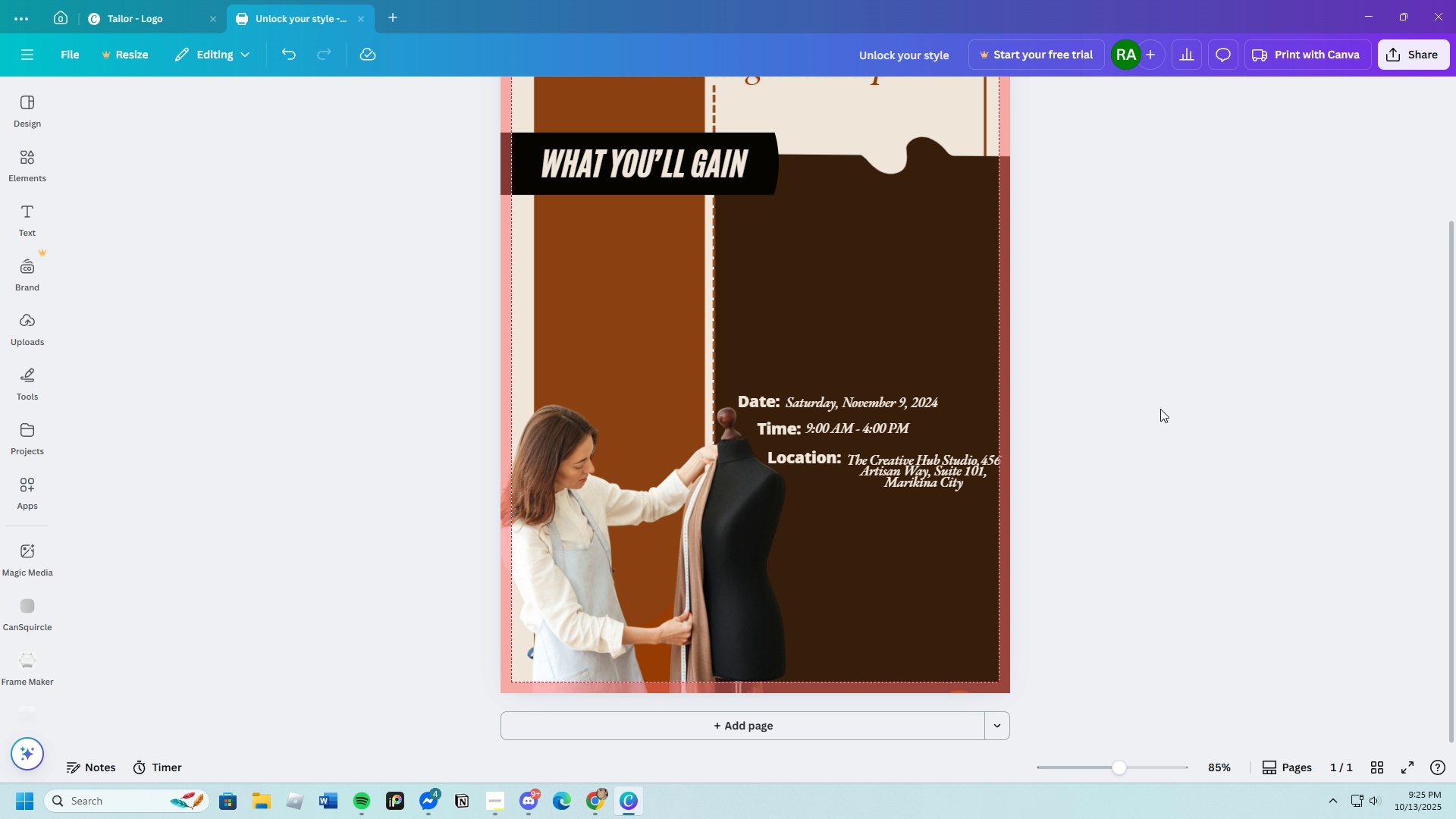 
scroll: coordinate [1157, 405], scroll_direction: up, amount: 1.0
 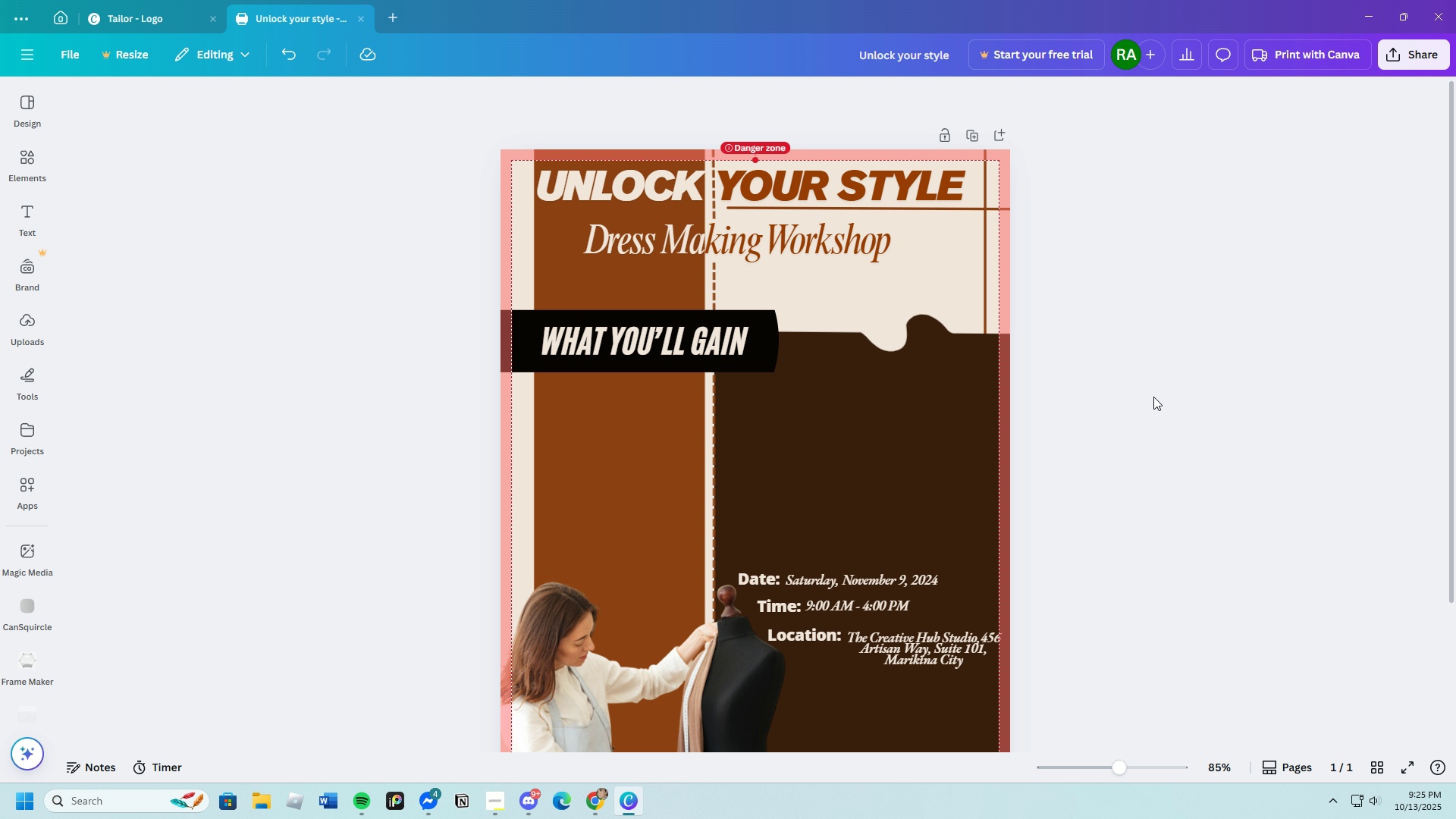 
scroll: coordinate [1150, 393], scroll_direction: none, amount: 0.0
 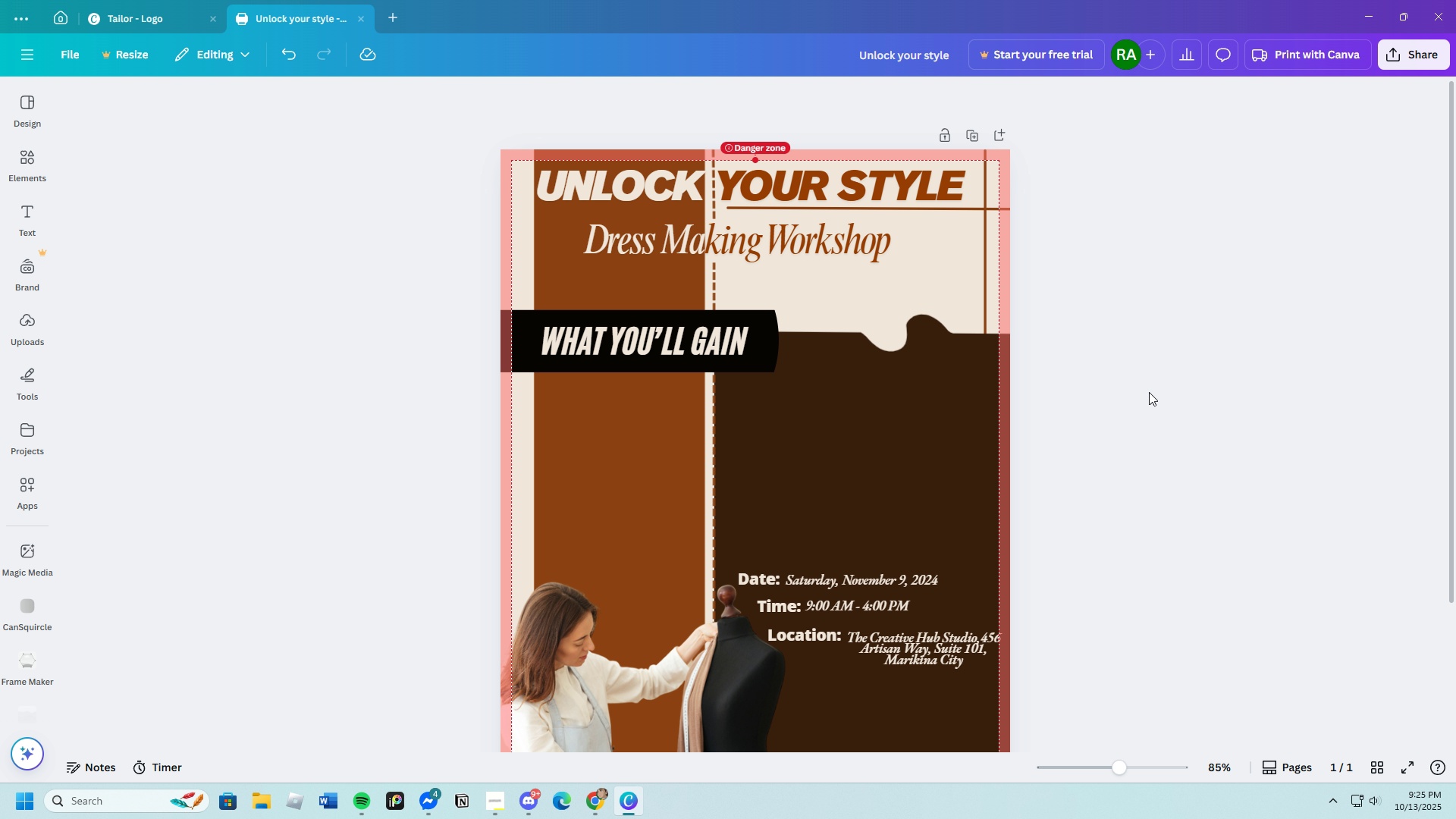 
scroll: coordinate [1149, 392], scroll_direction: down, amount: 2.0
 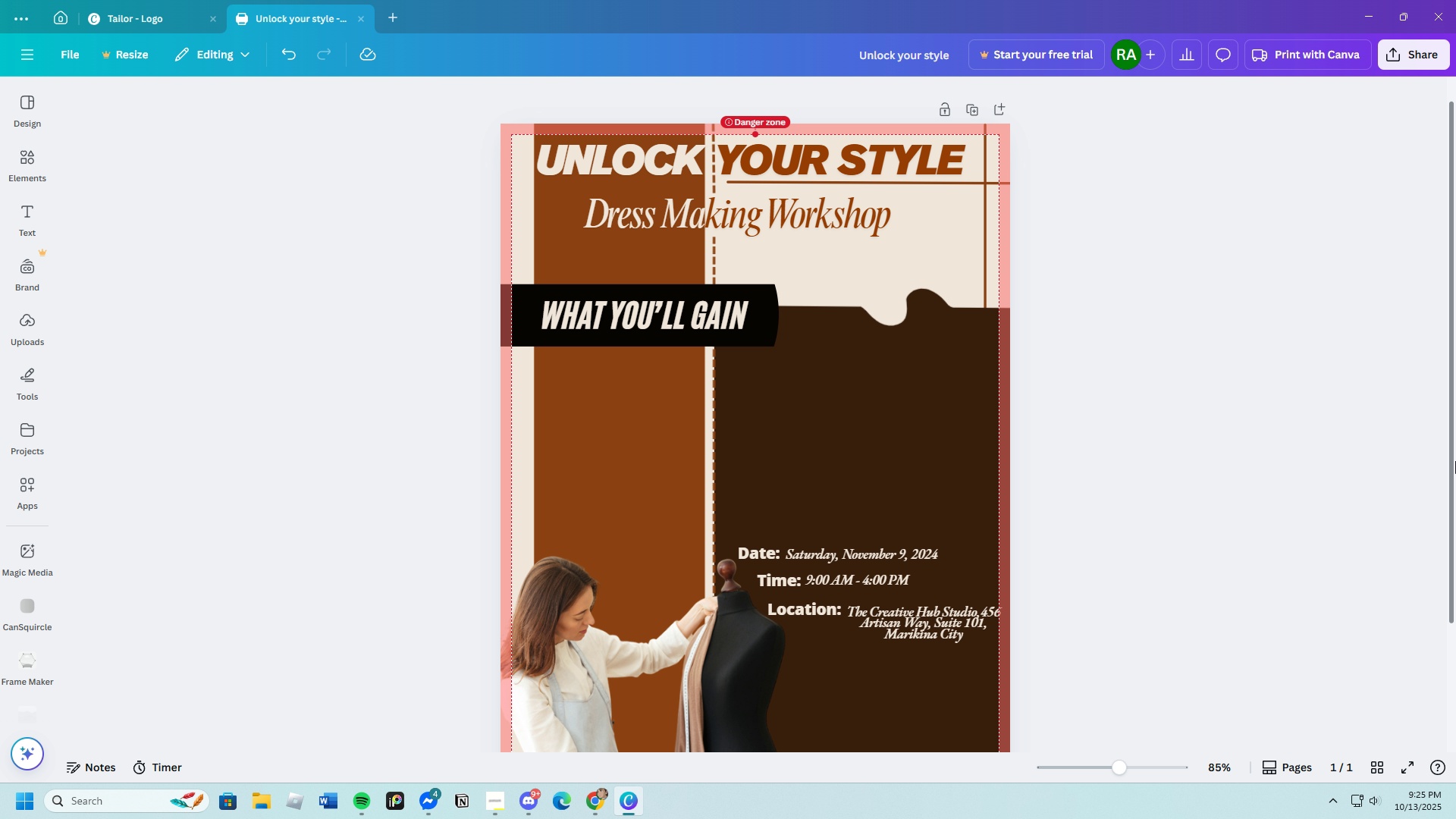 
wait(7.56)
 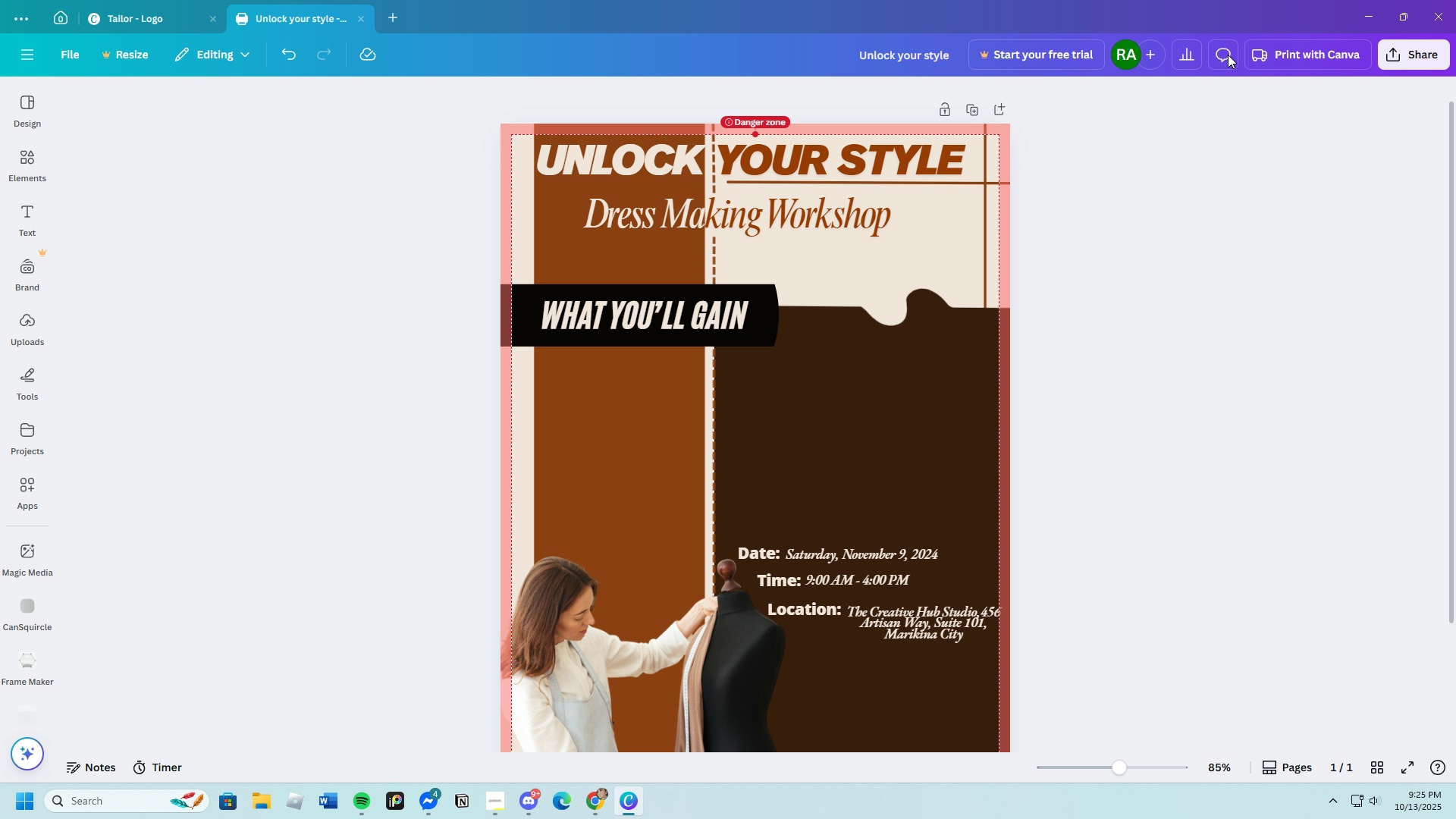 
scroll: coordinate [1455, 461], scroll_direction: down, amount: 1.0
 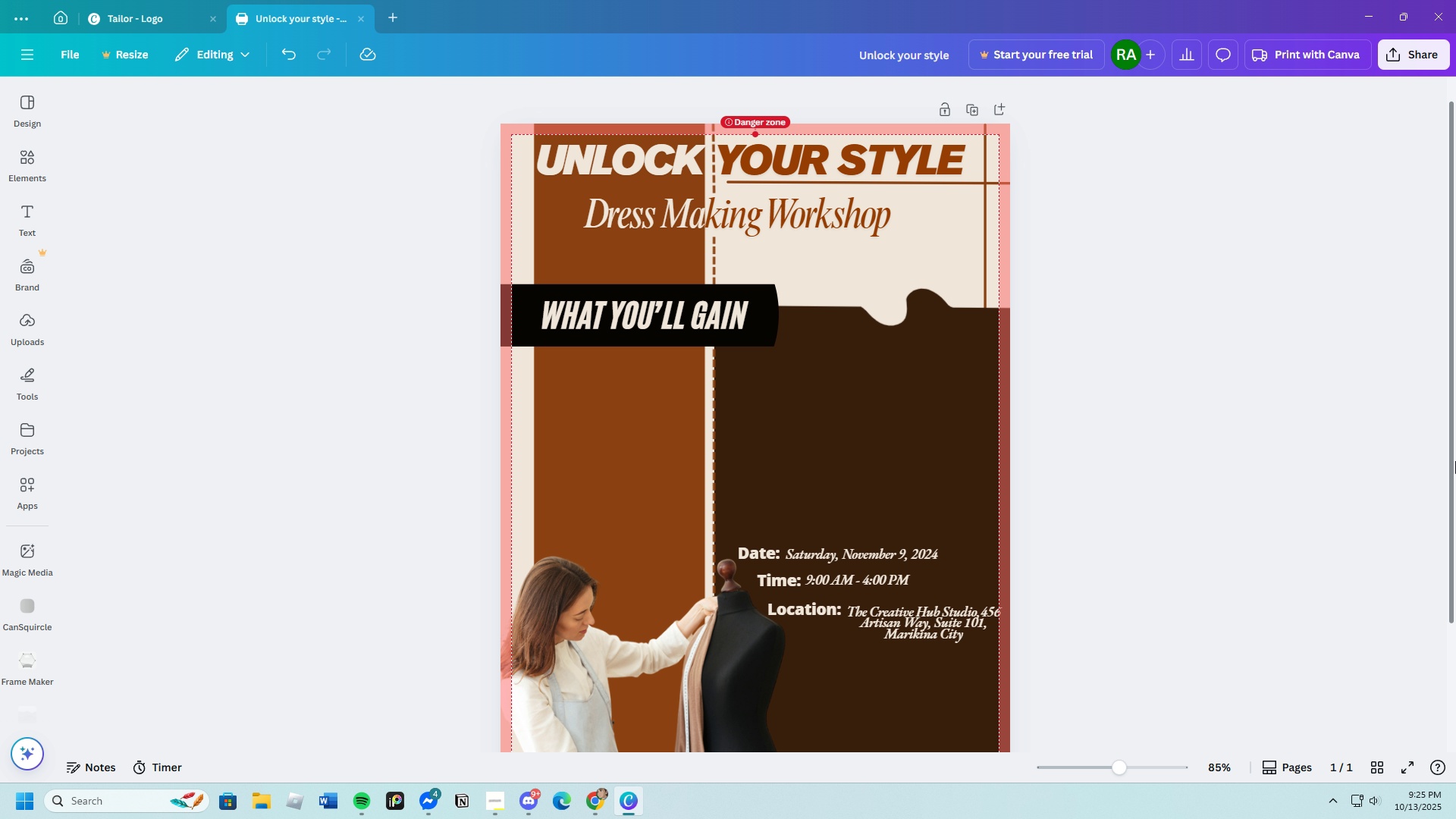 
scroll: coordinate [1455, 461], scroll_direction: up, amount: 2.0
 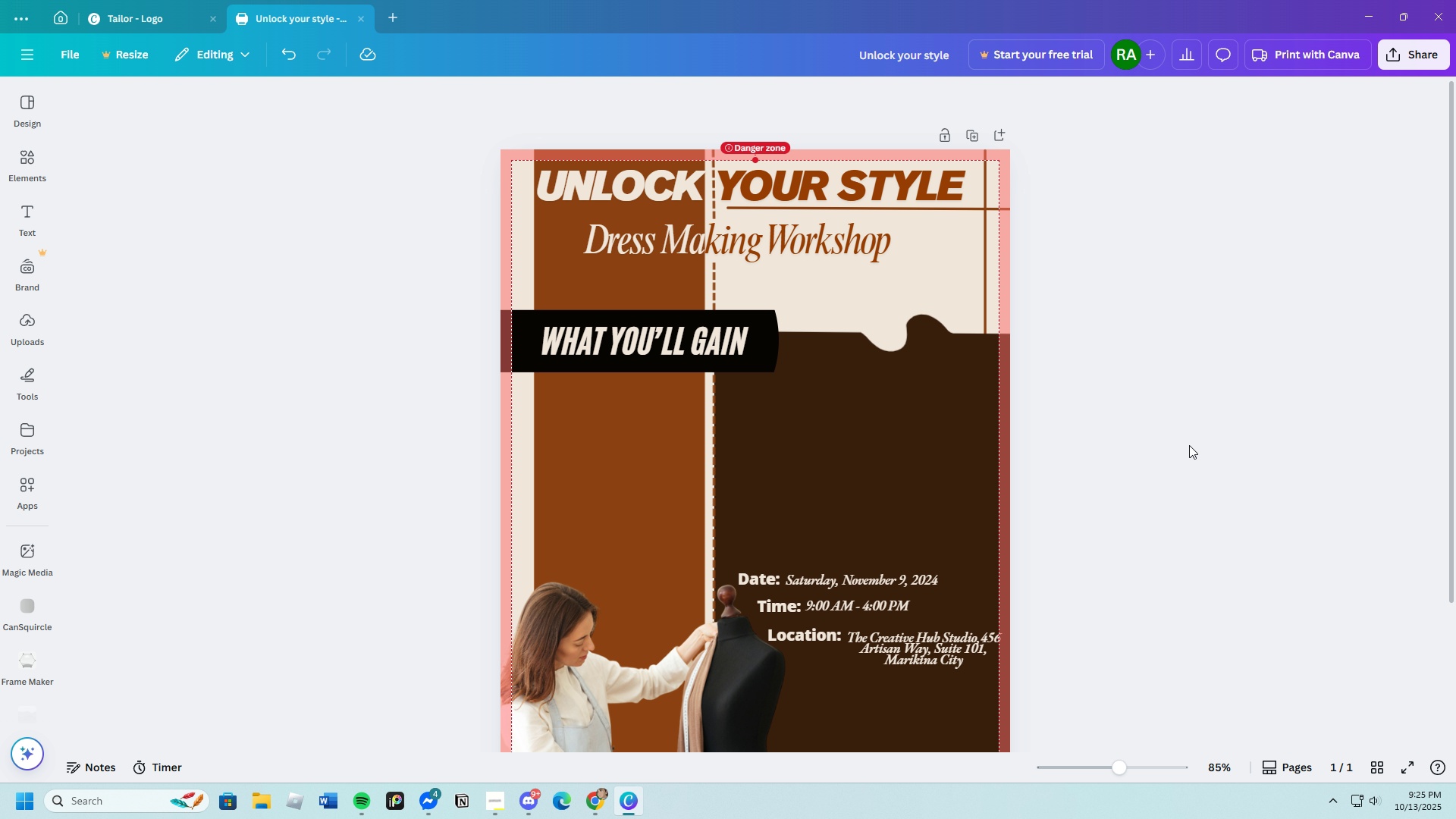 
left_click([610, 459])
 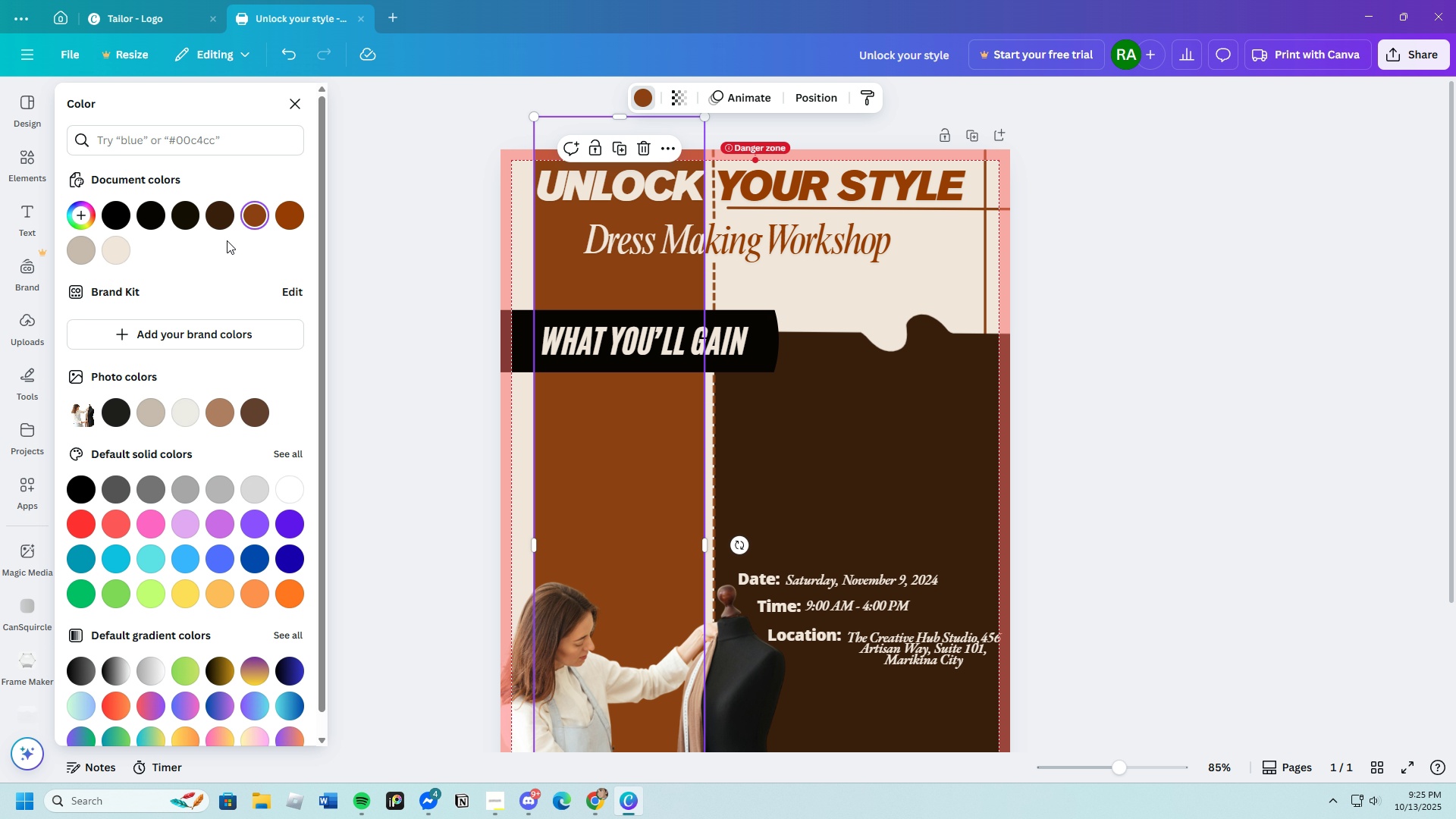 
left_click([215, 218])
 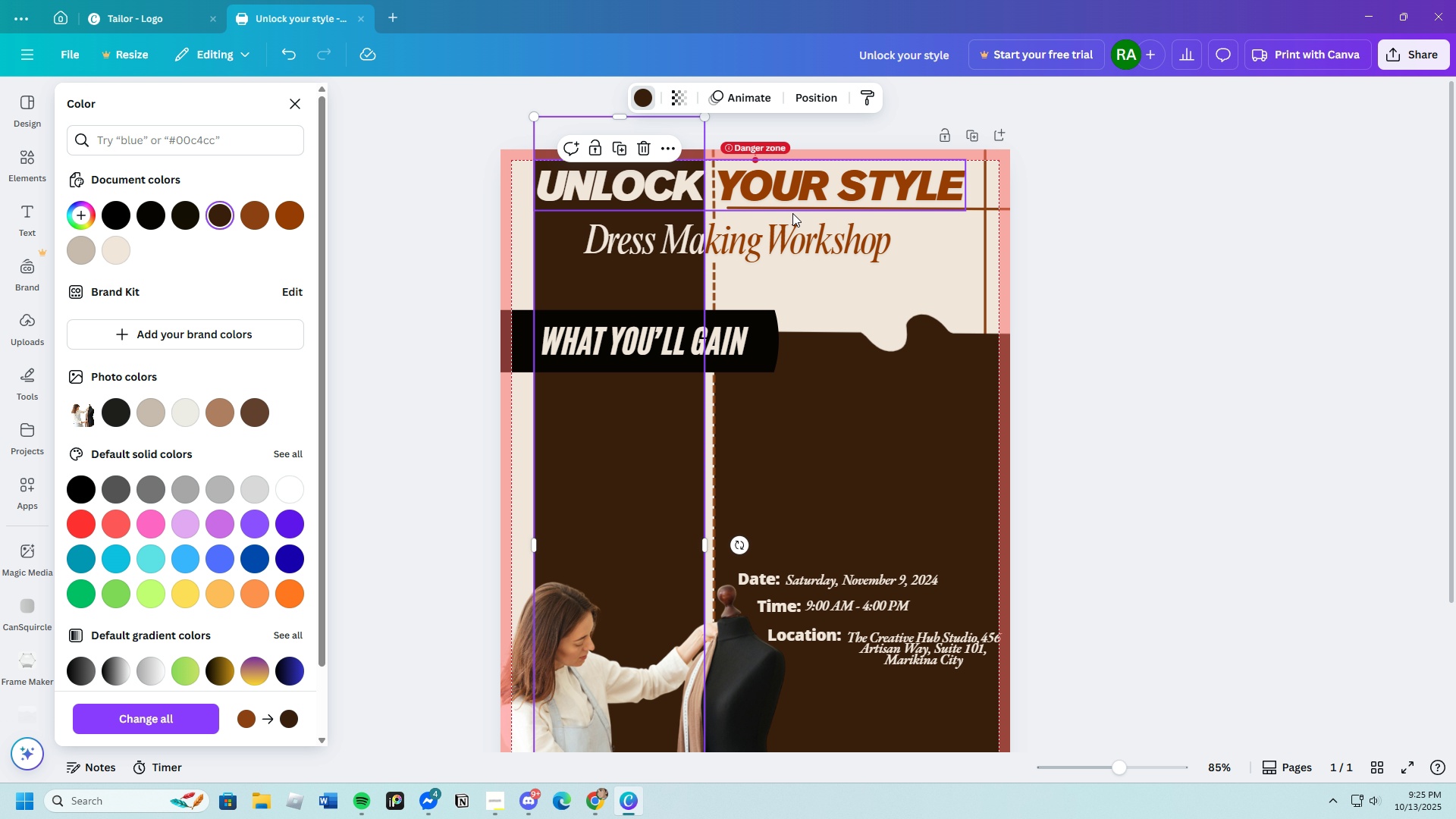 
left_click([796, 196])
 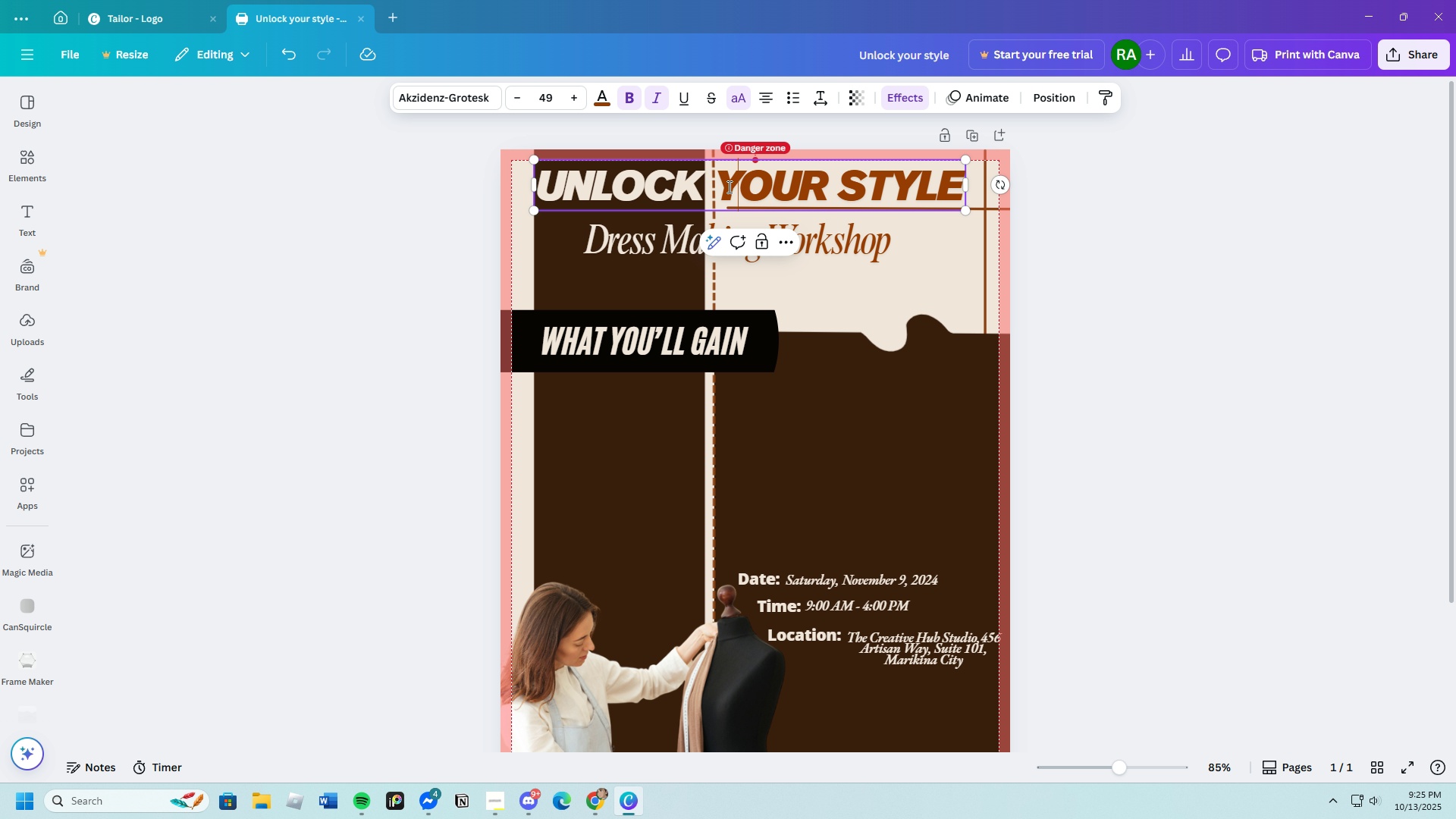 
double_click([728, 187])
 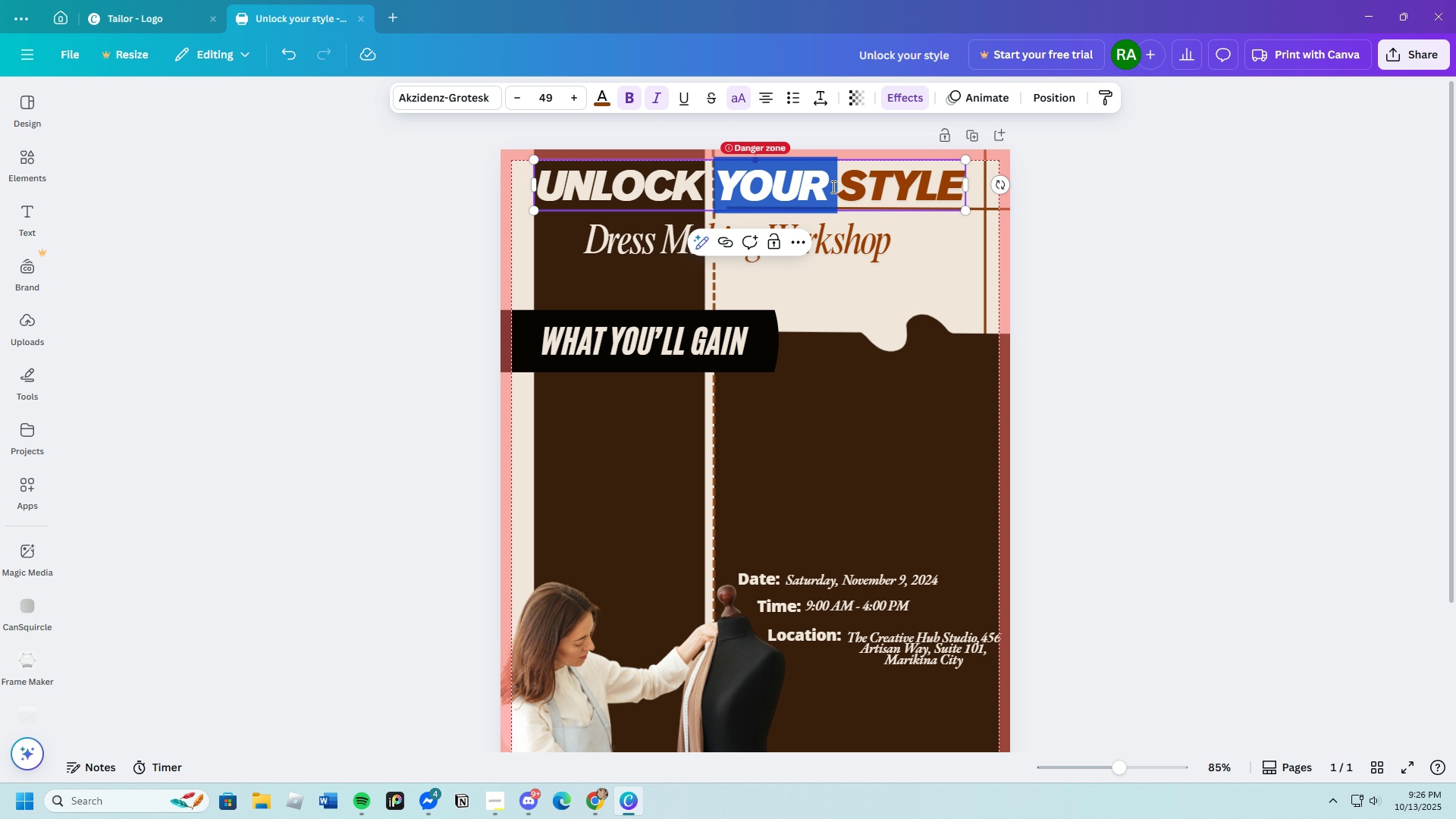 
left_click([832, 187])
 